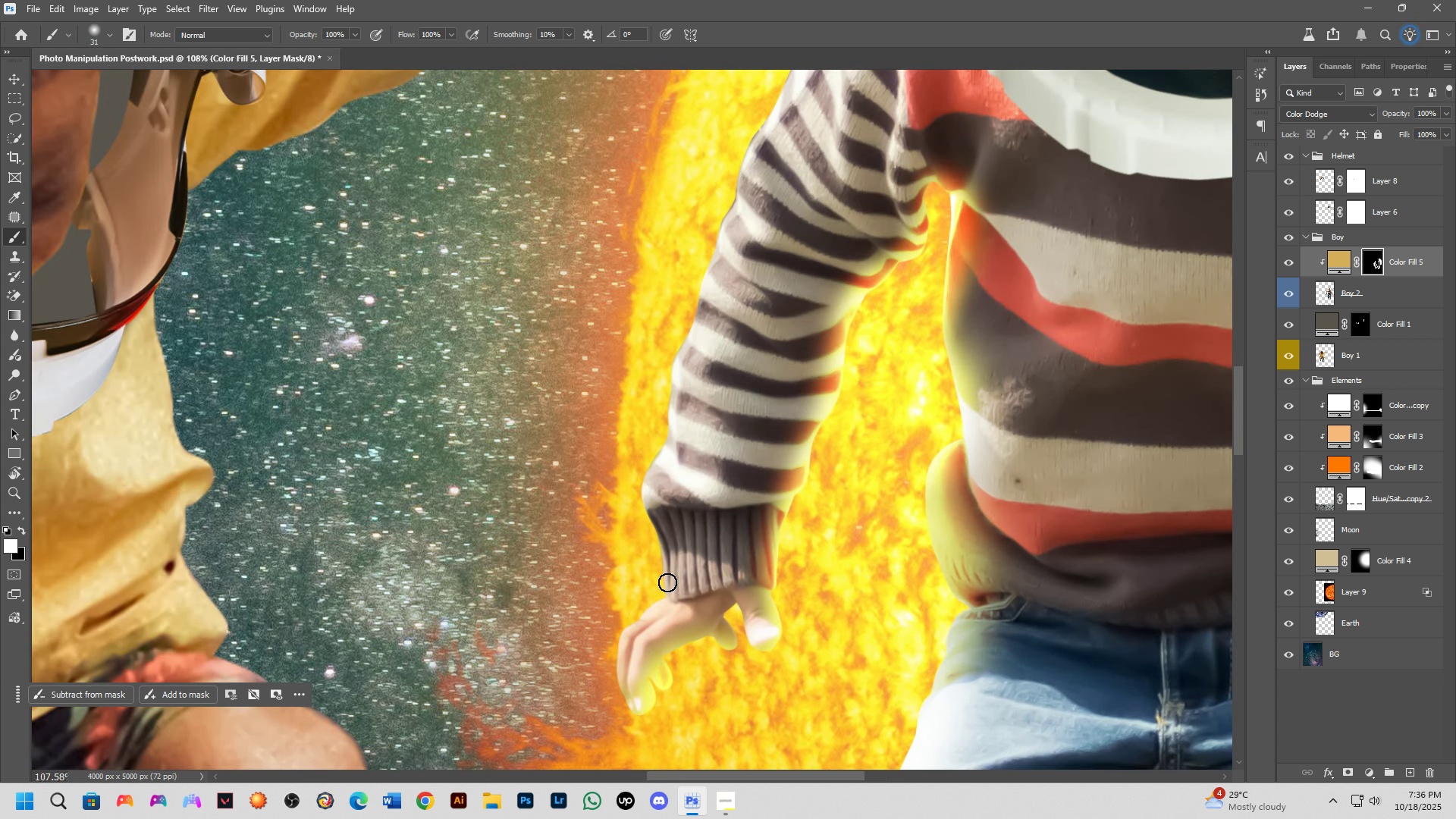 
left_click_drag(start_coordinate=[669, 582], to_coordinate=[601, 650])
 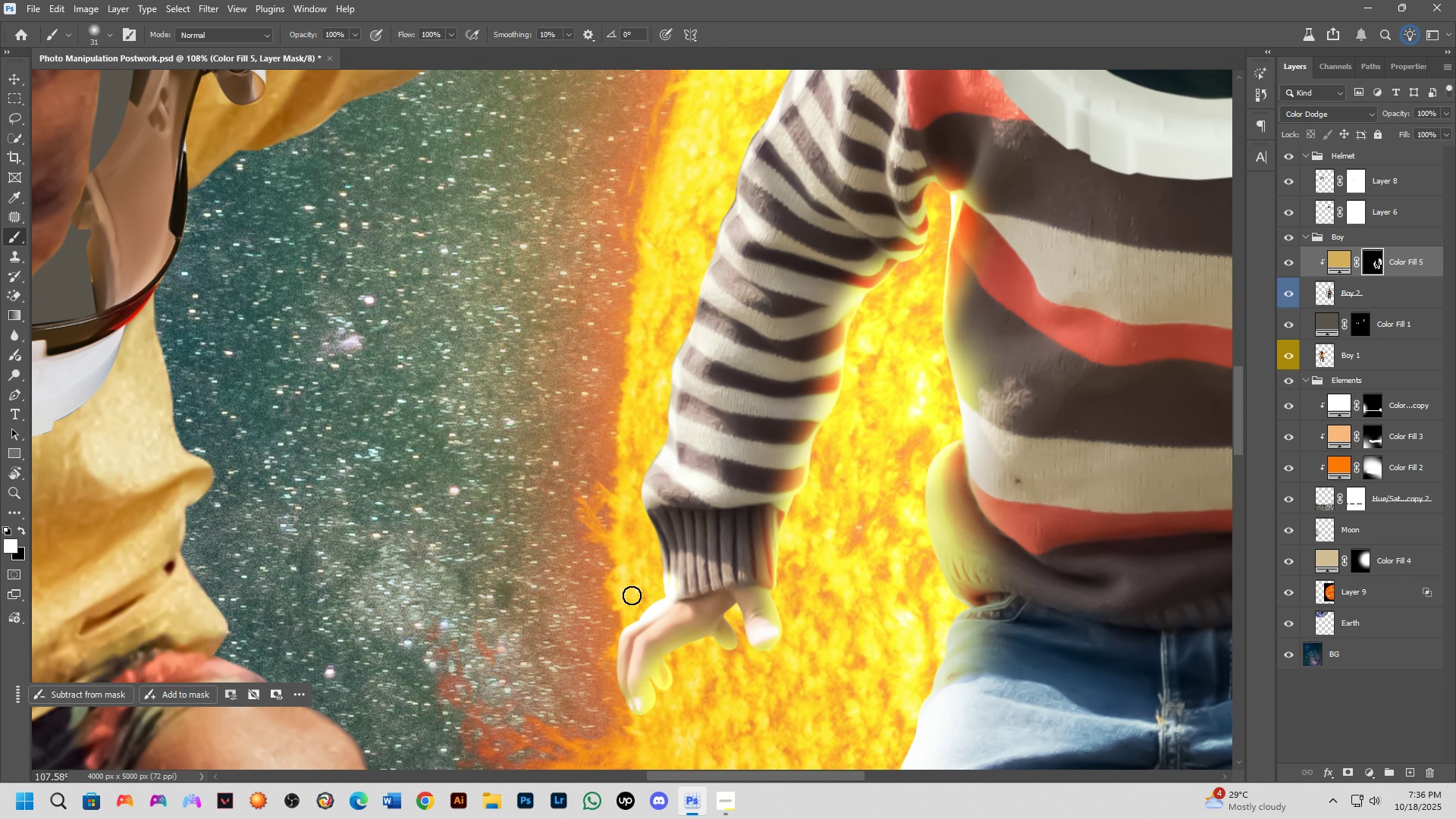 
key(Control+ControlLeft)
 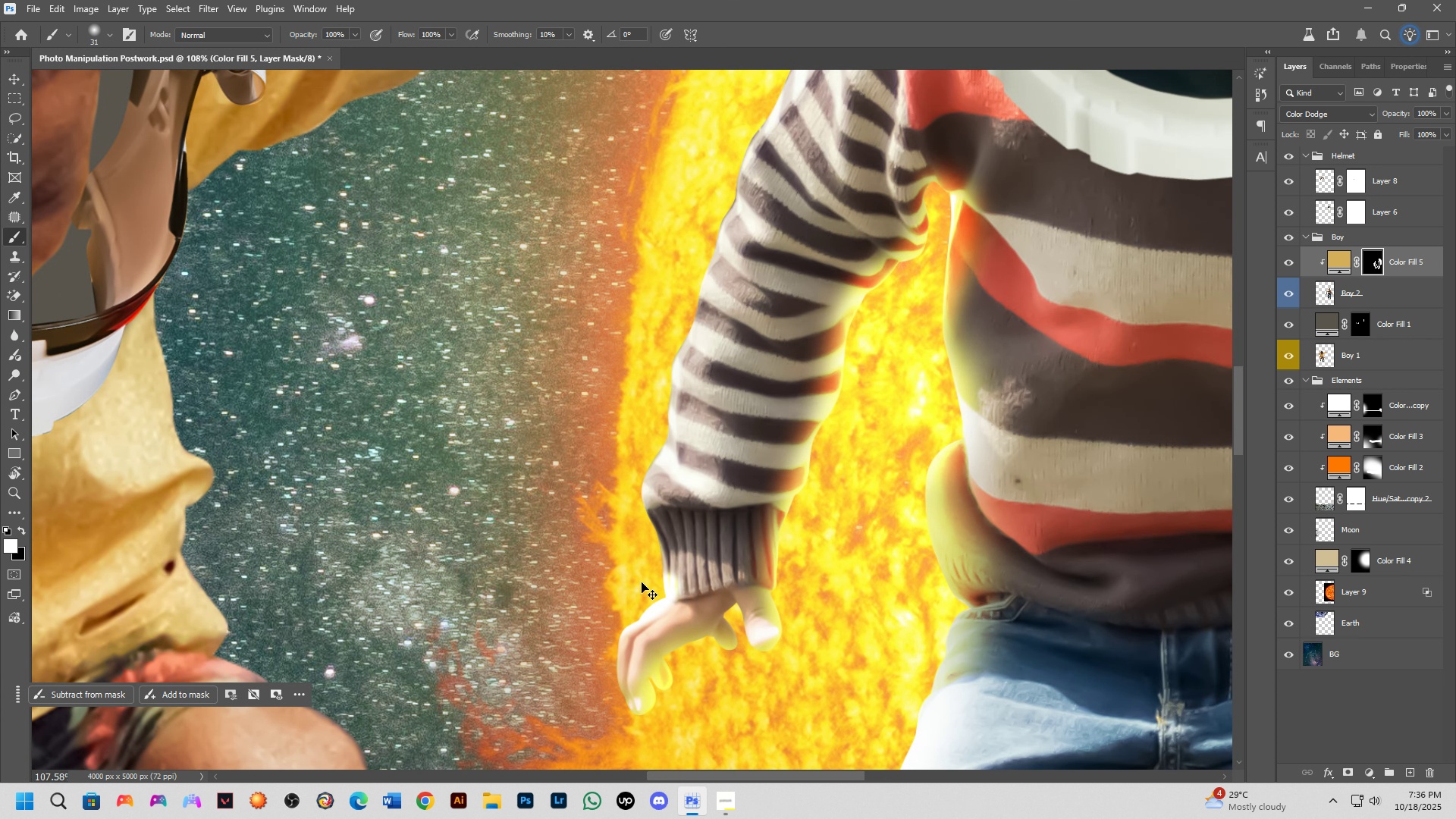 
key(Control+Z)
 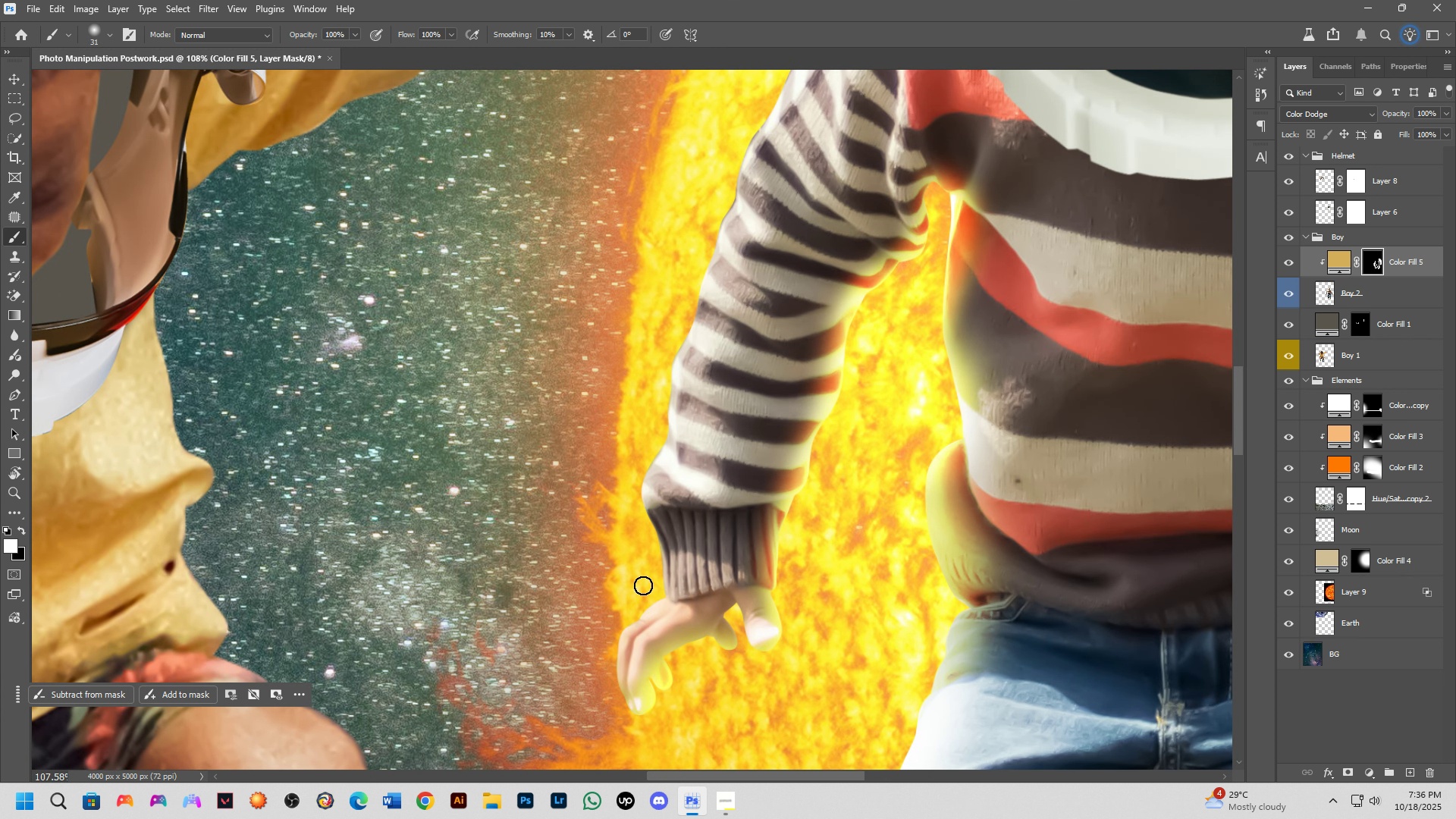 
left_click_drag(start_coordinate=[643, 581], to_coordinate=[669, 413])
 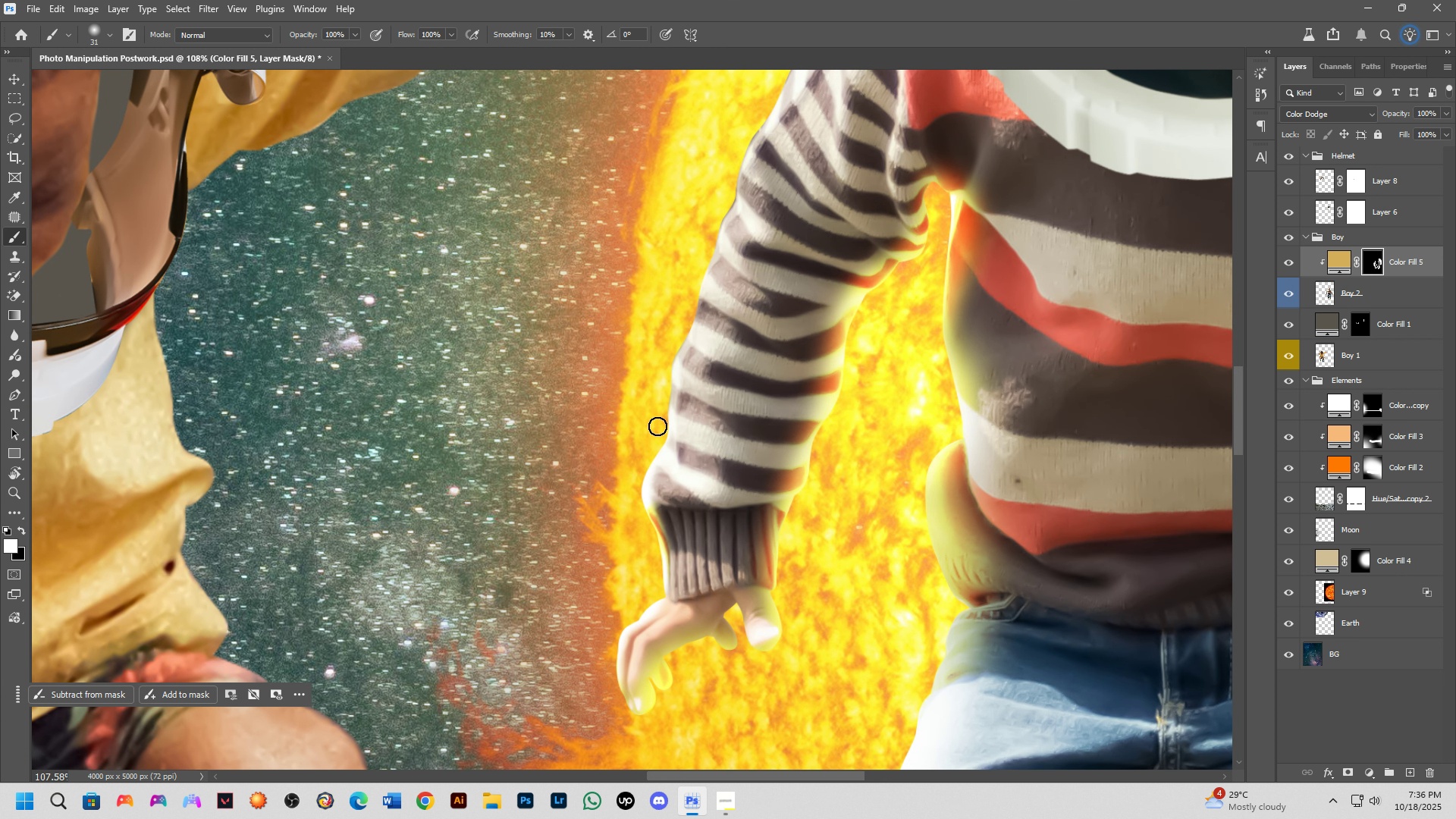 
hold_key(key=Space, duration=0.48)
 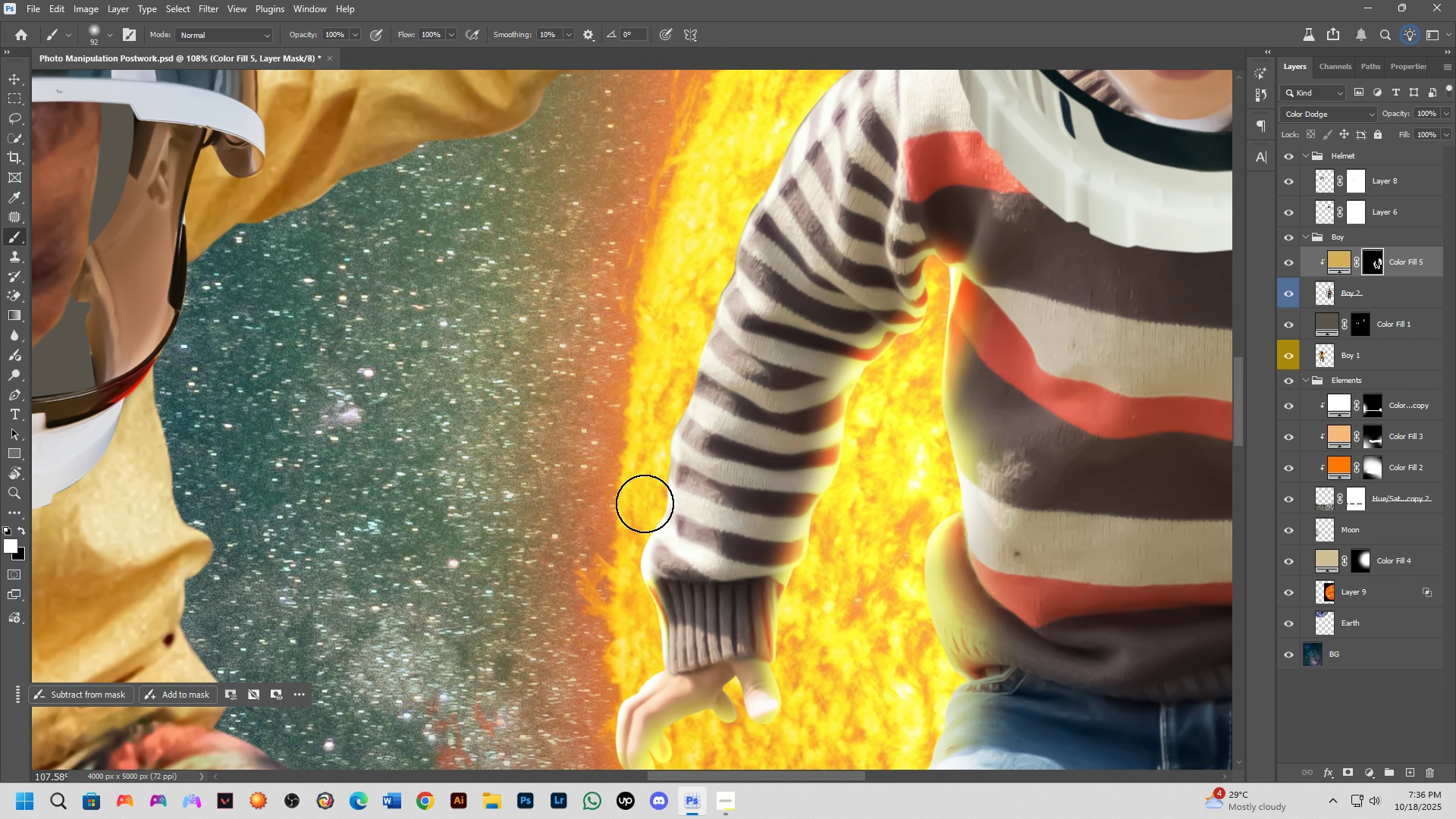 
left_click_drag(start_coordinate=[656, 428], to_coordinate=[655, 500])
 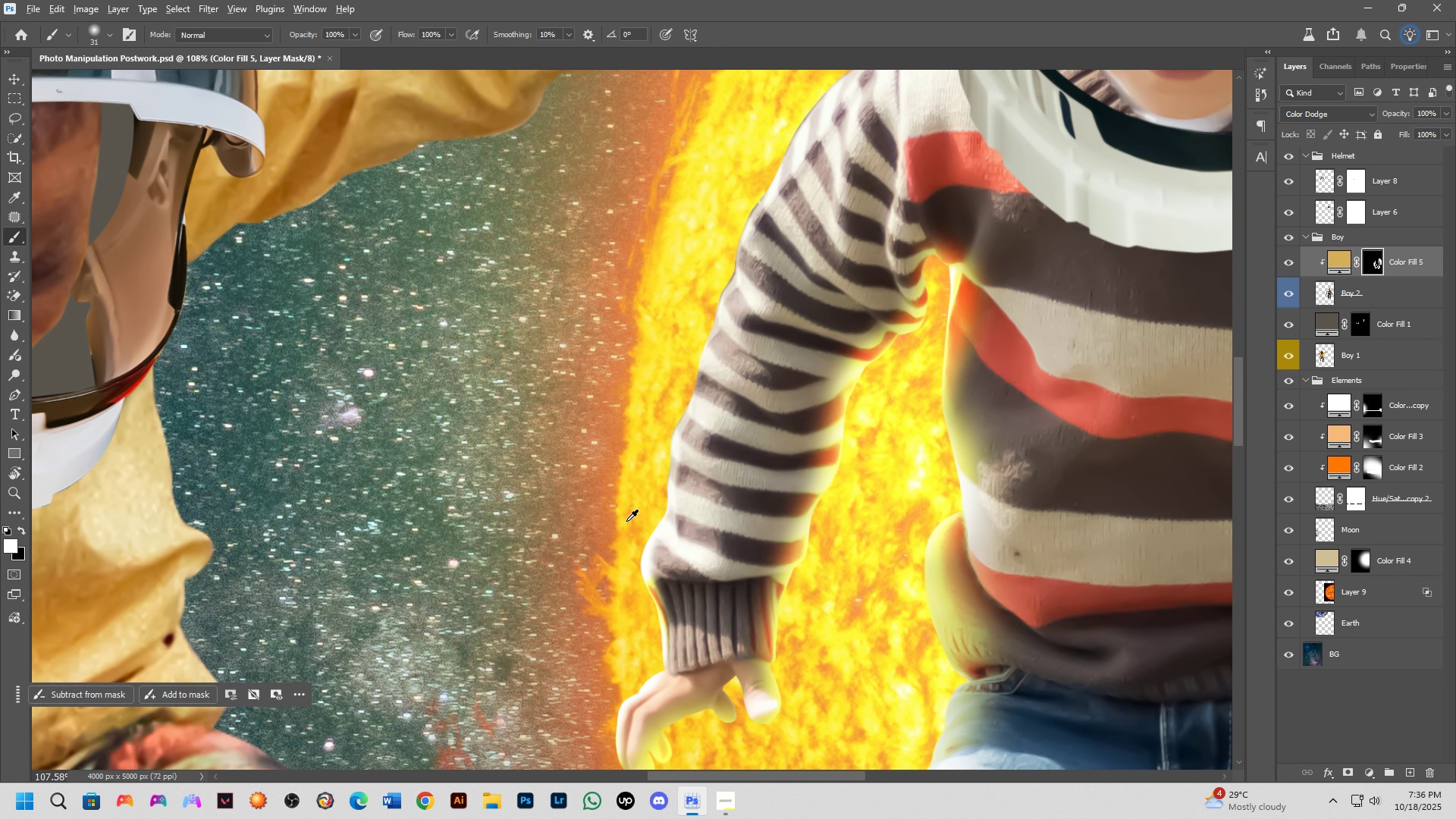 
key(Alt+AltLeft)
 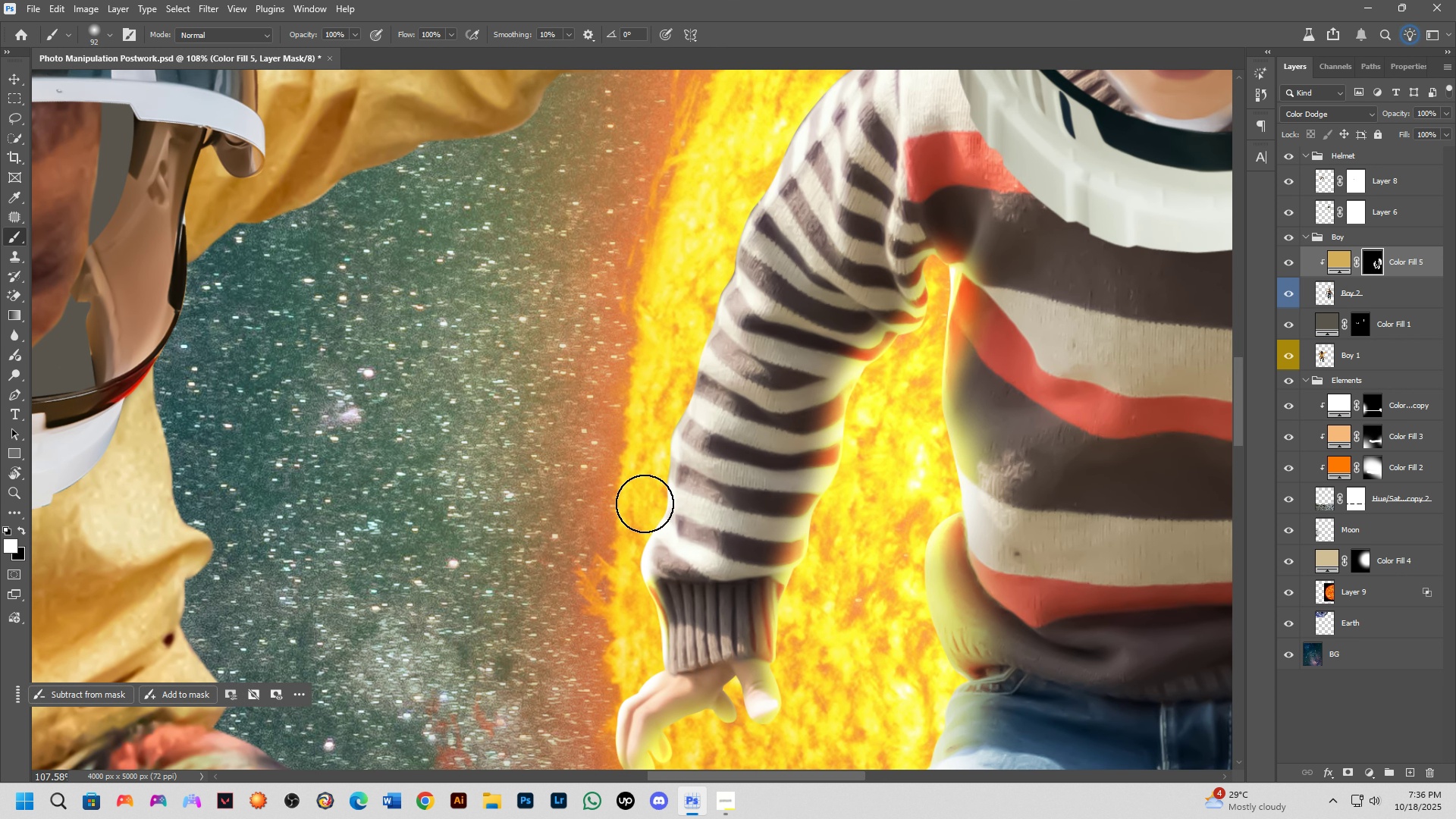 
left_click_drag(start_coordinate=[645, 504], to_coordinate=[723, 202])
 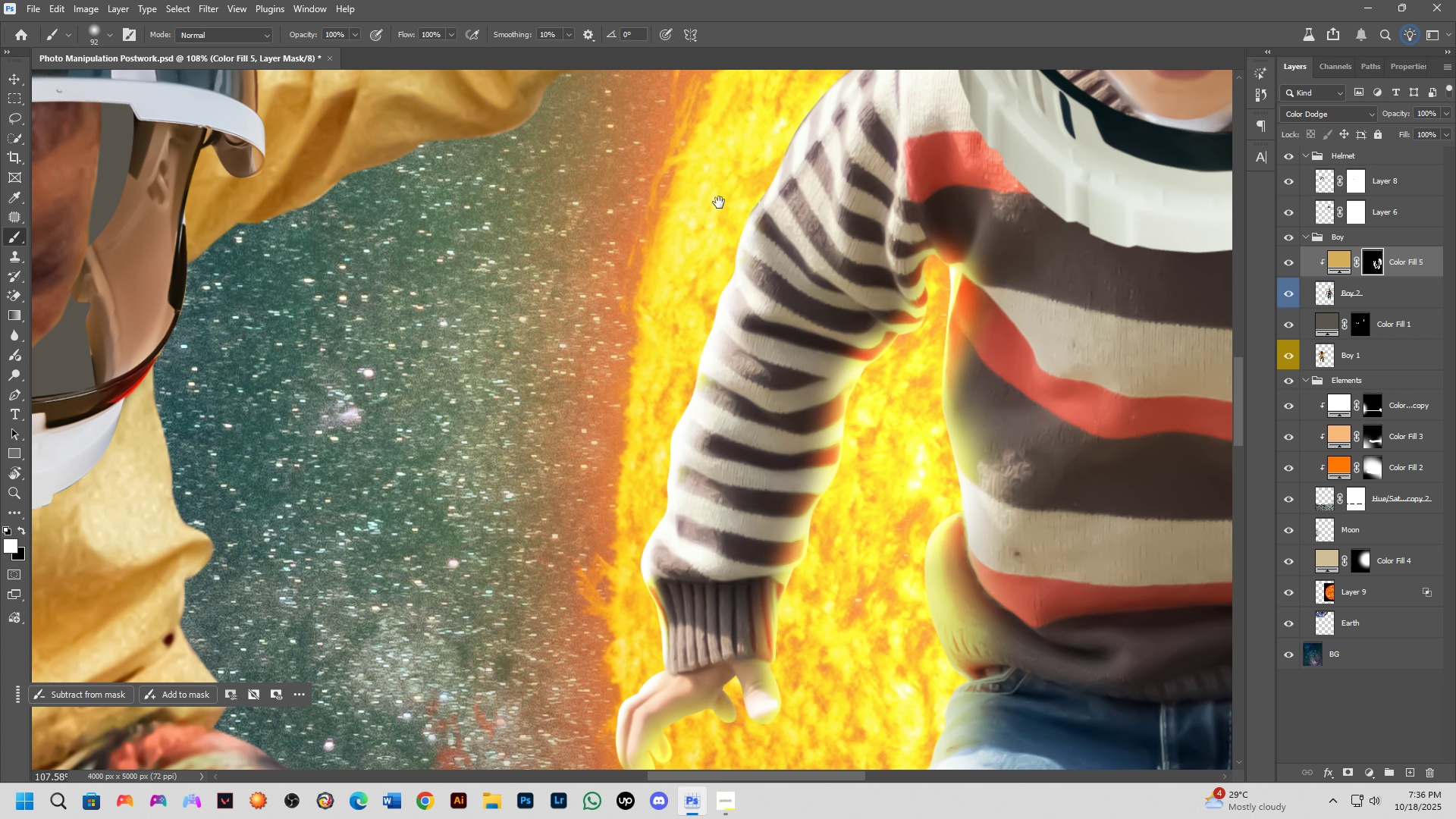 
hold_key(key=Space, duration=0.54)
 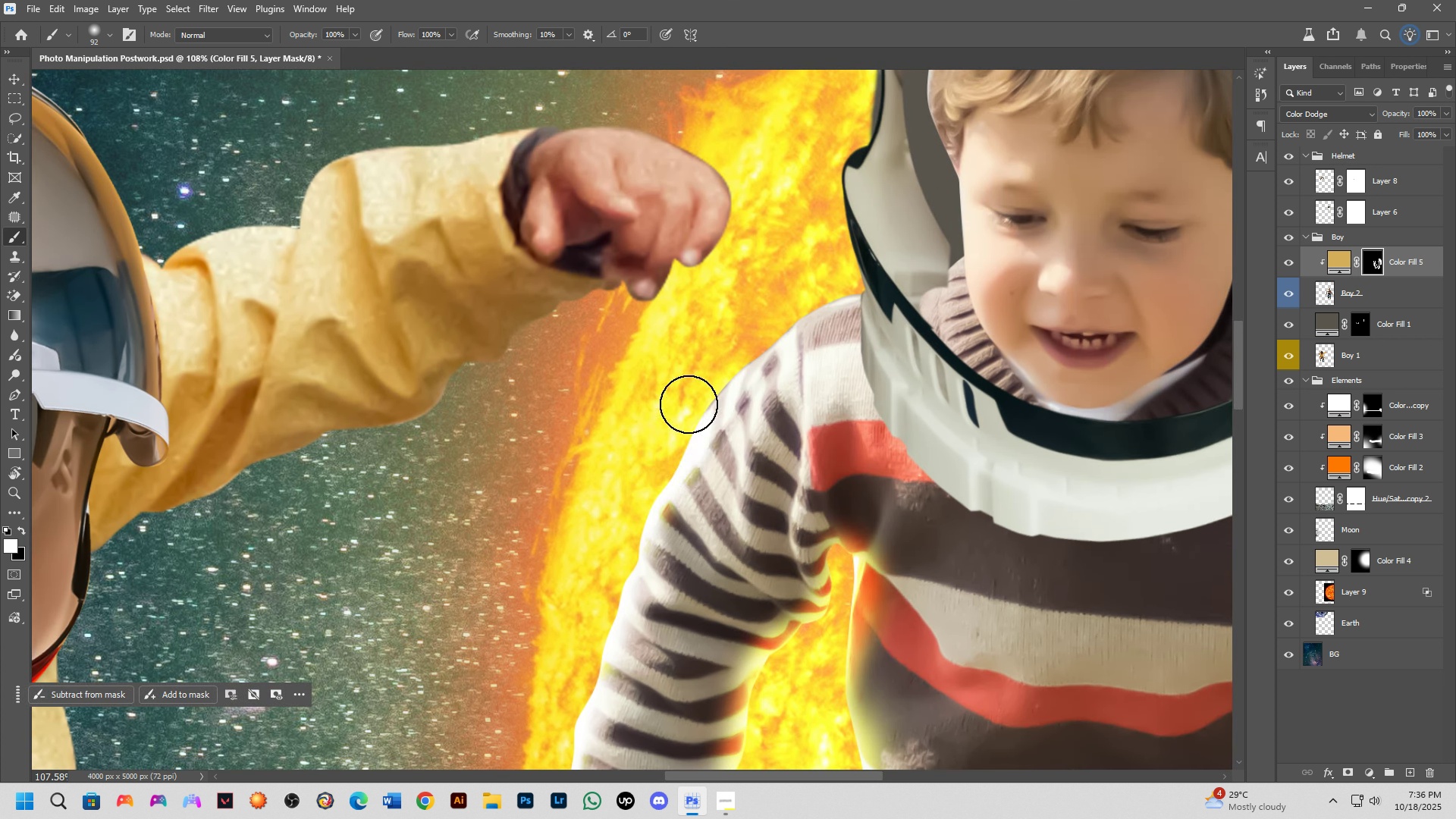 
left_click_drag(start_coordinate=[717, 205], to_coordinate=[621, 494])
 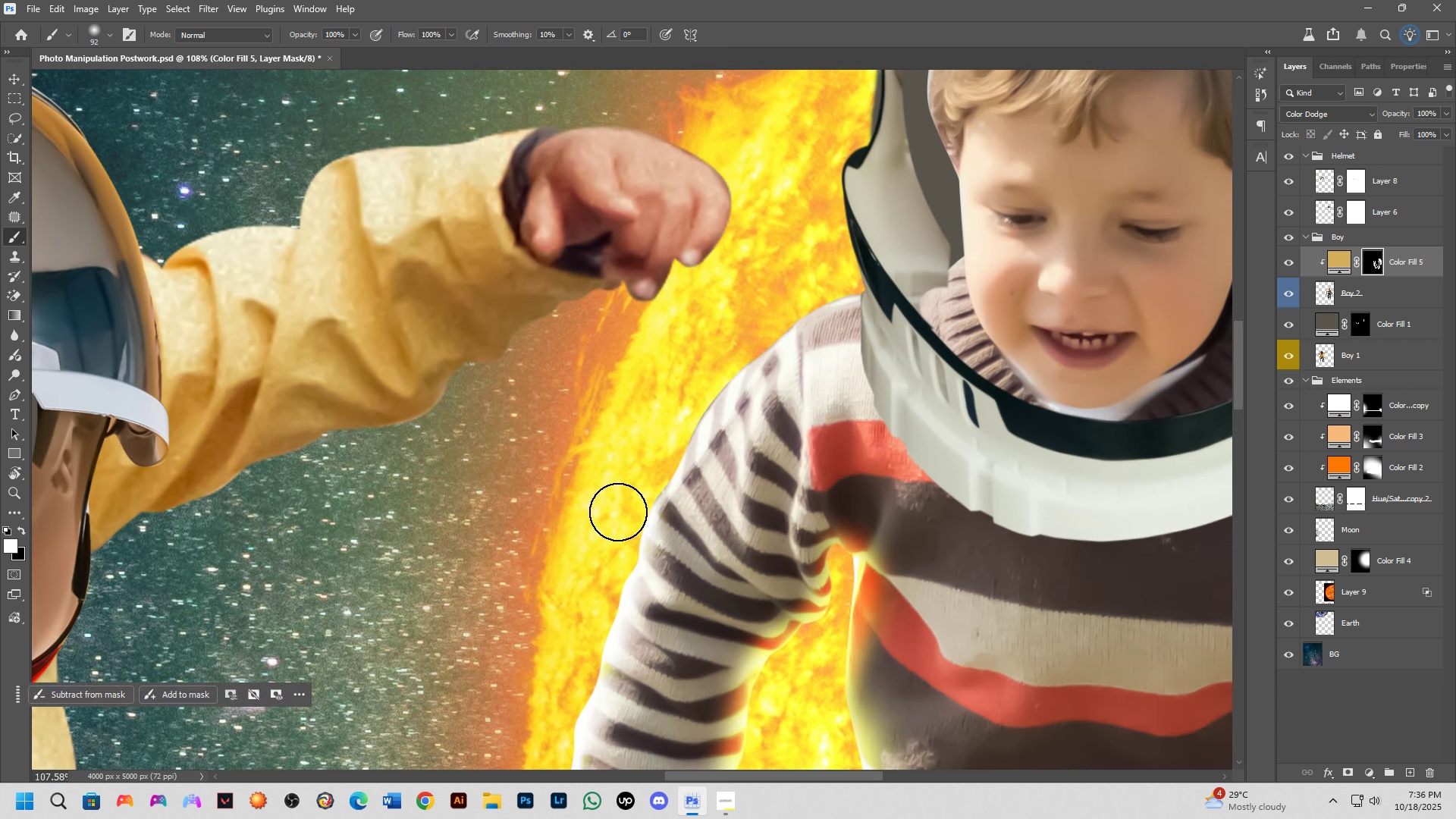 
left_click_drag(start_coordinate=[618, 512], to_coordinate=[836, 285])
 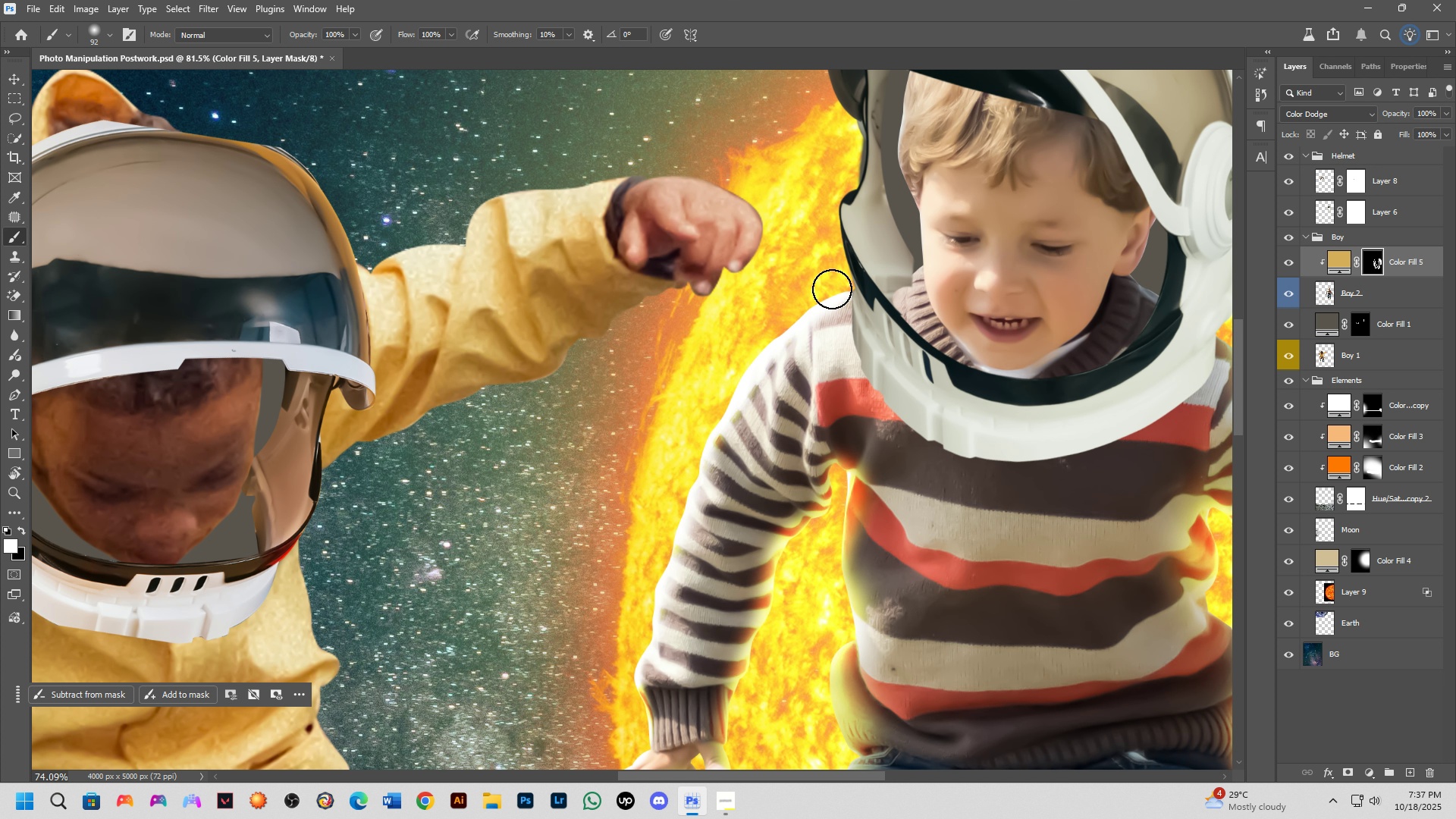 
scroll: coordinate [940, 419], scroll_direction: down, amount: 24.0
 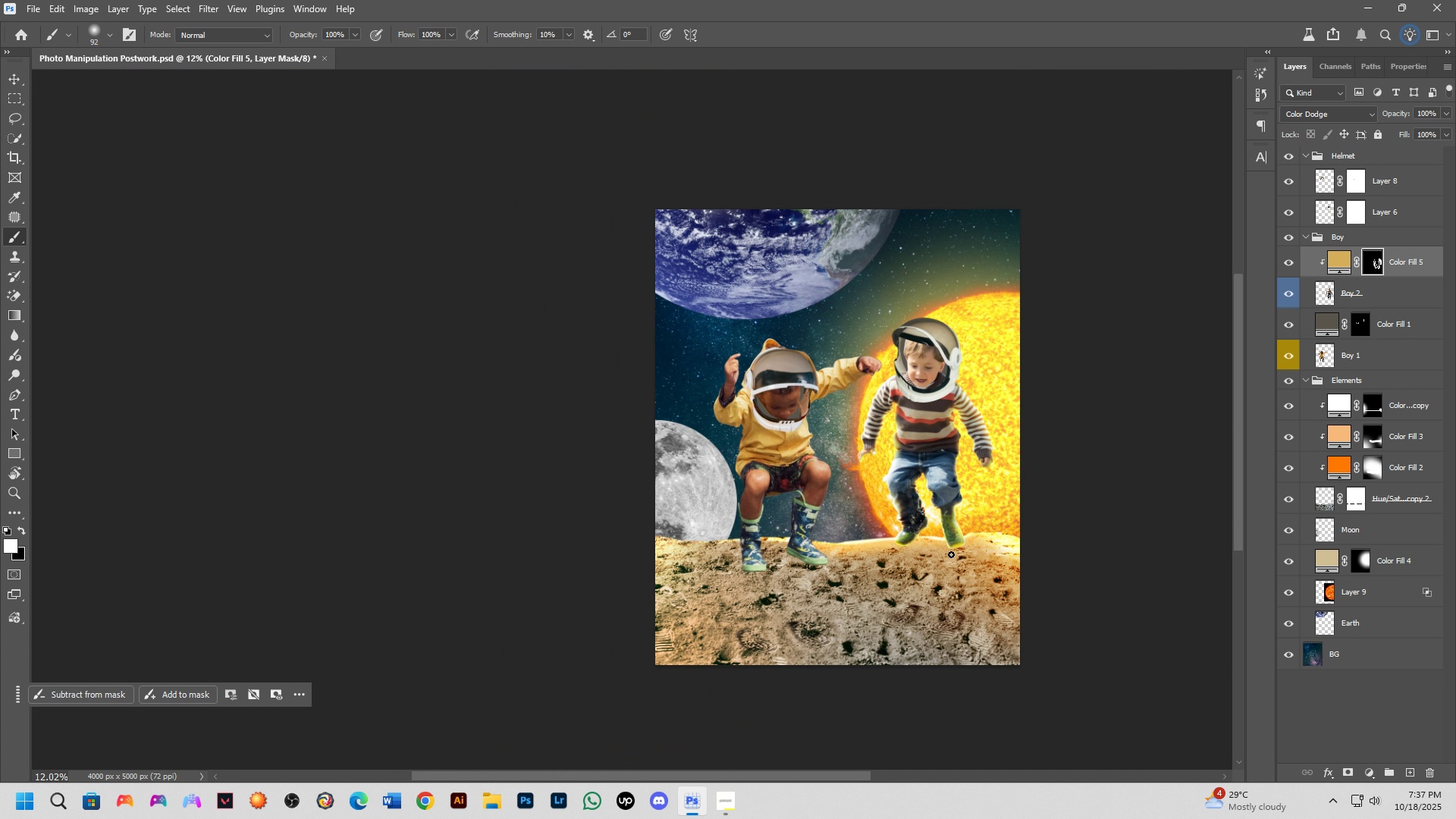 
key(Shift+ShiftLeft)
 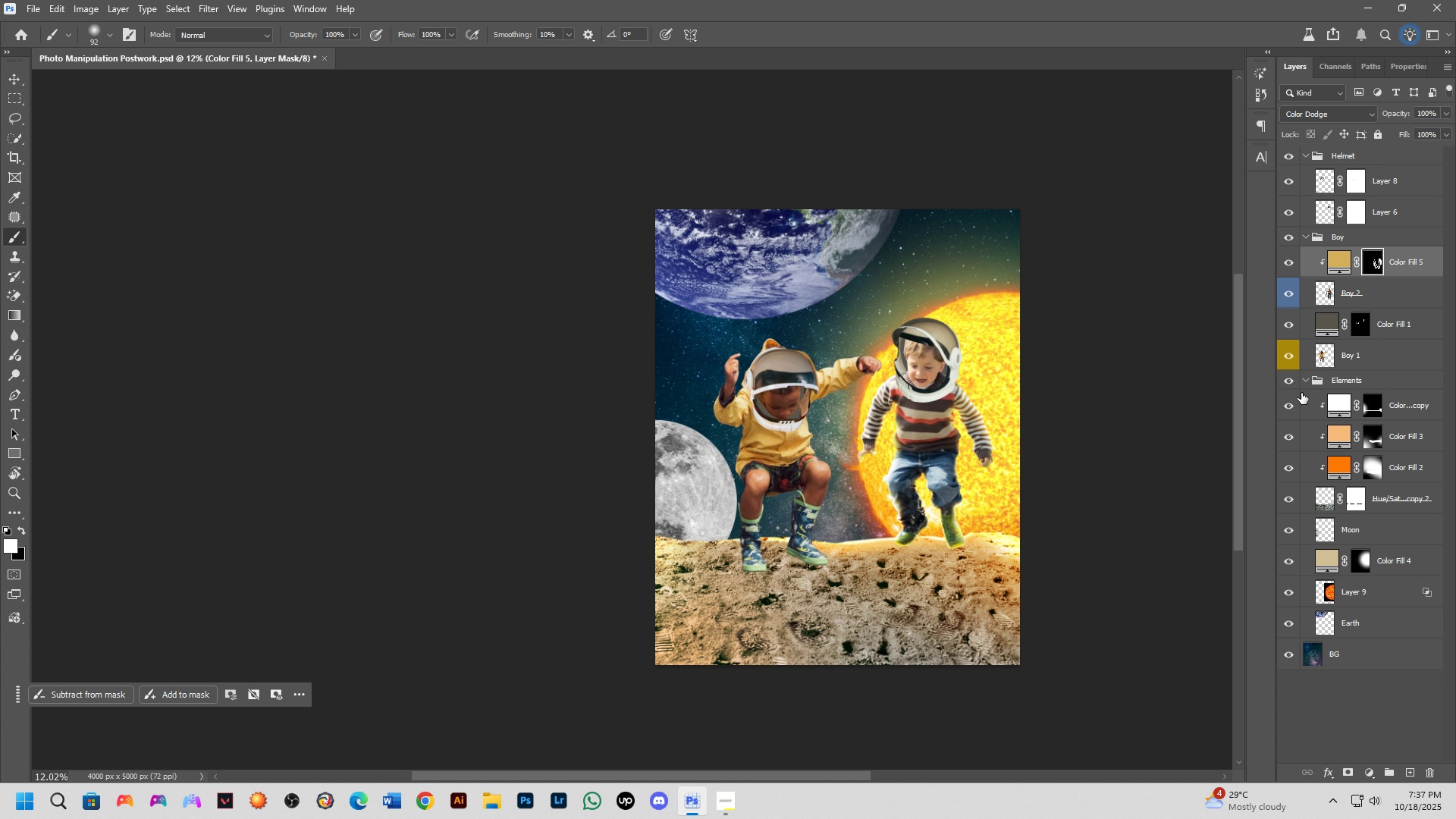 
left_click([1284, 264])
 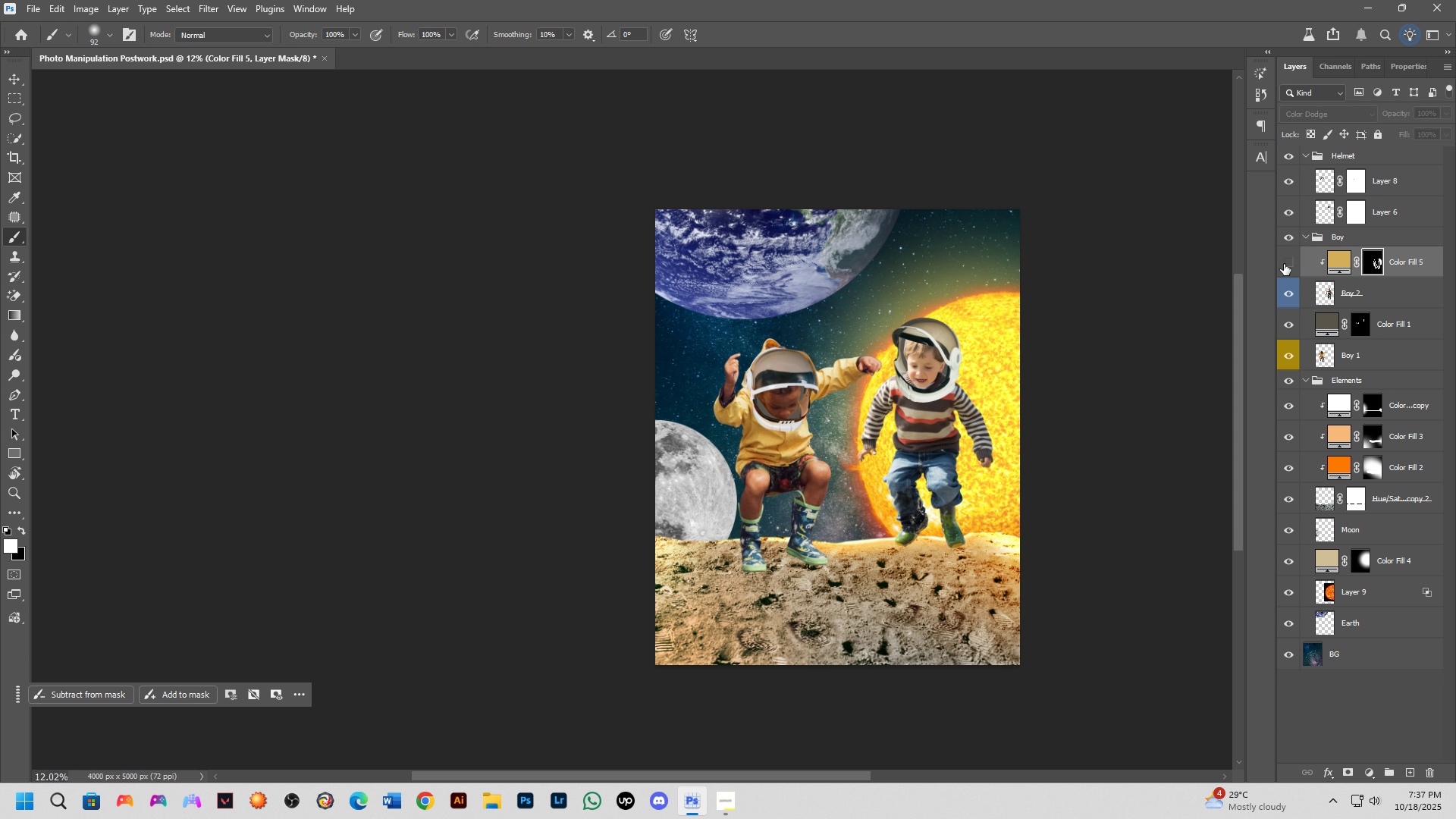 
left_click([1284, 264])
 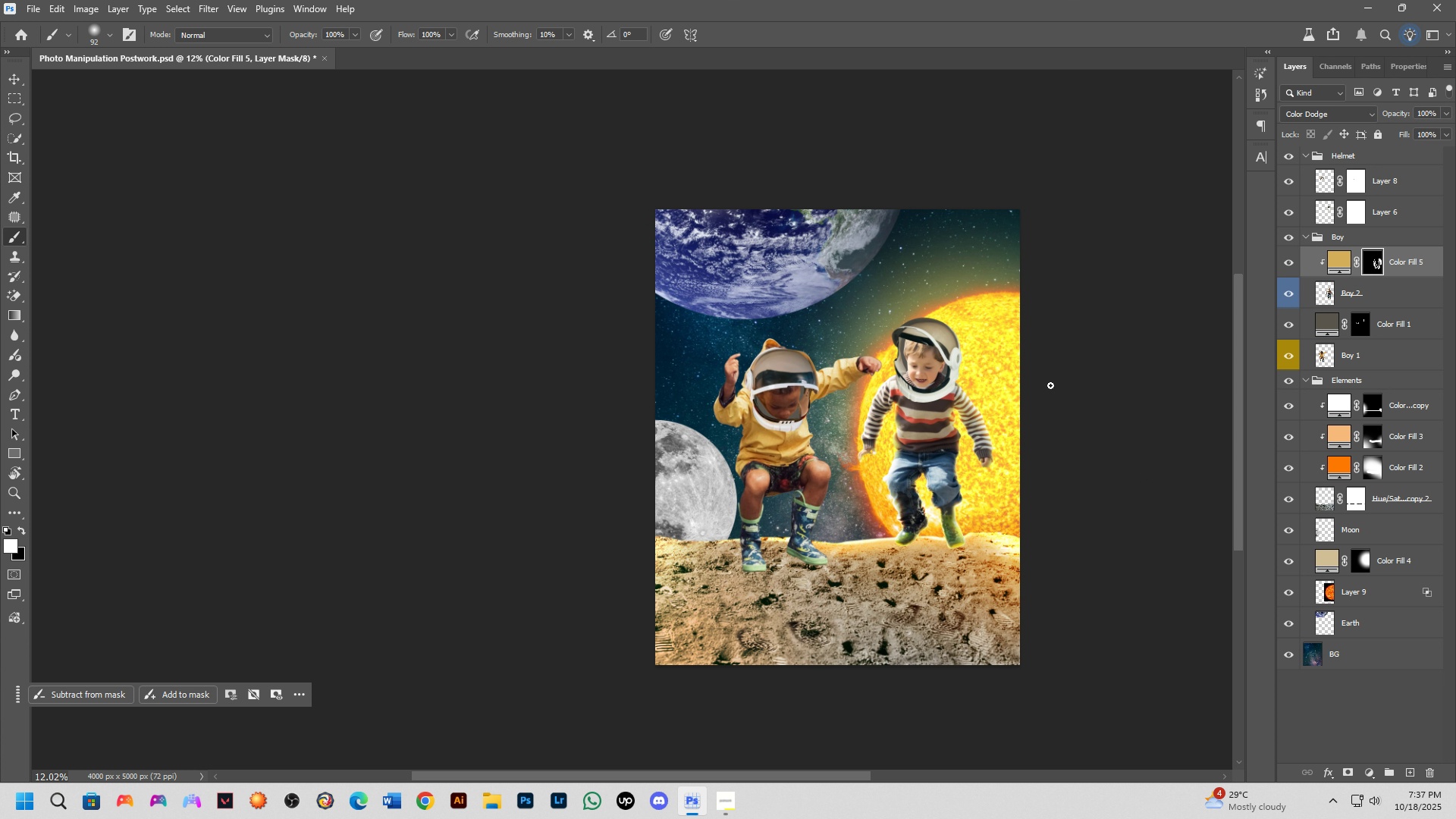 
key(Shift+ShiftLeft)
 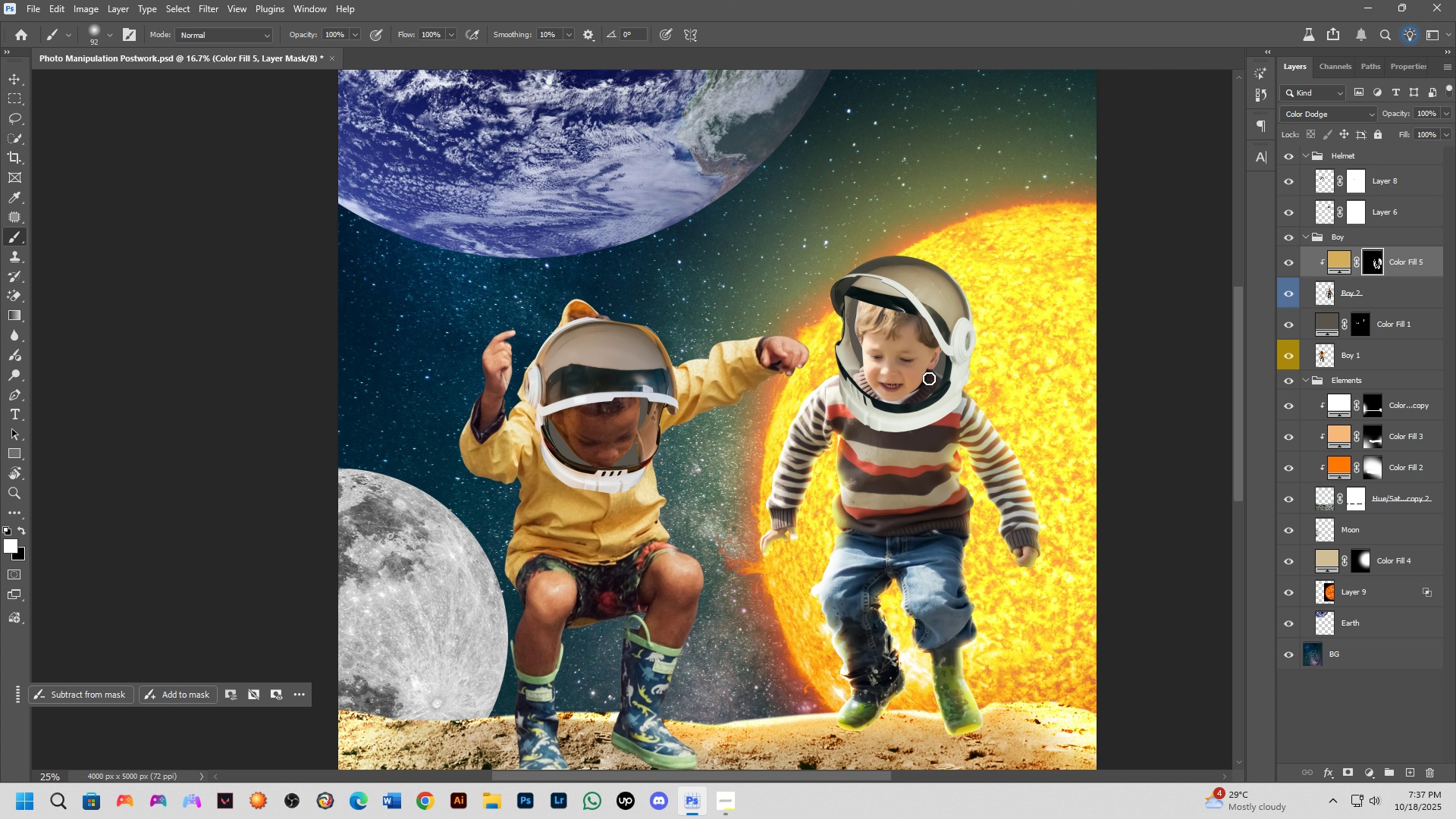 
scroll: coordinate [912, 375], scroll_direction: up, amount: 10.0
 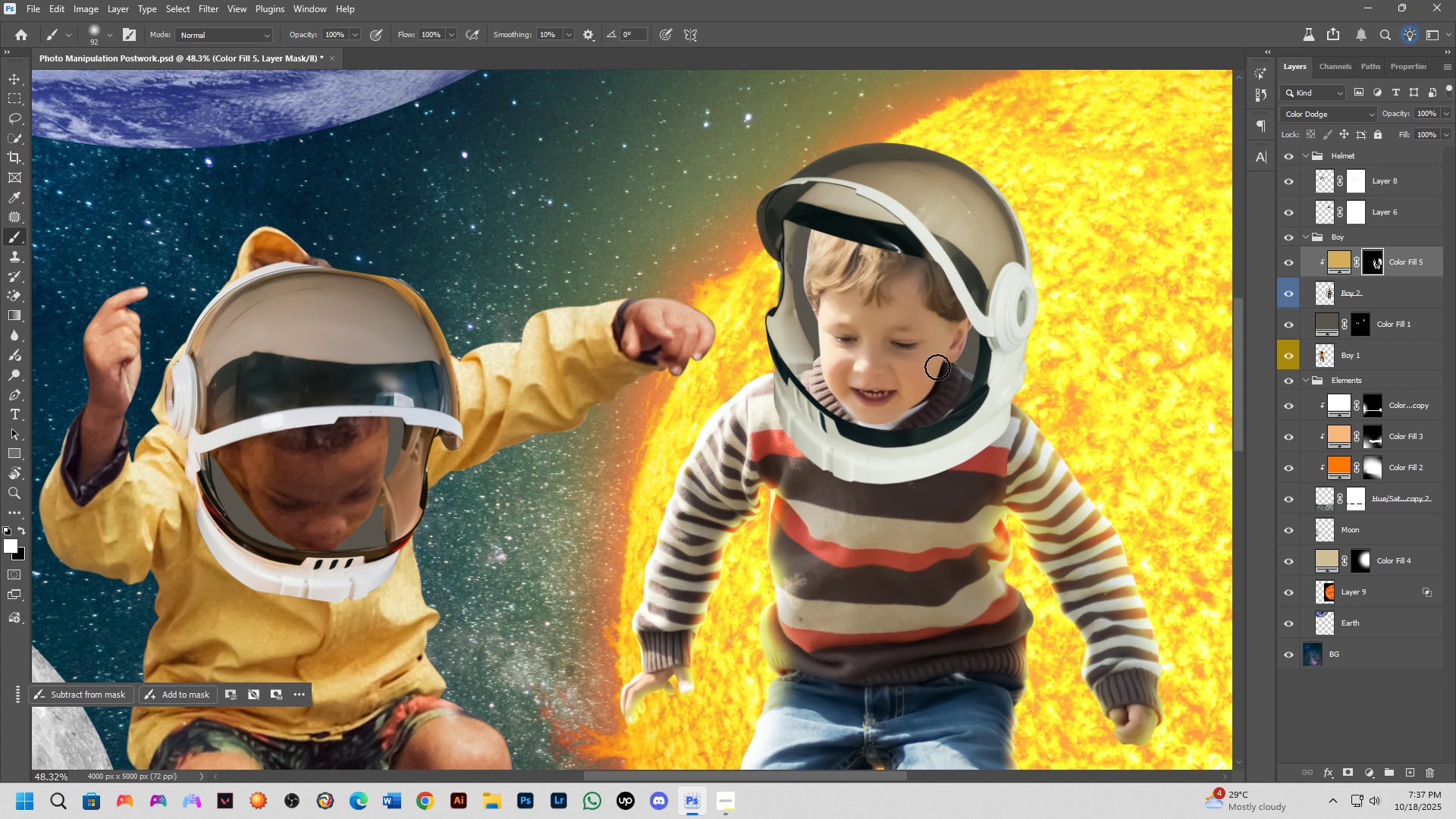 
key(Alt+AltLeft)
 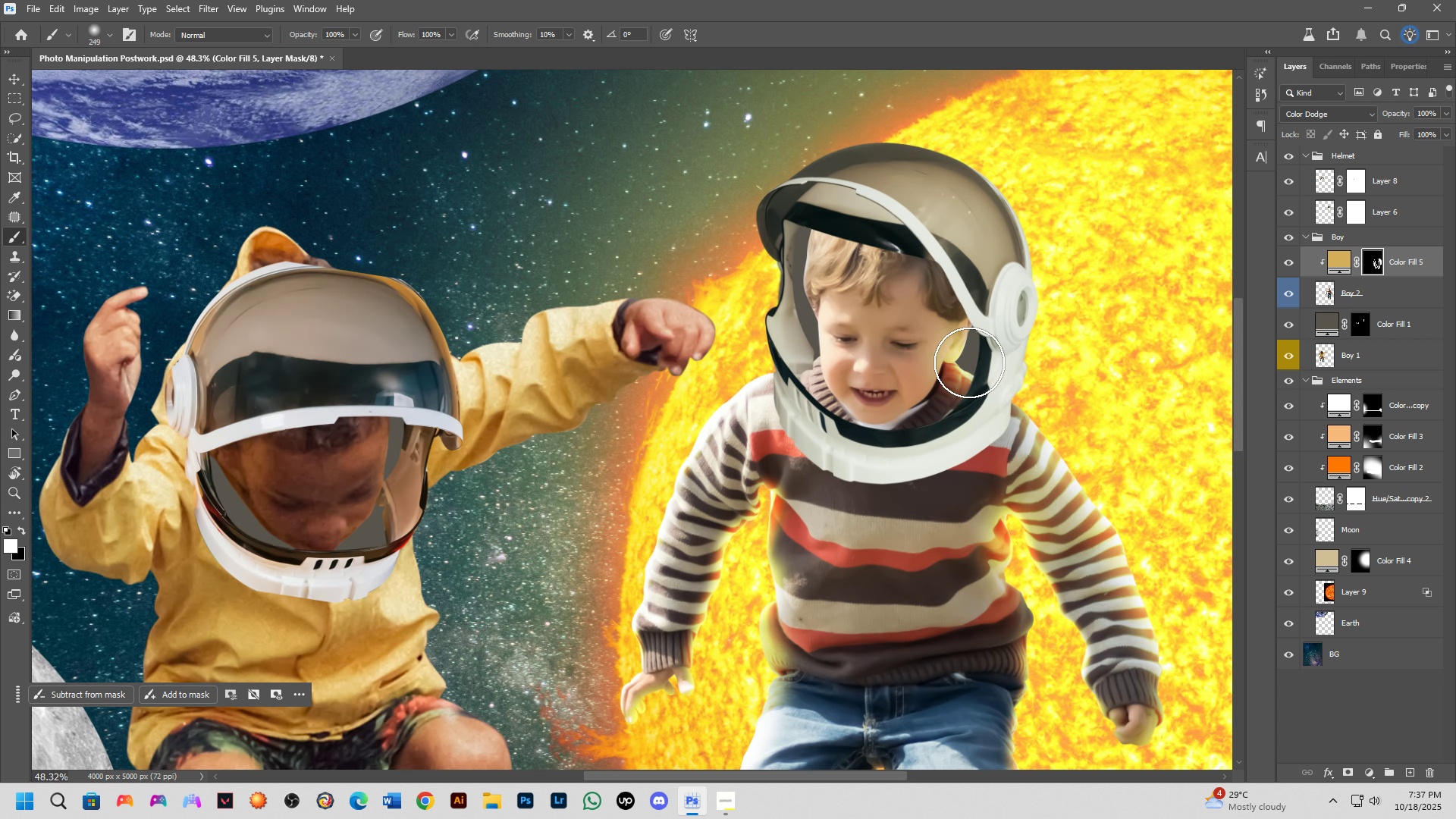 
left_click([969, 362])
 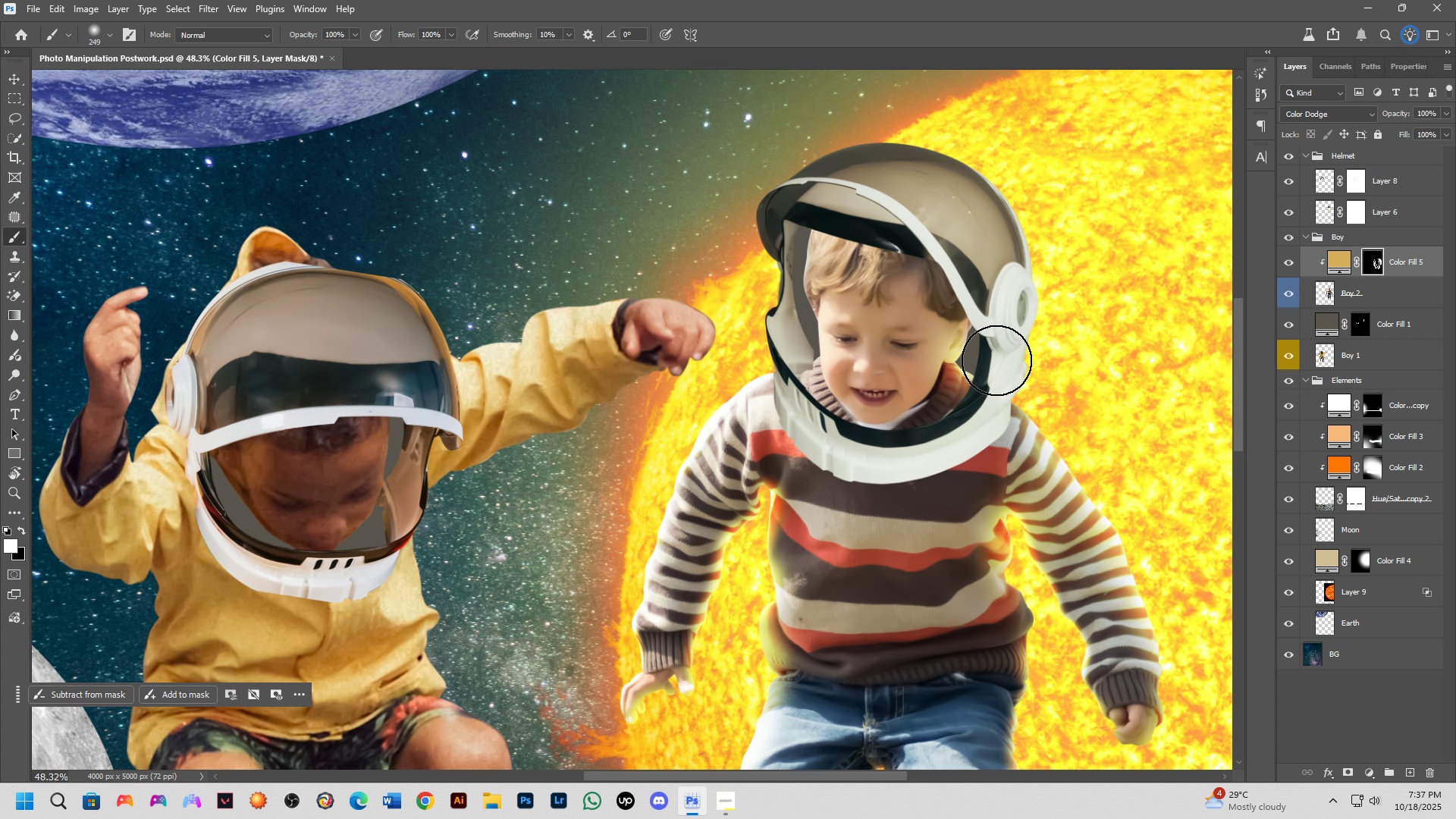 
key(Control+ControlLeft)
 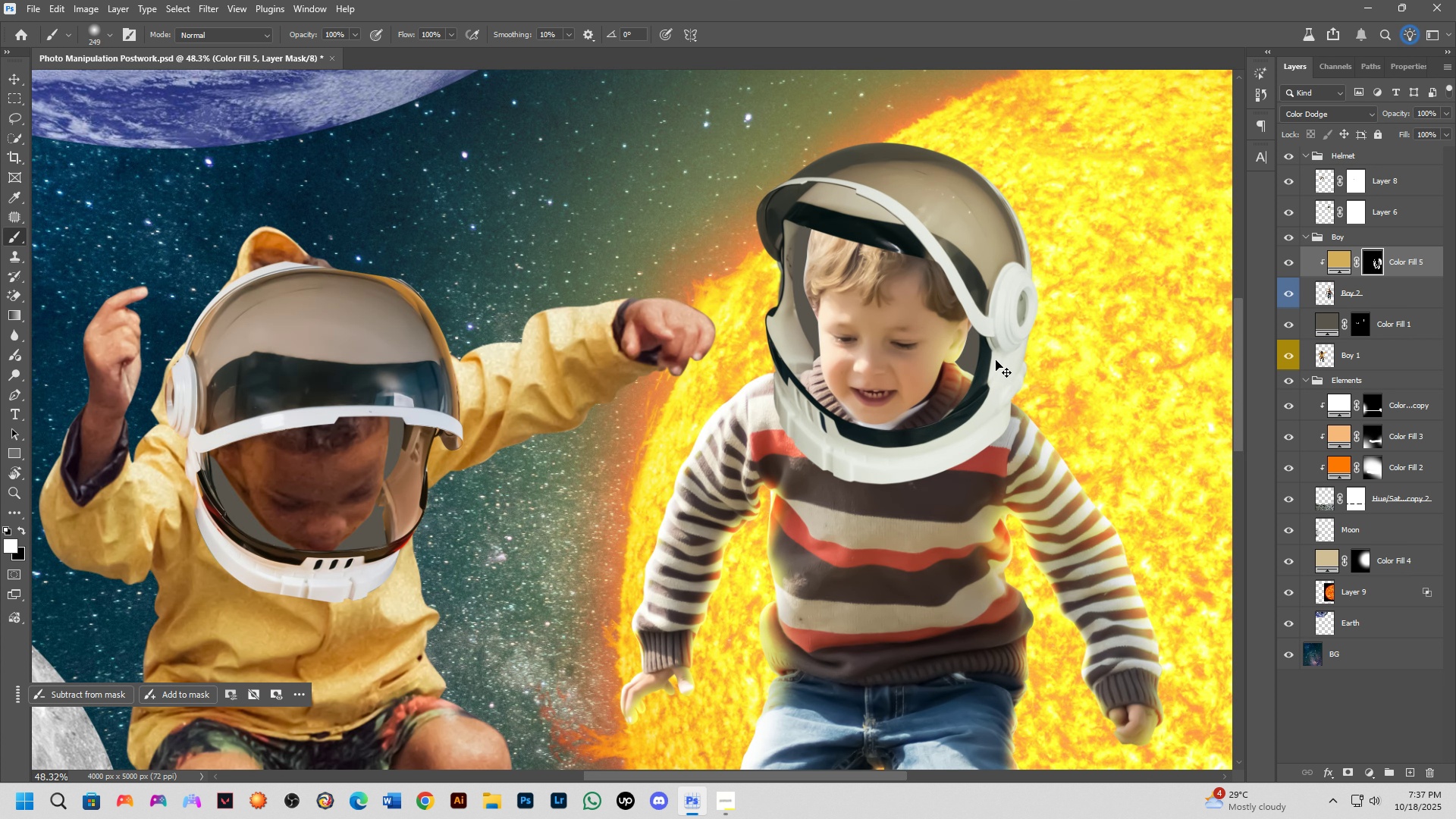 
key(Control+Z)
 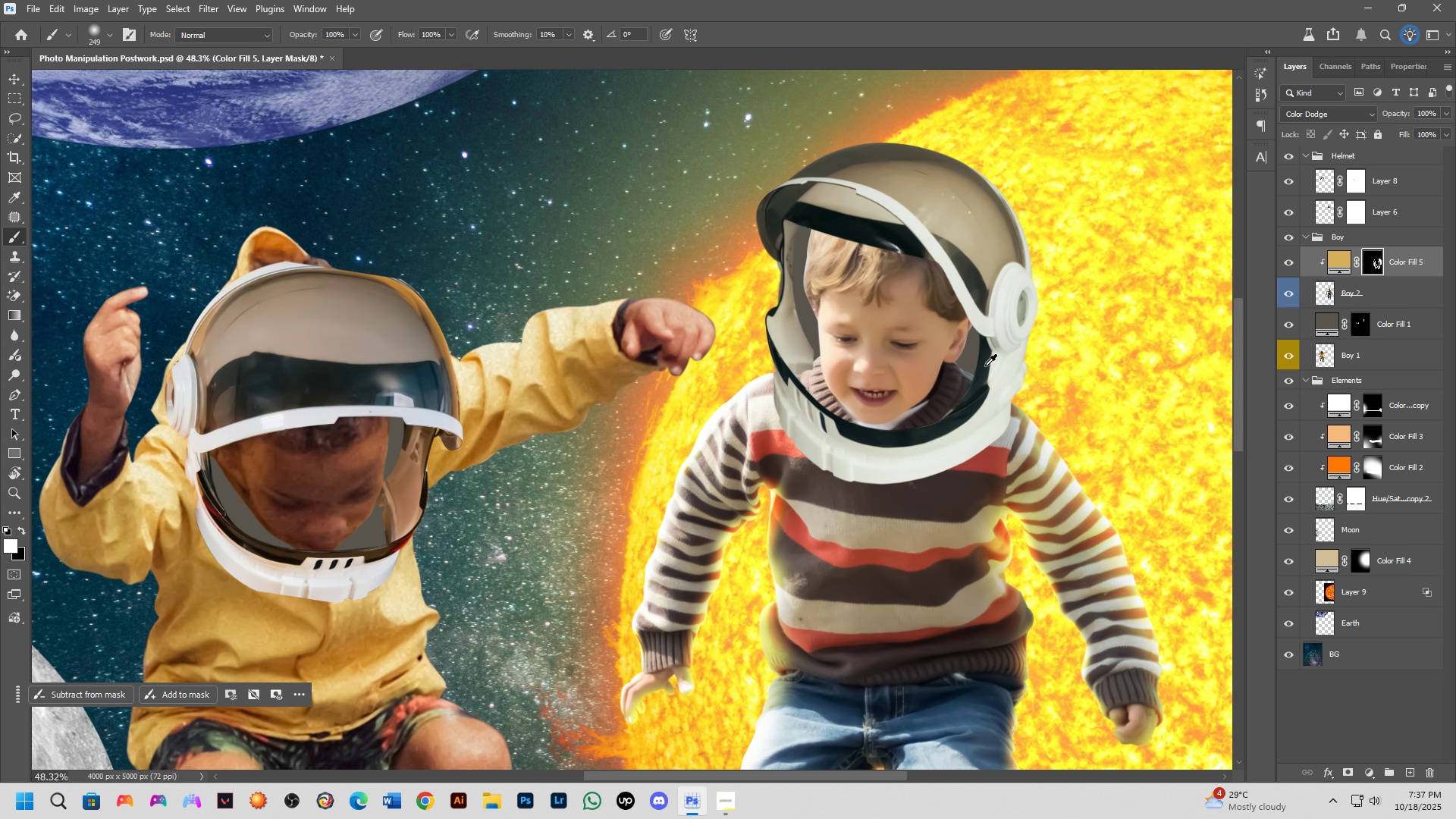 
key(Alt+AltLeft)
 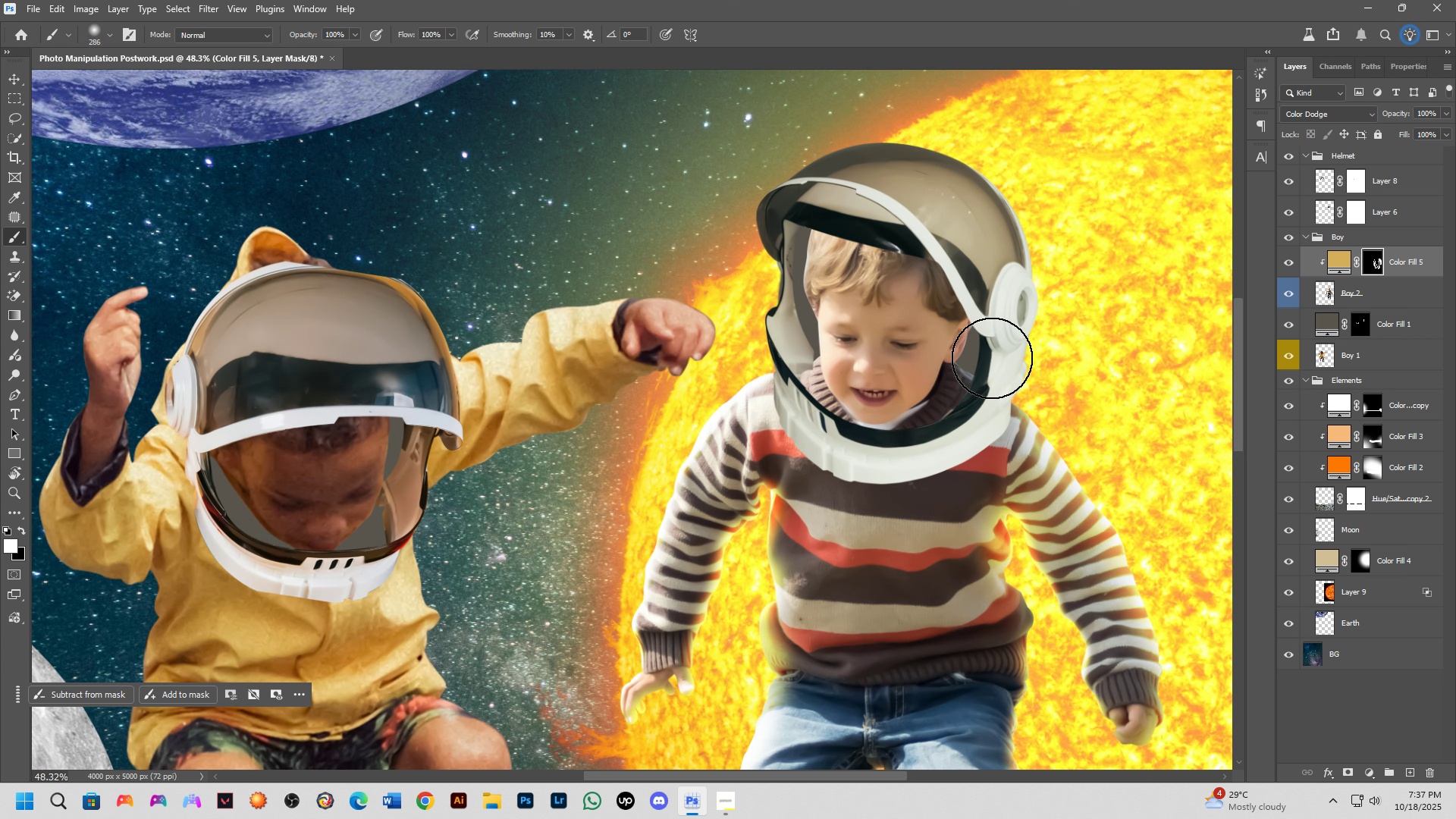 
left_click([992, 358])
 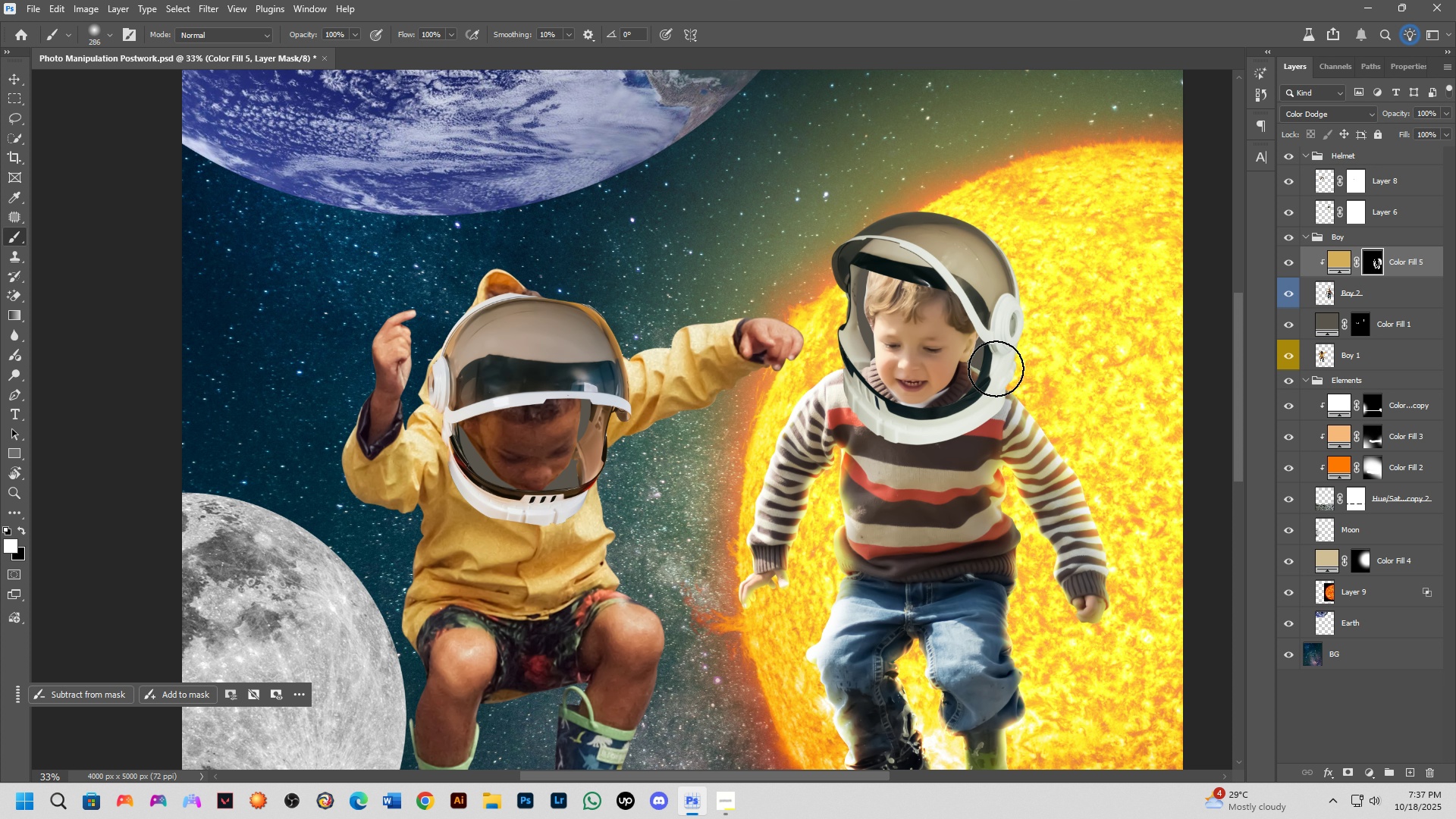 
scroll: coordinate [995, 368], scroll_direction: down, amount: 6.0
 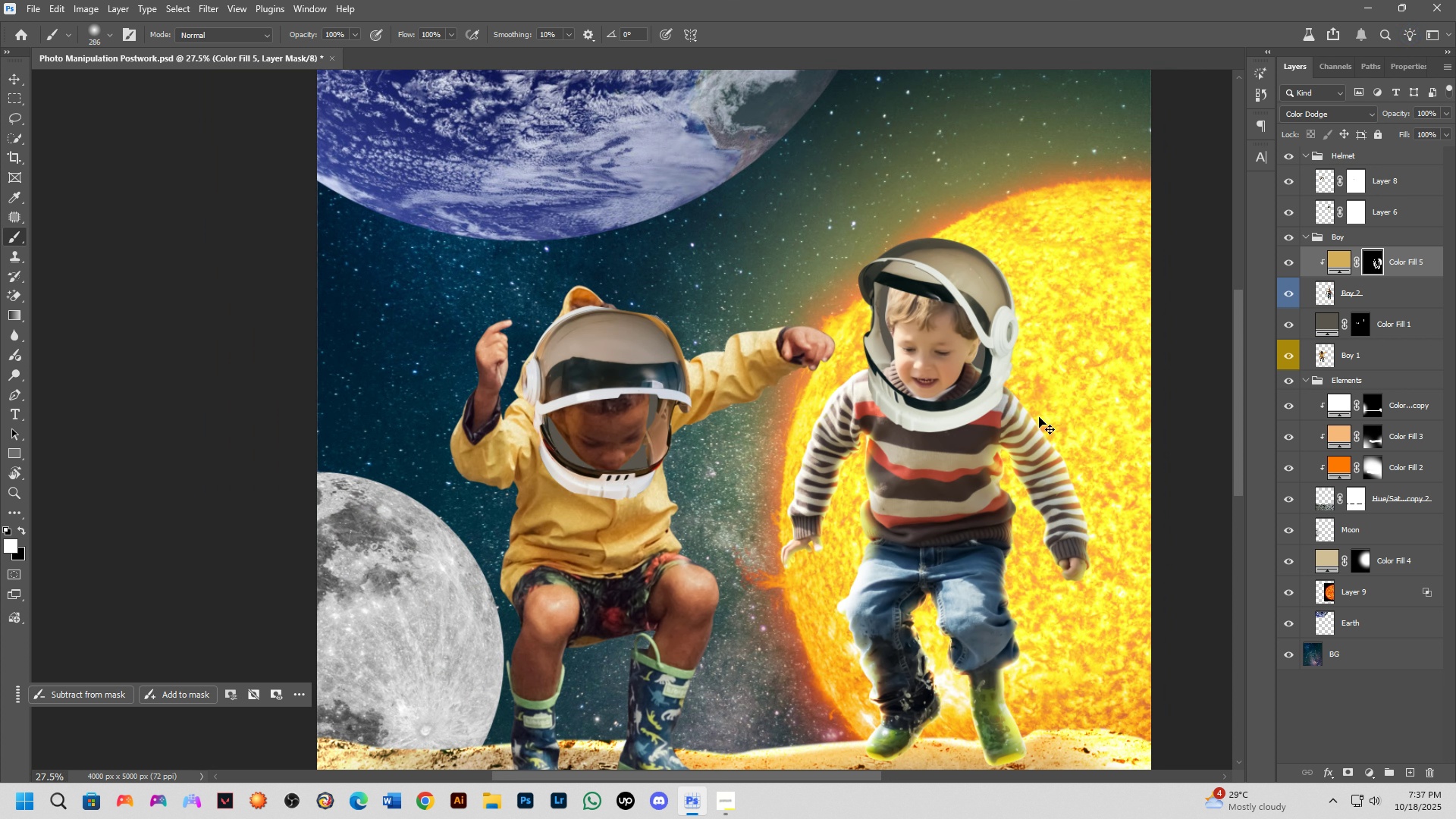 
hold_key(key=ControlLeft, duration=0.59)
 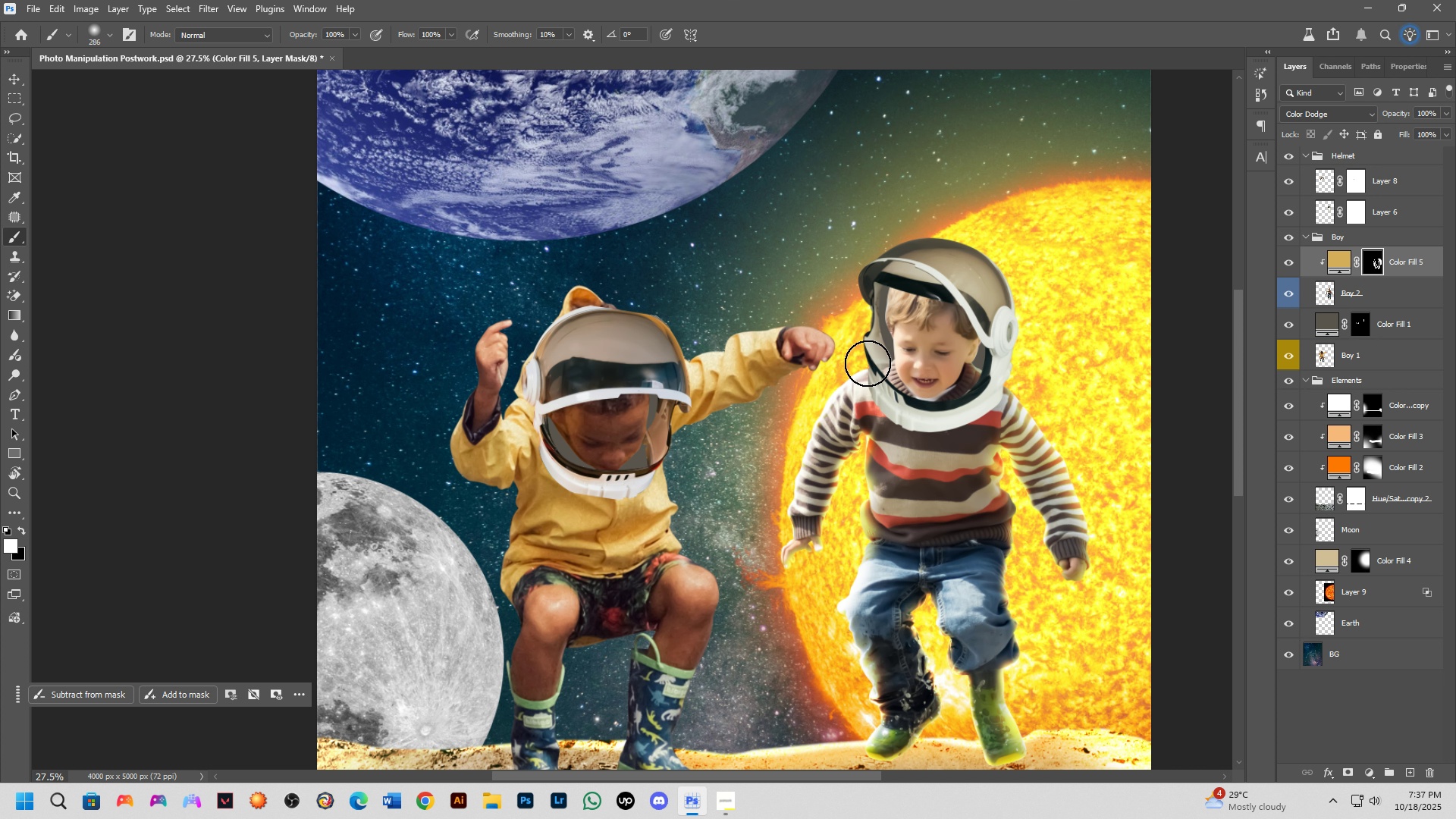 
scroll: coordinate [881, 344], scroll_direction: up, amount: 8.0
 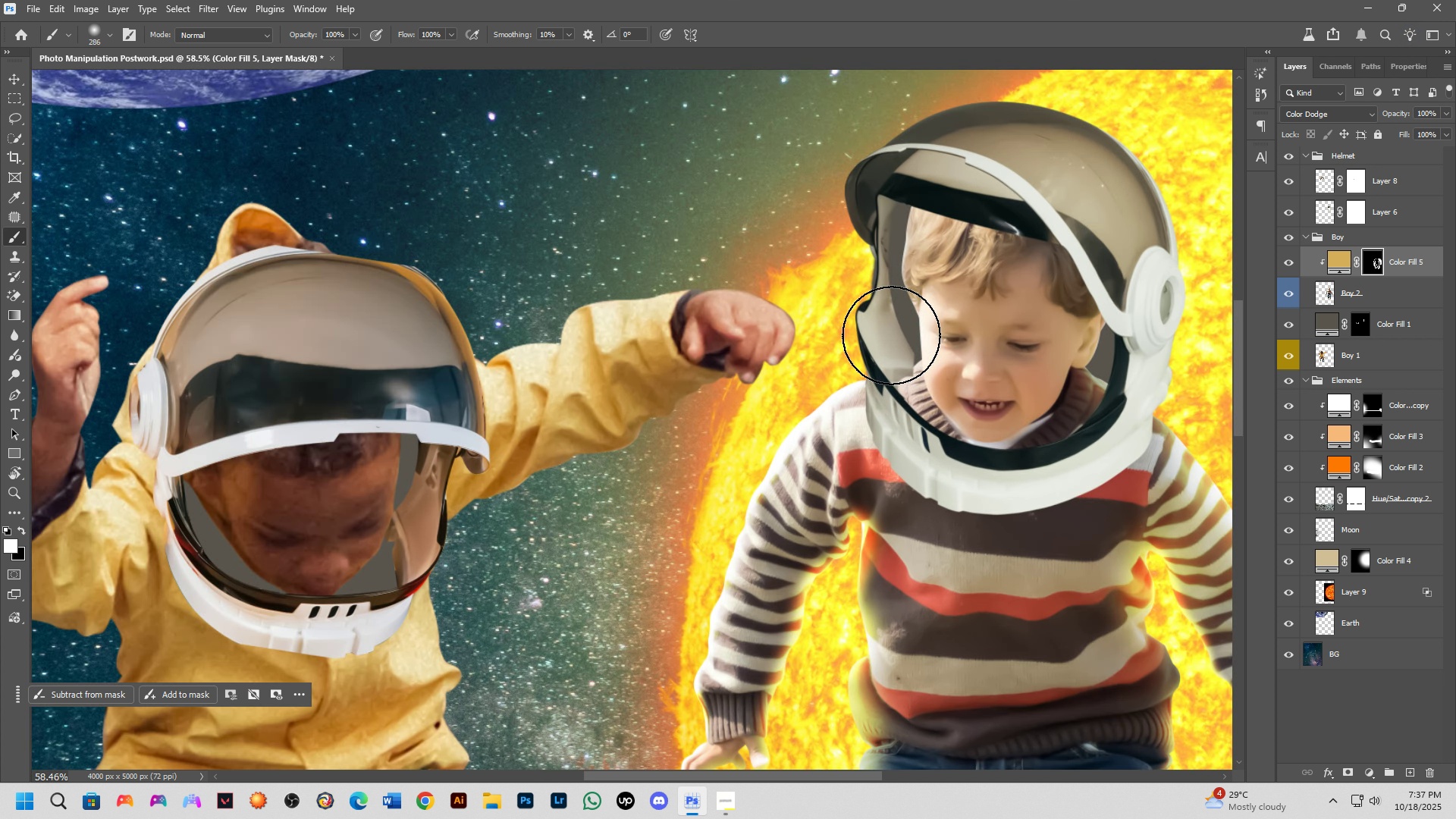 
left_click([890, 336])
 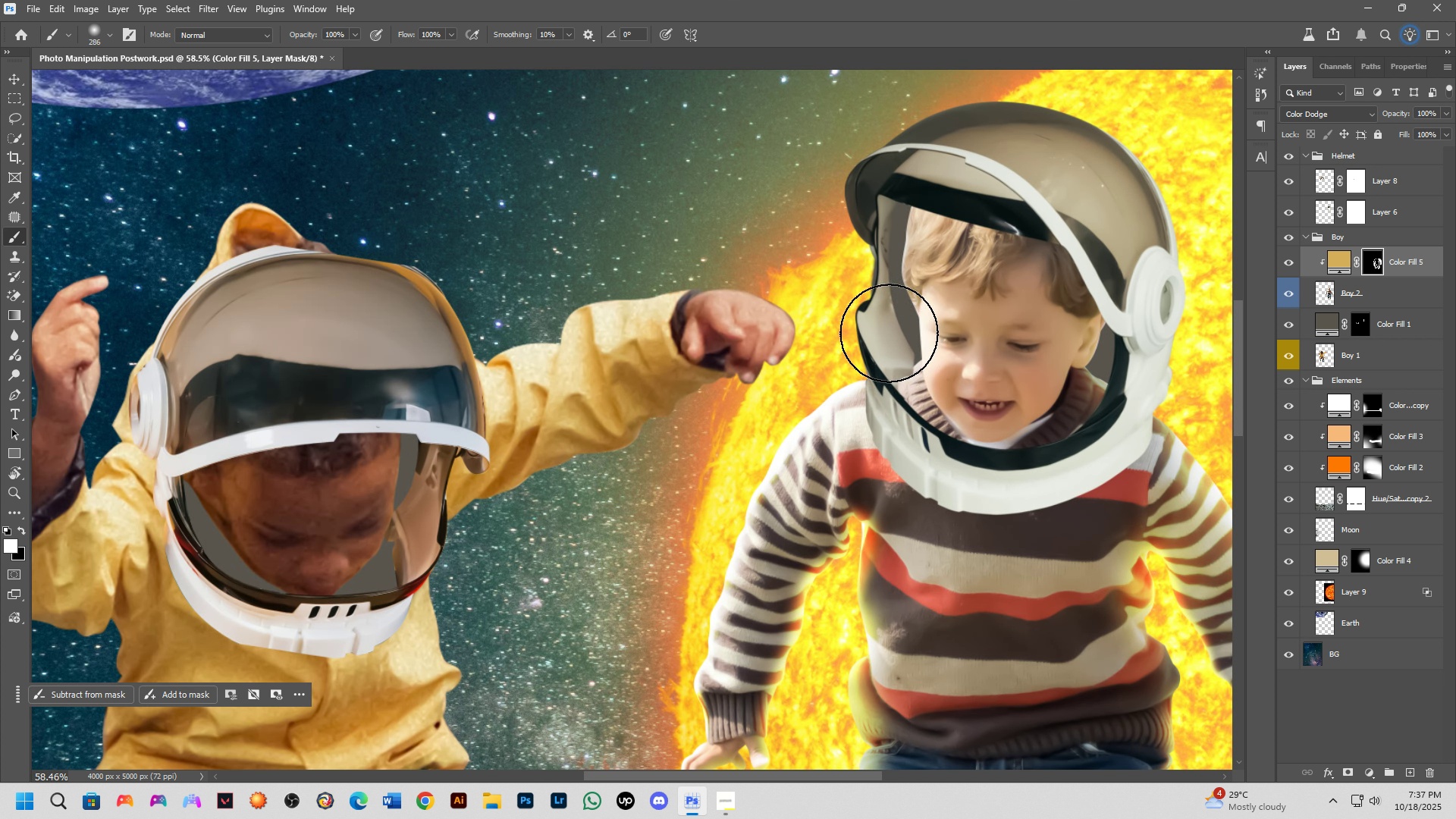 
left_click_drag(start_coordinate=[889, 333], to_coordinate=[888, 240])
 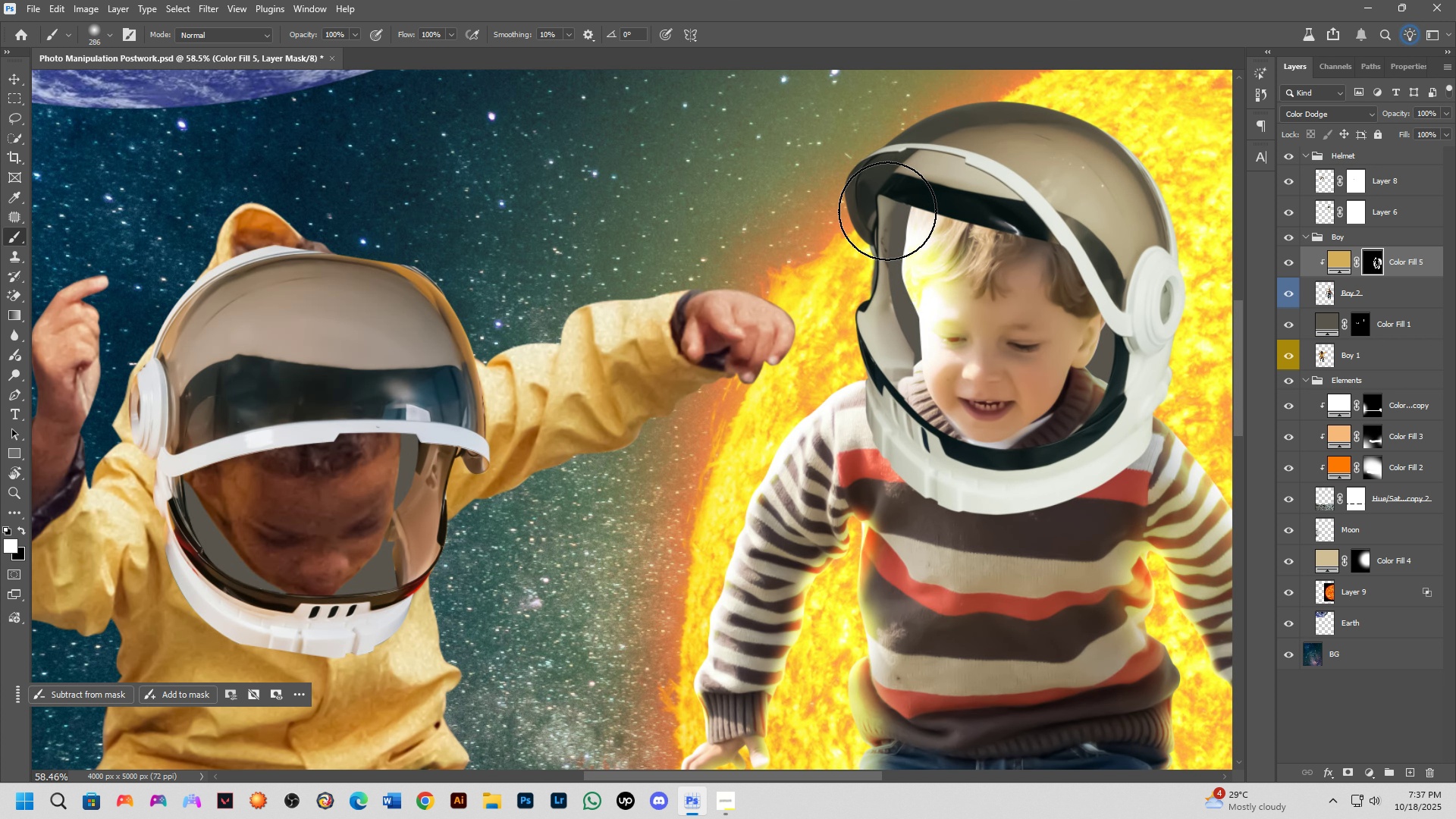 
key(Control+ControlLeft)
 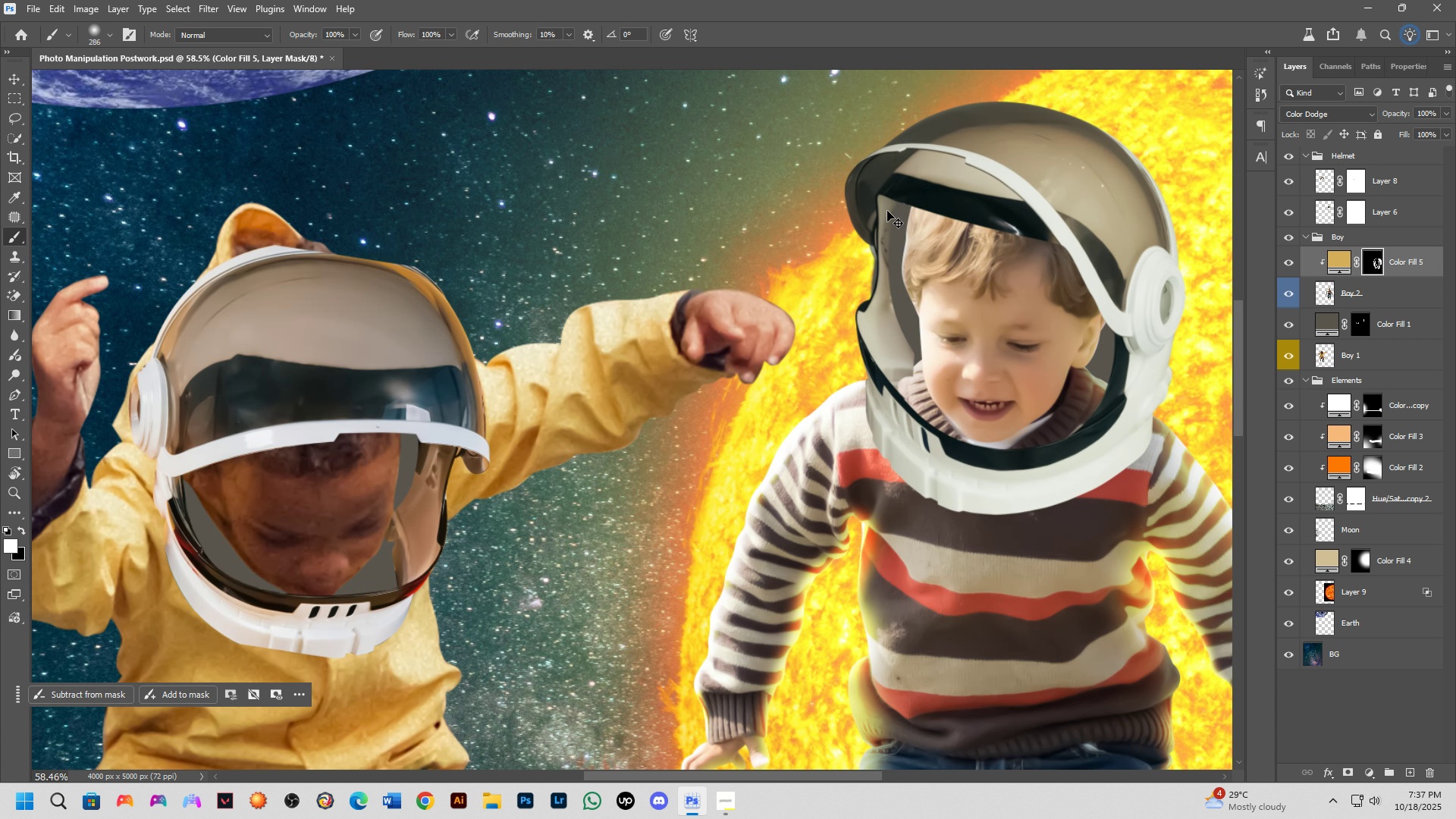 
key(Control+Z)
 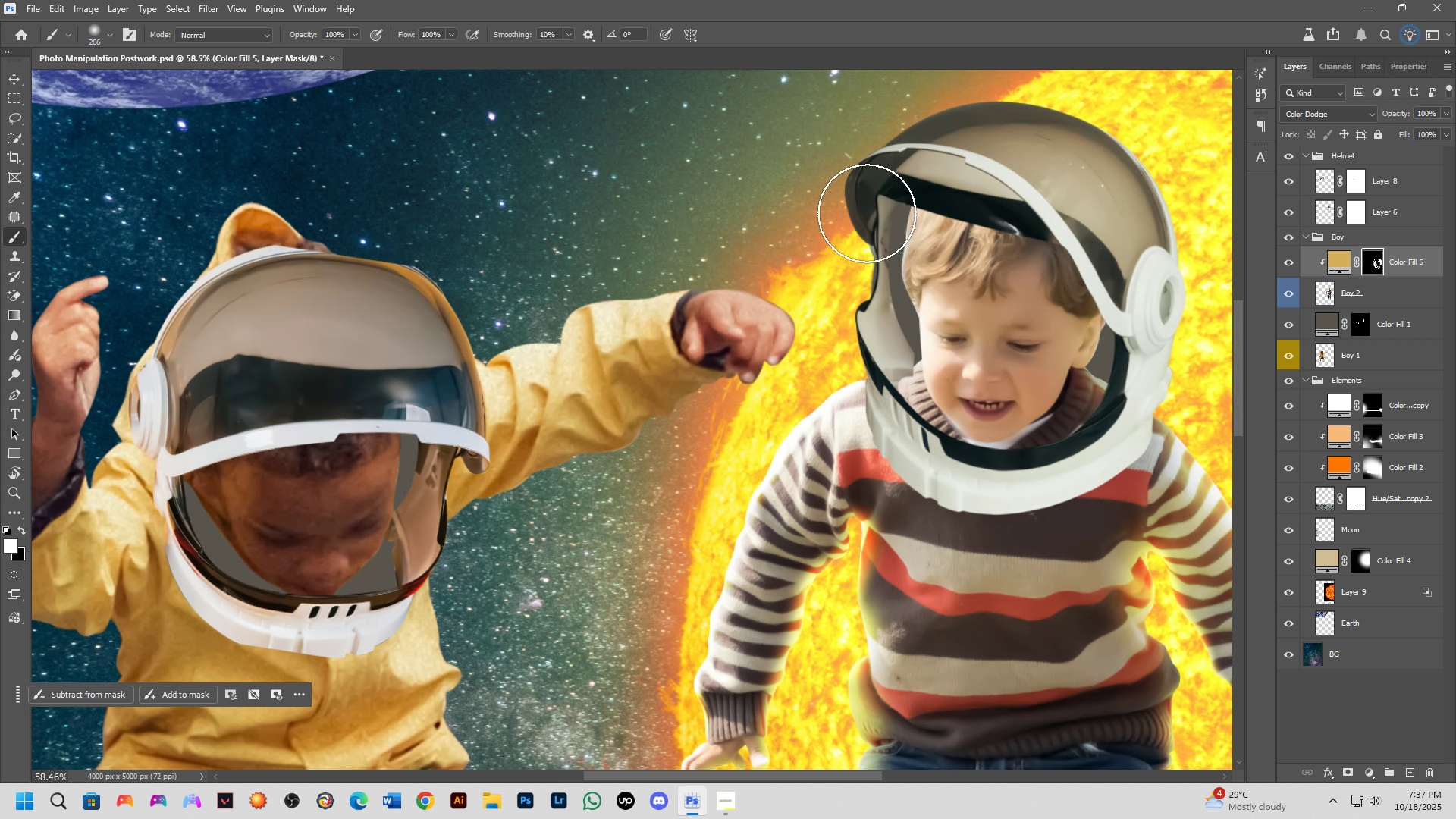 
left_click_drag(start_coordinate=[864, 215], to_coordinate=[871, 315])
 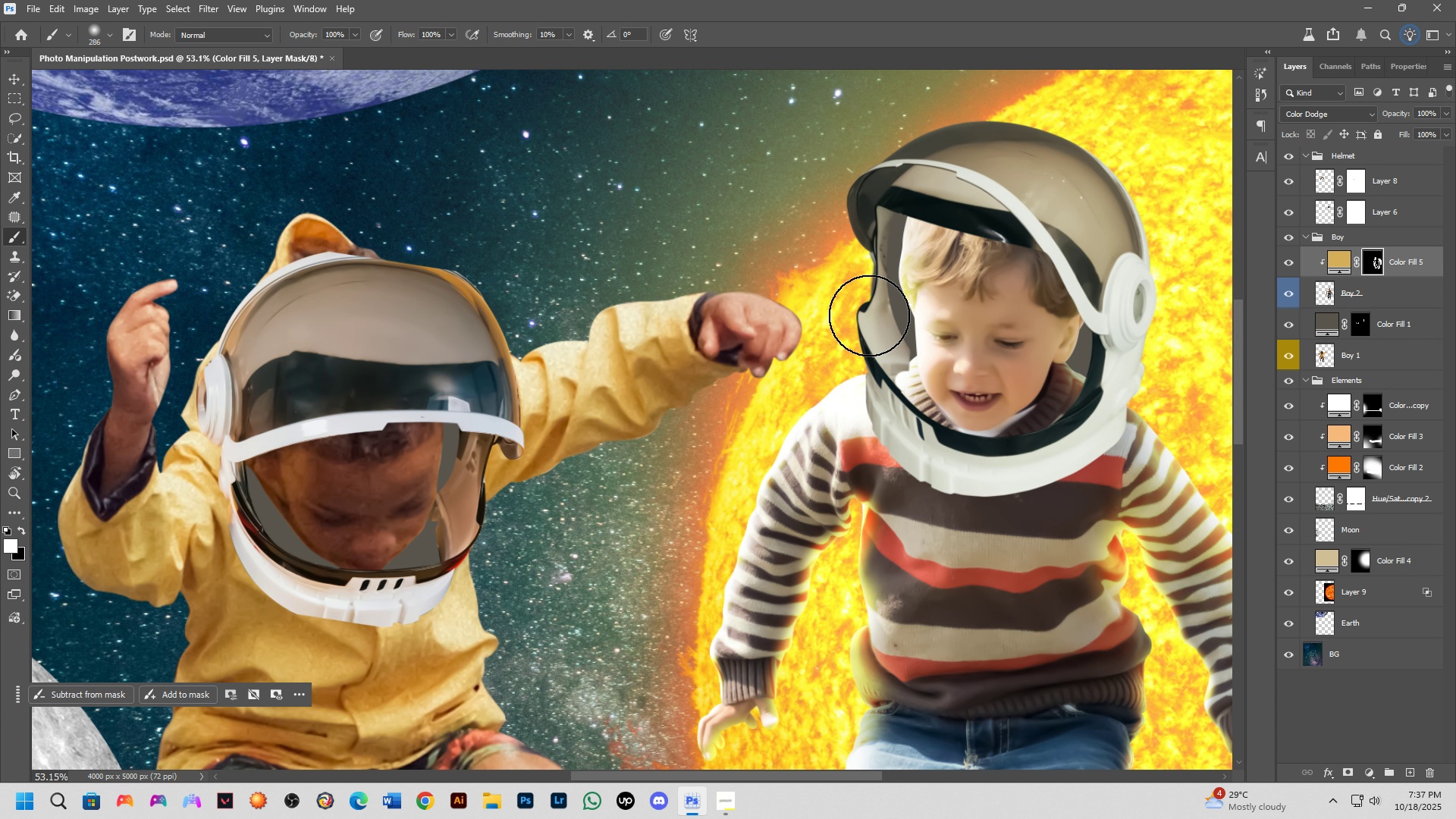 
scroll: coordinate [899, 332], scroll_direction: down, amount: 3.0
 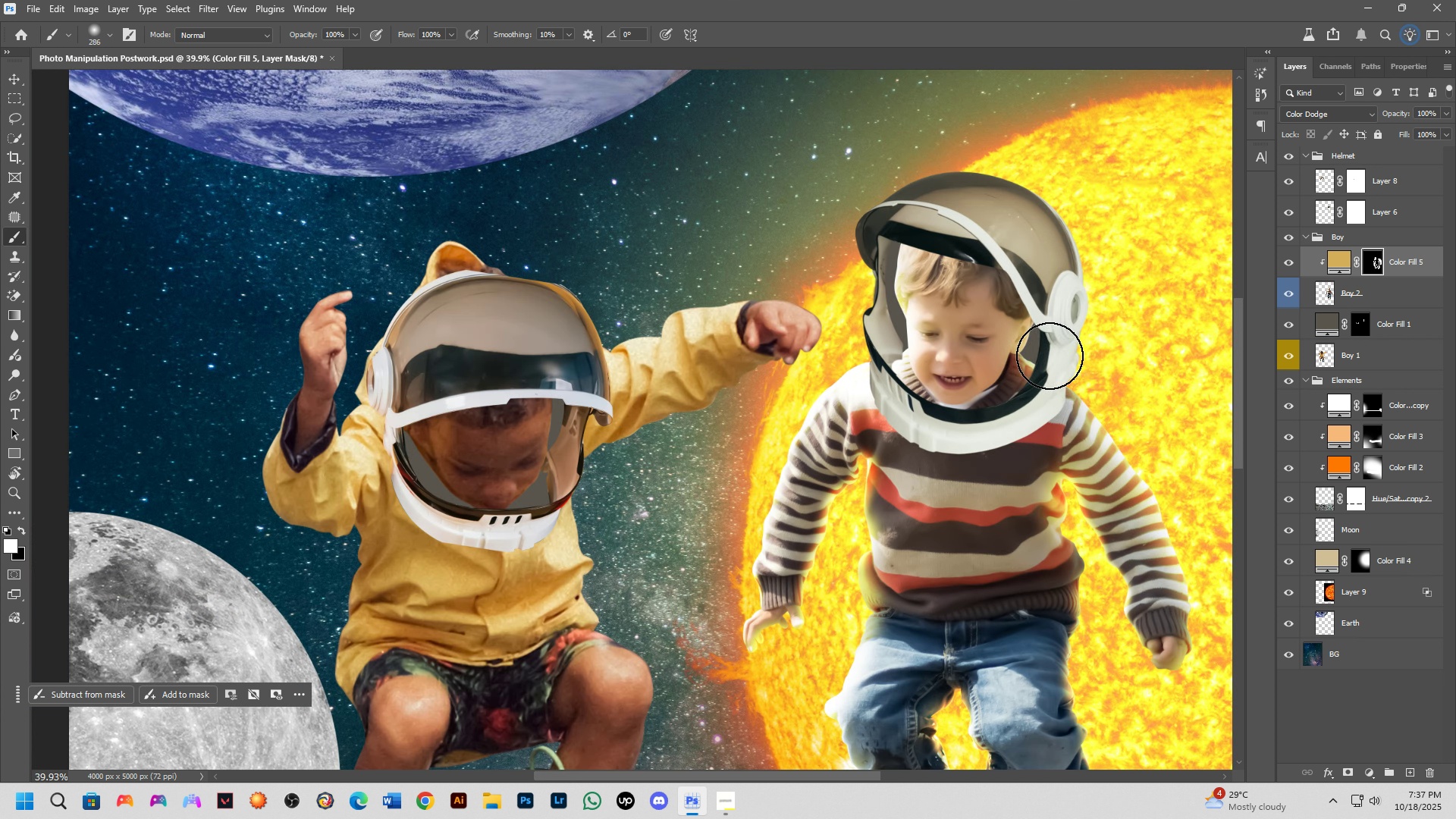 
left_click([1050, 356])
 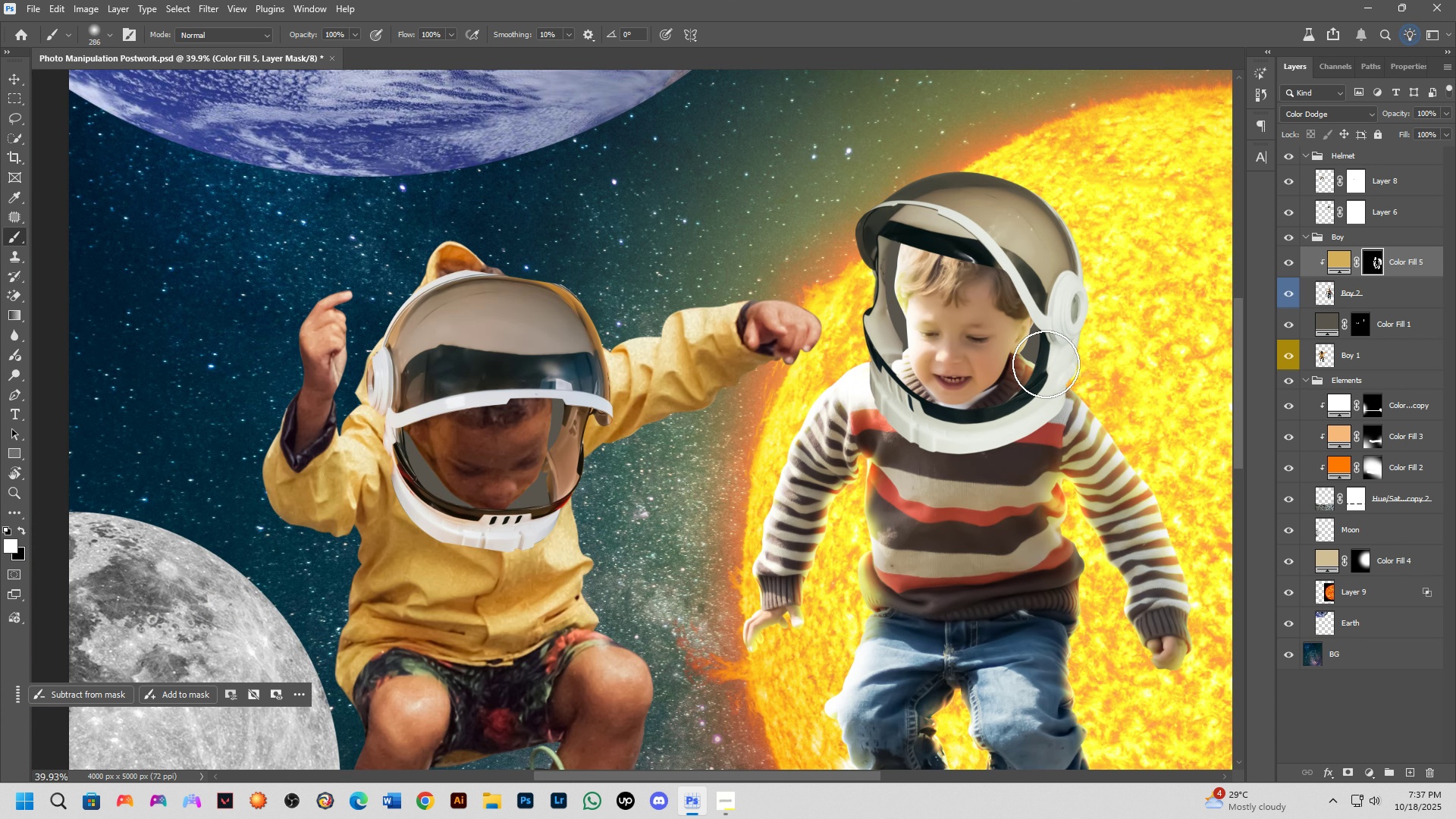 
key(Alt+AltLeft)
 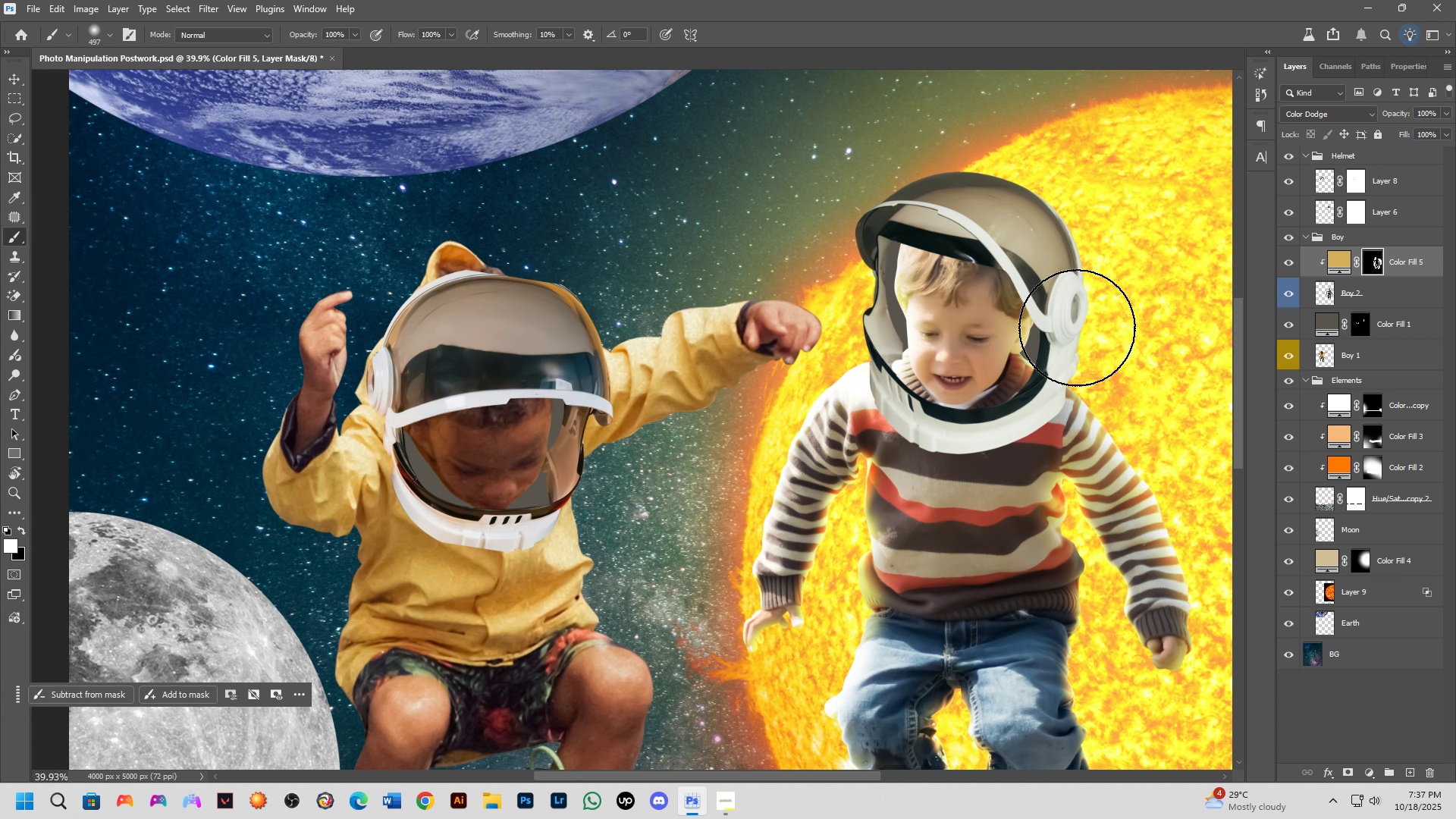 
left_click([1077, 328])
 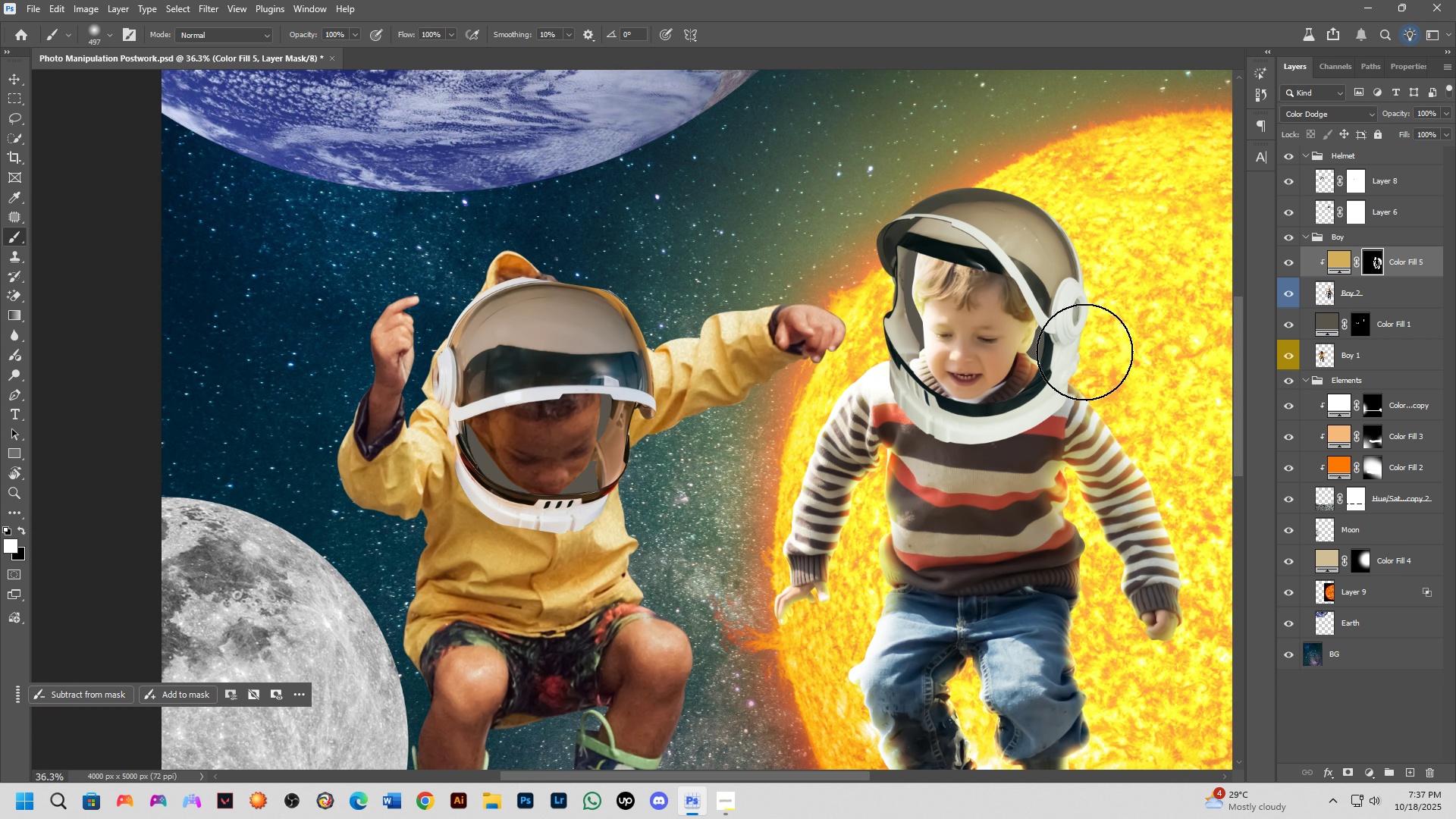 
scroll: coordinate [1098, 372], scroll_direction: down, amount: 8.0
 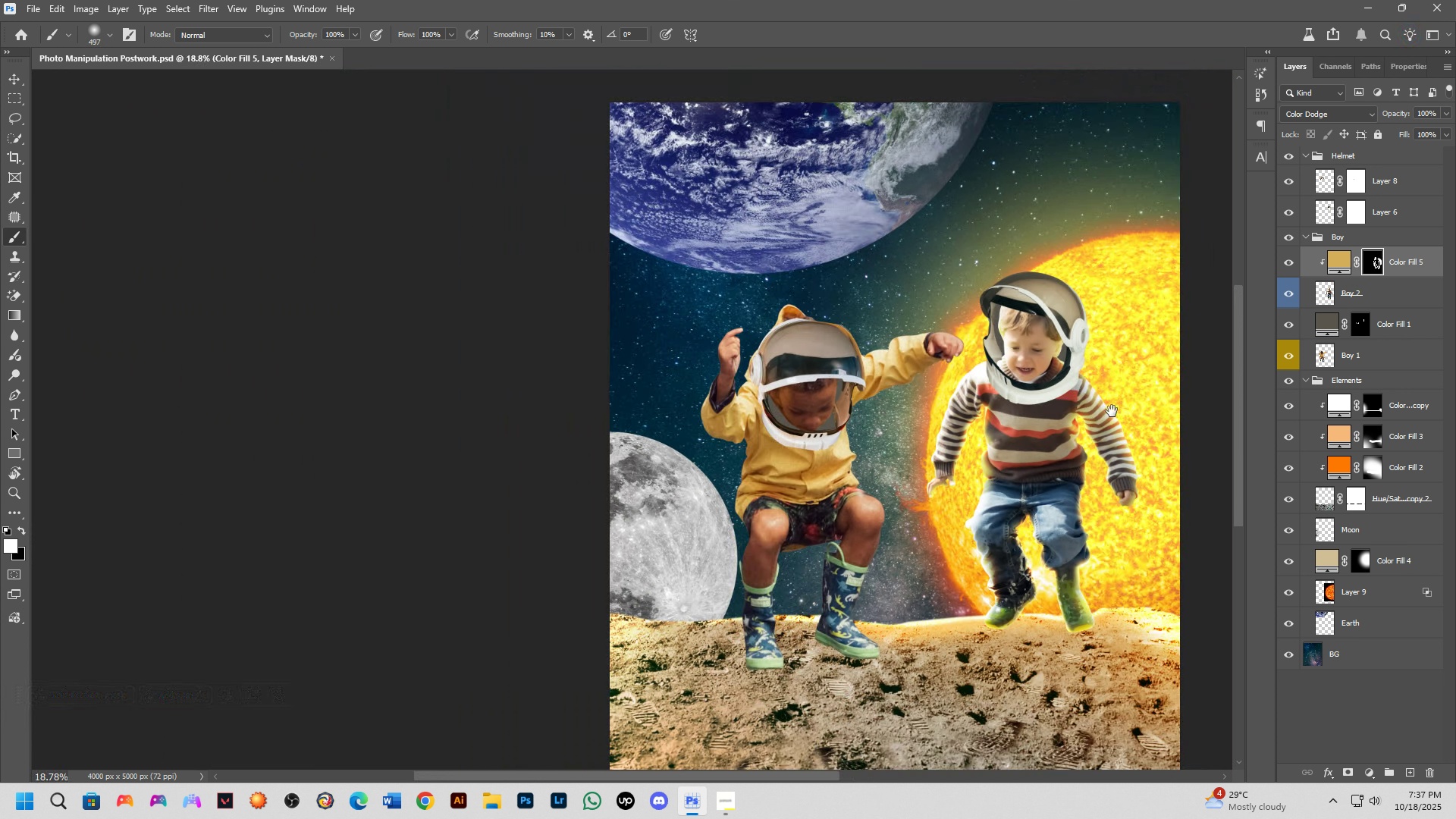 
hold_key(key=Space, duration=0.5)
 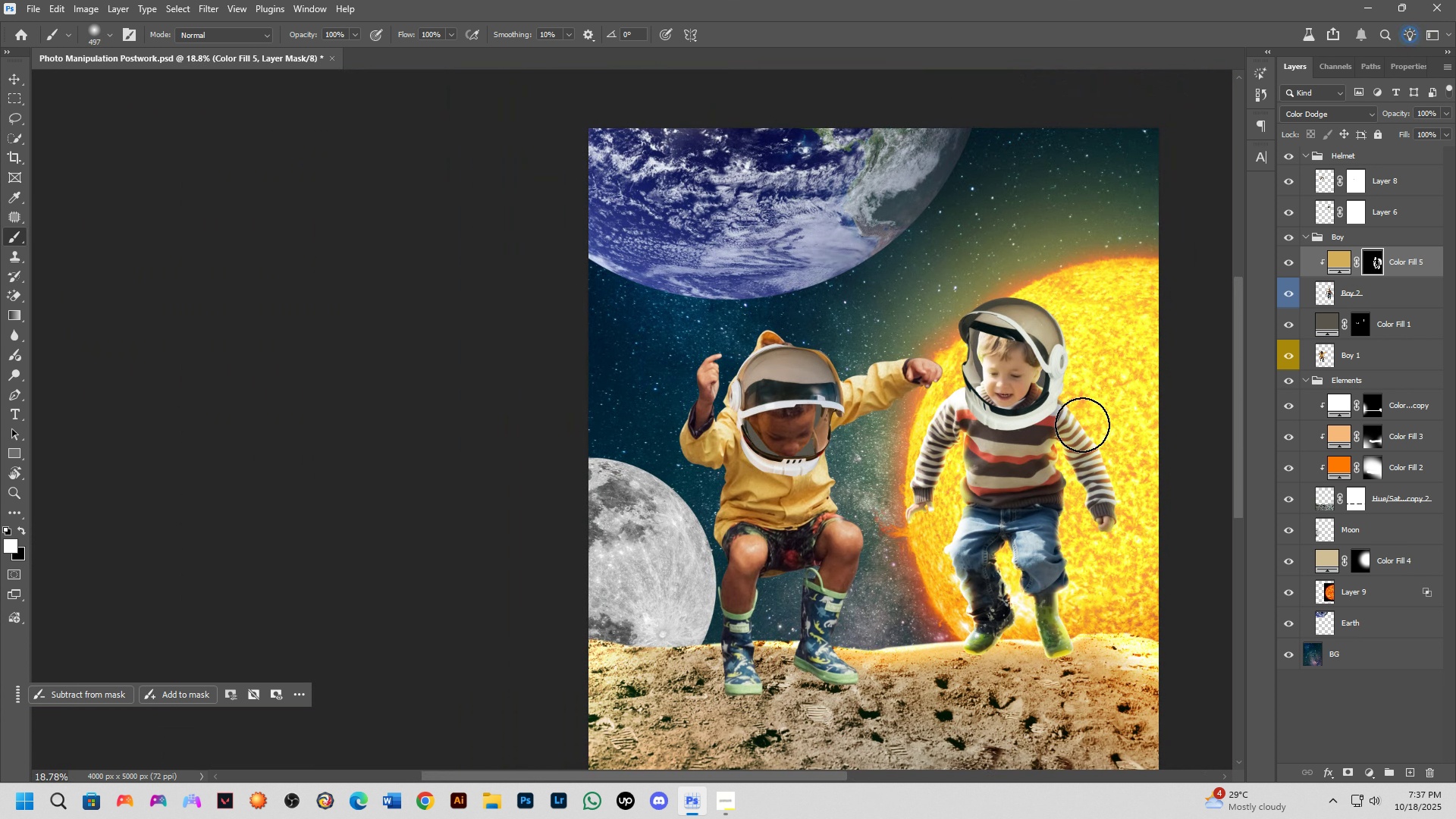 
left_click_drag(start_coordinate=[1112, 410], to_coordinate=[1091, 435])
 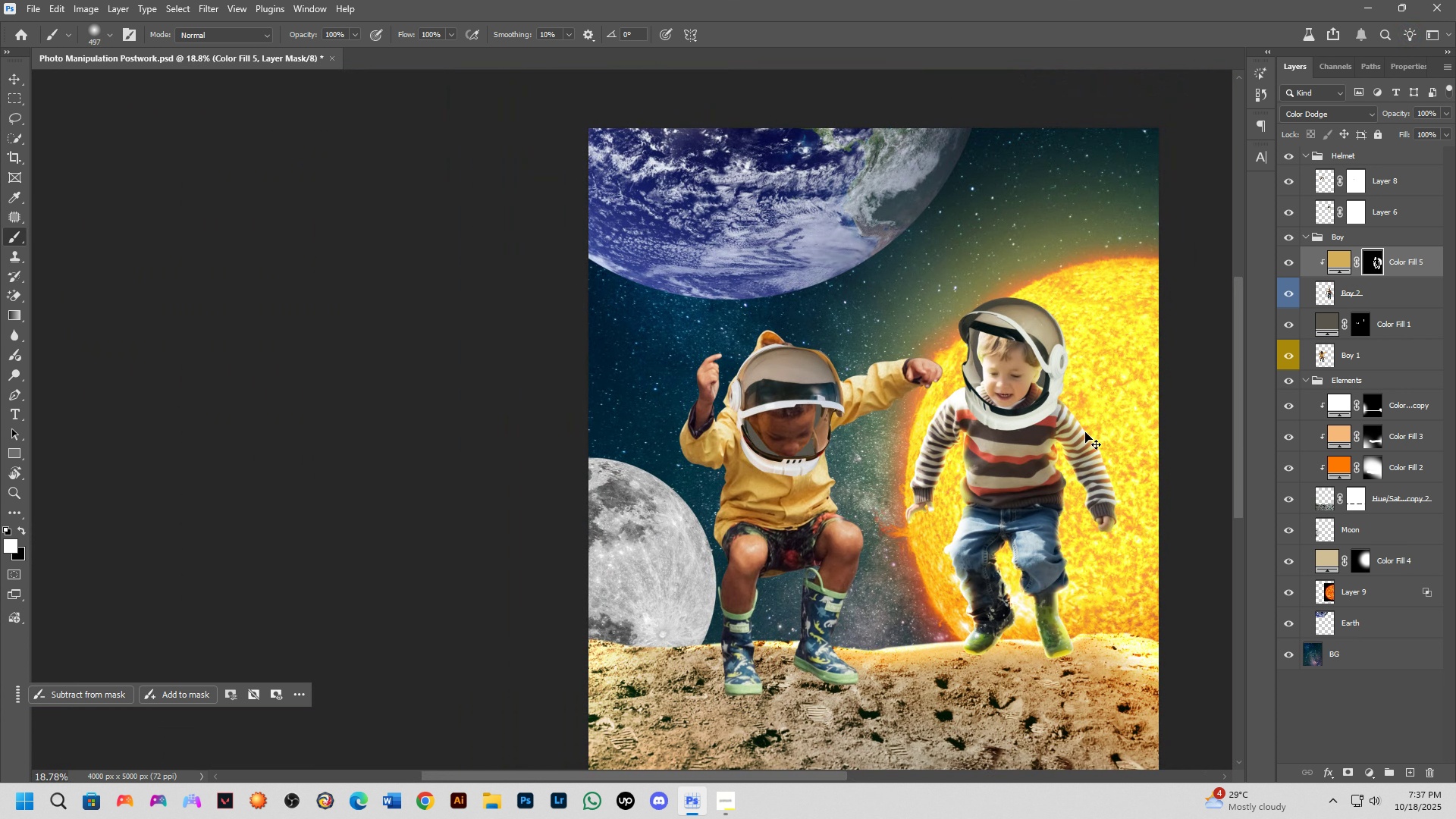 
key(Control+ControlLeft)
 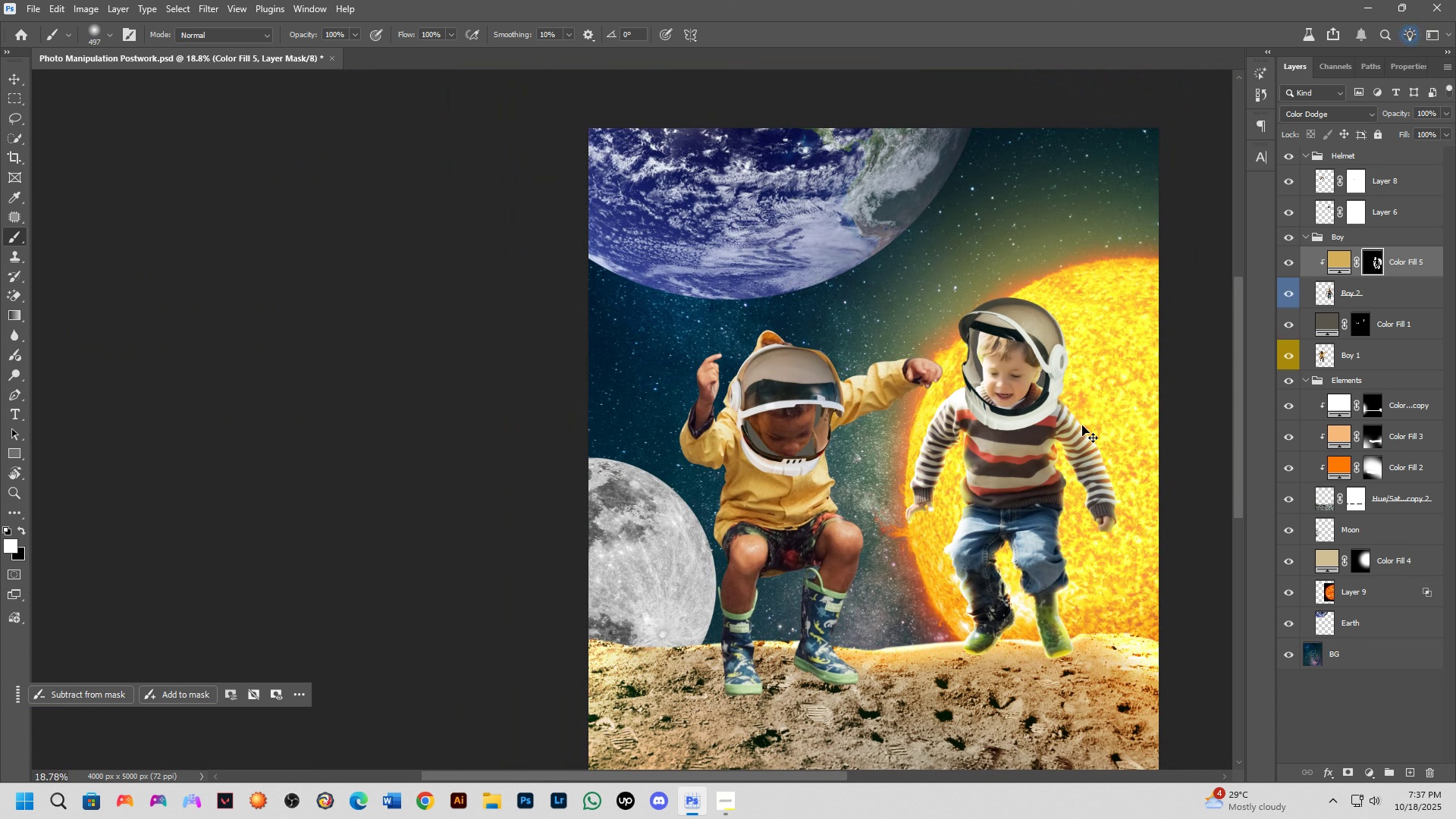 
key(Control+Z)
 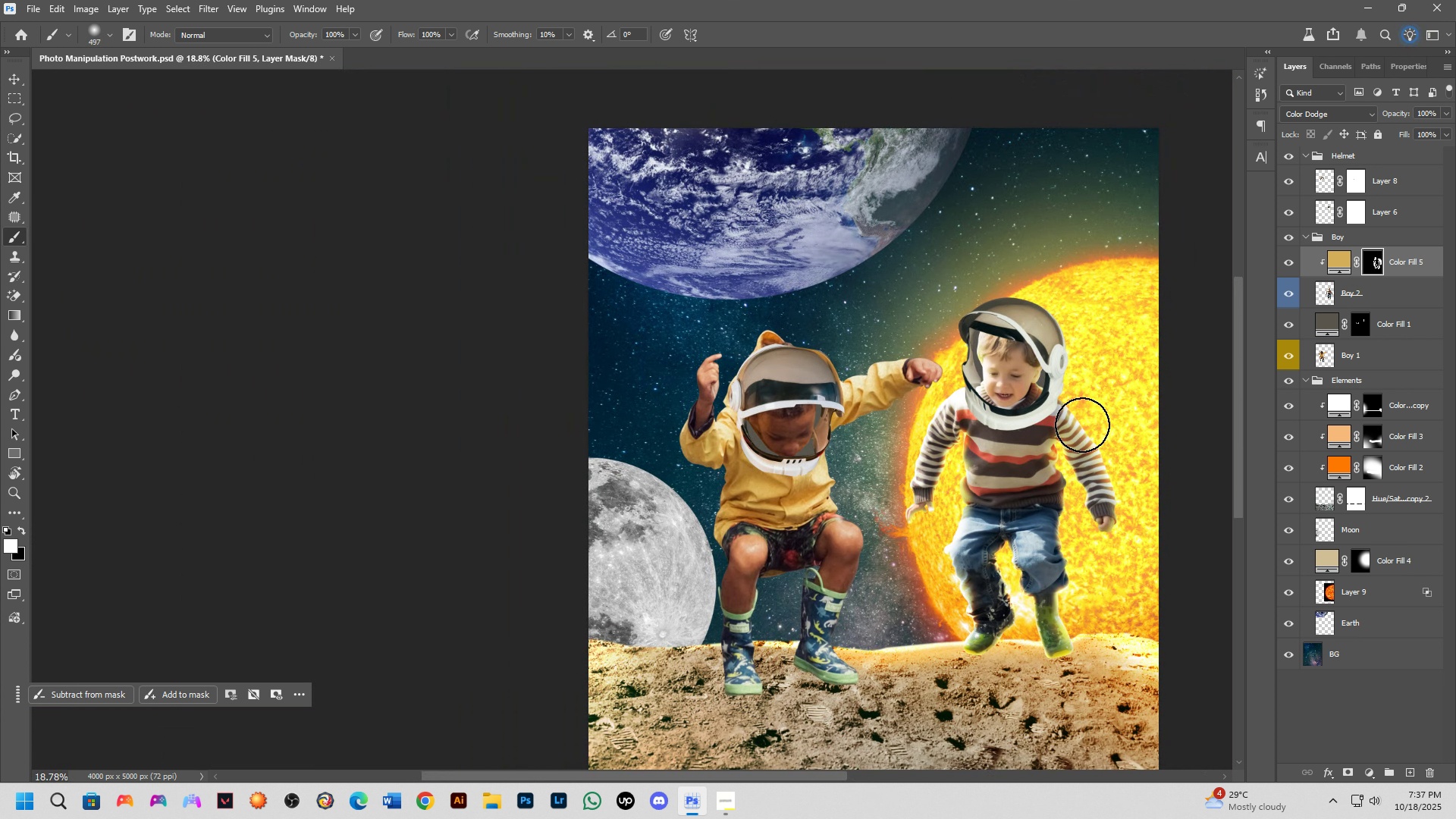 
hold_key(key=Space, duration=0.35)
 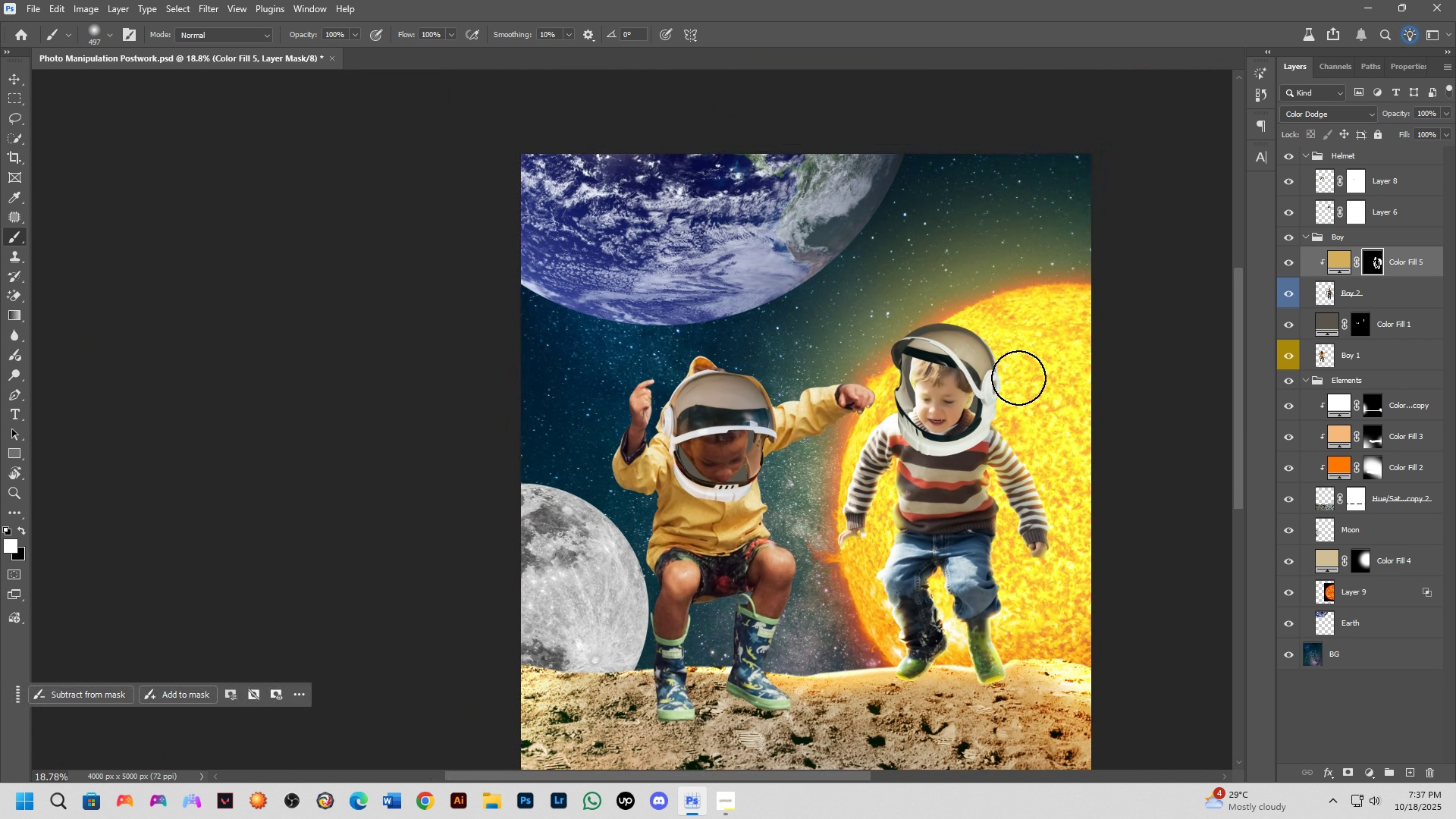 
left_click_drag(start_coordinate=[1081, 425], to_coordinate=[1050, 437])
 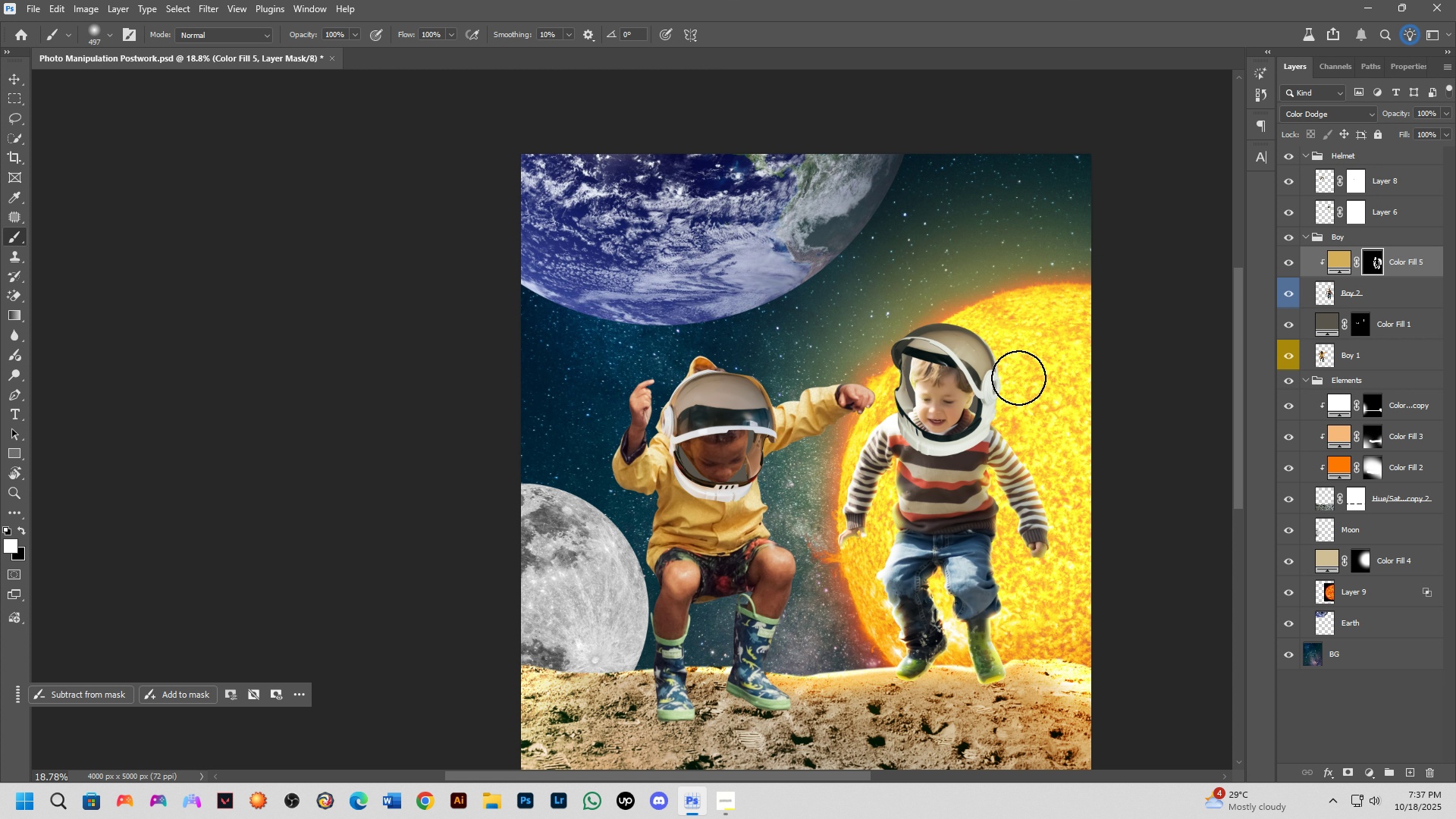 
key(Shift+ShiftLeft)
 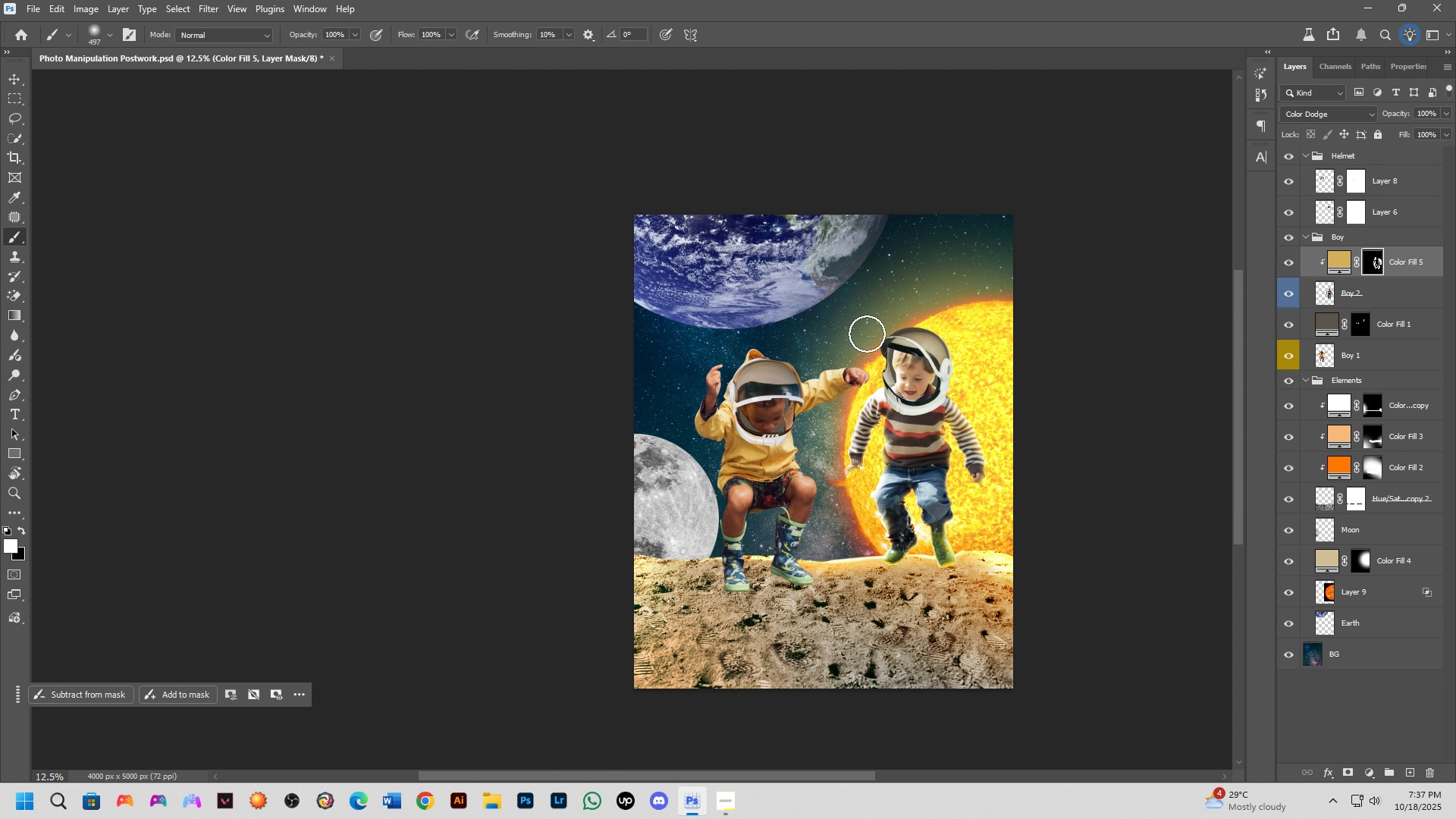 
scroll: coordinate [867, 334], scroll_direction: down, amount: 3.0
 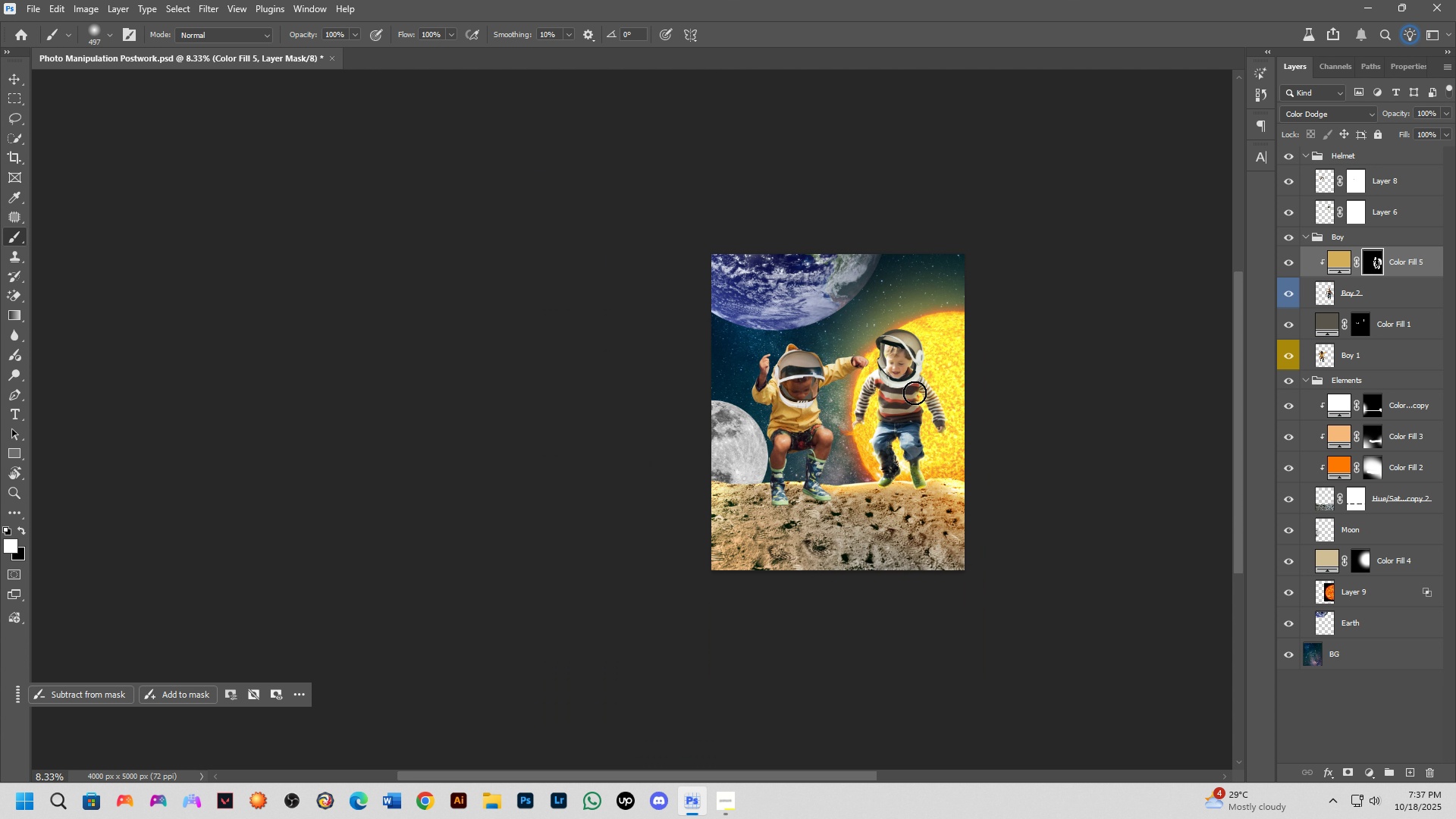 
scroll: coordinate [909, 398], scroll_direction: up, amount: 12.0
 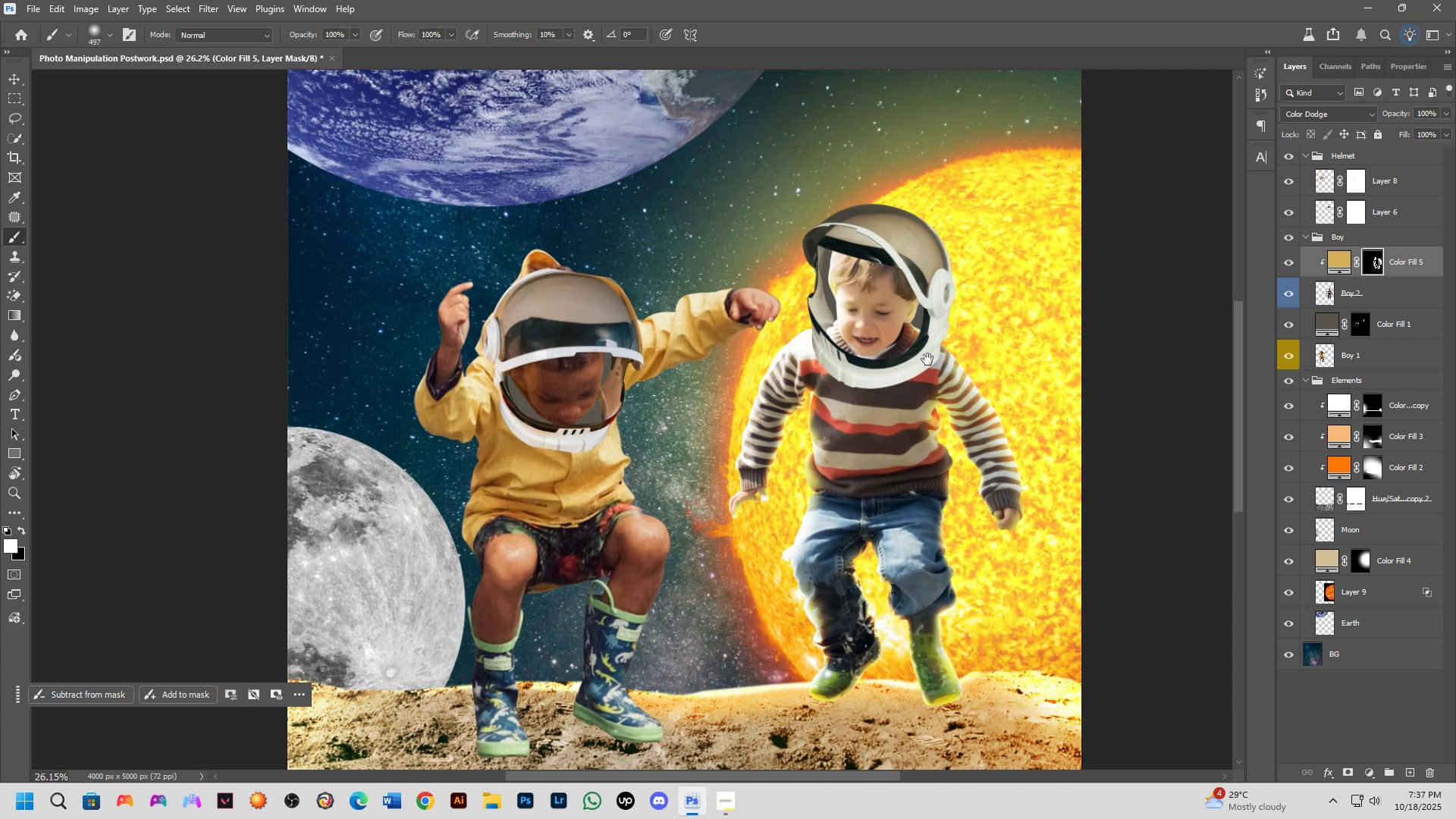 
hold_key(key=Space, duration=0.45)
 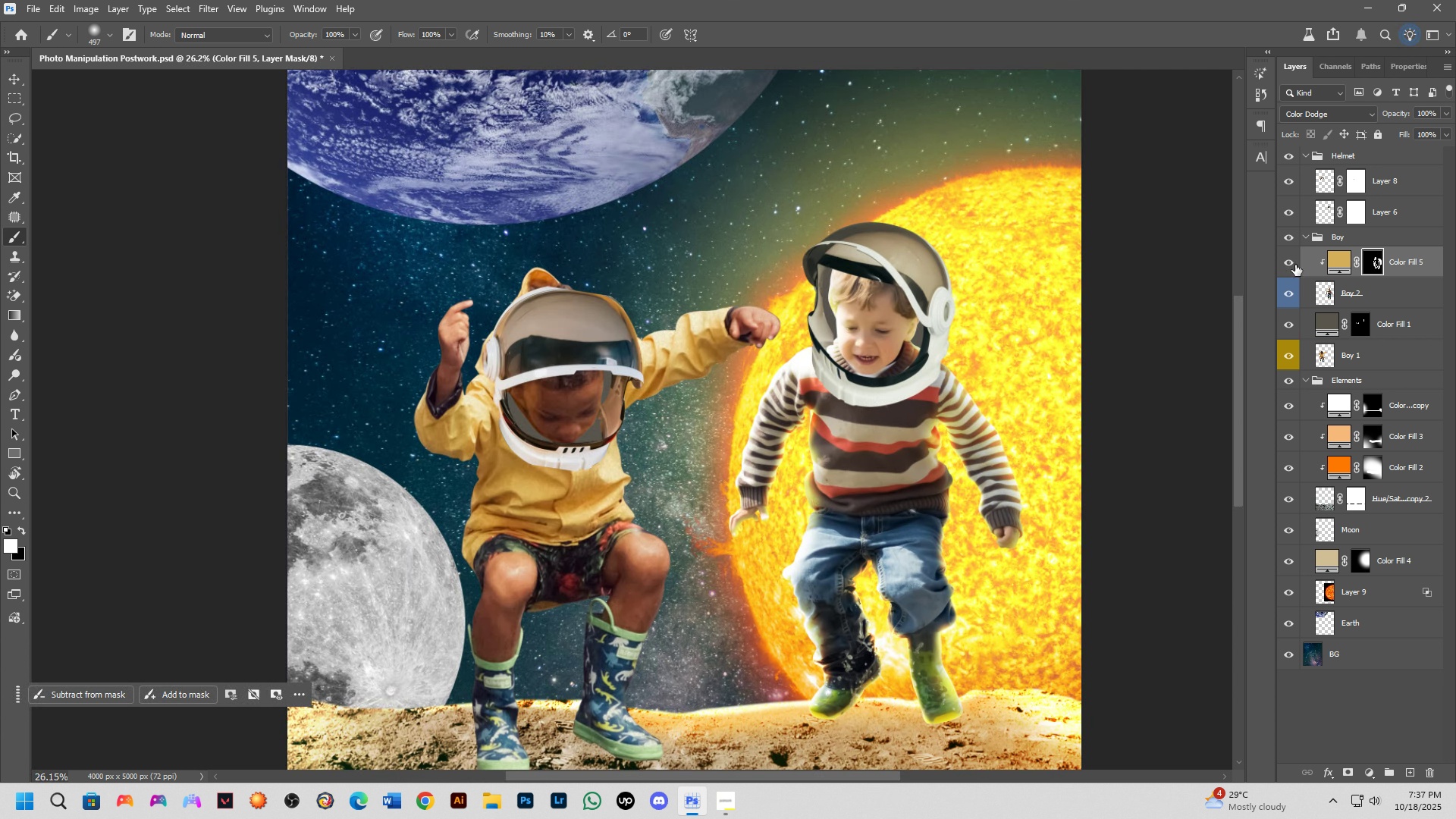 
left_click_drag(start_coordinate=[928, 353], to_coordinate=[928, 372])
 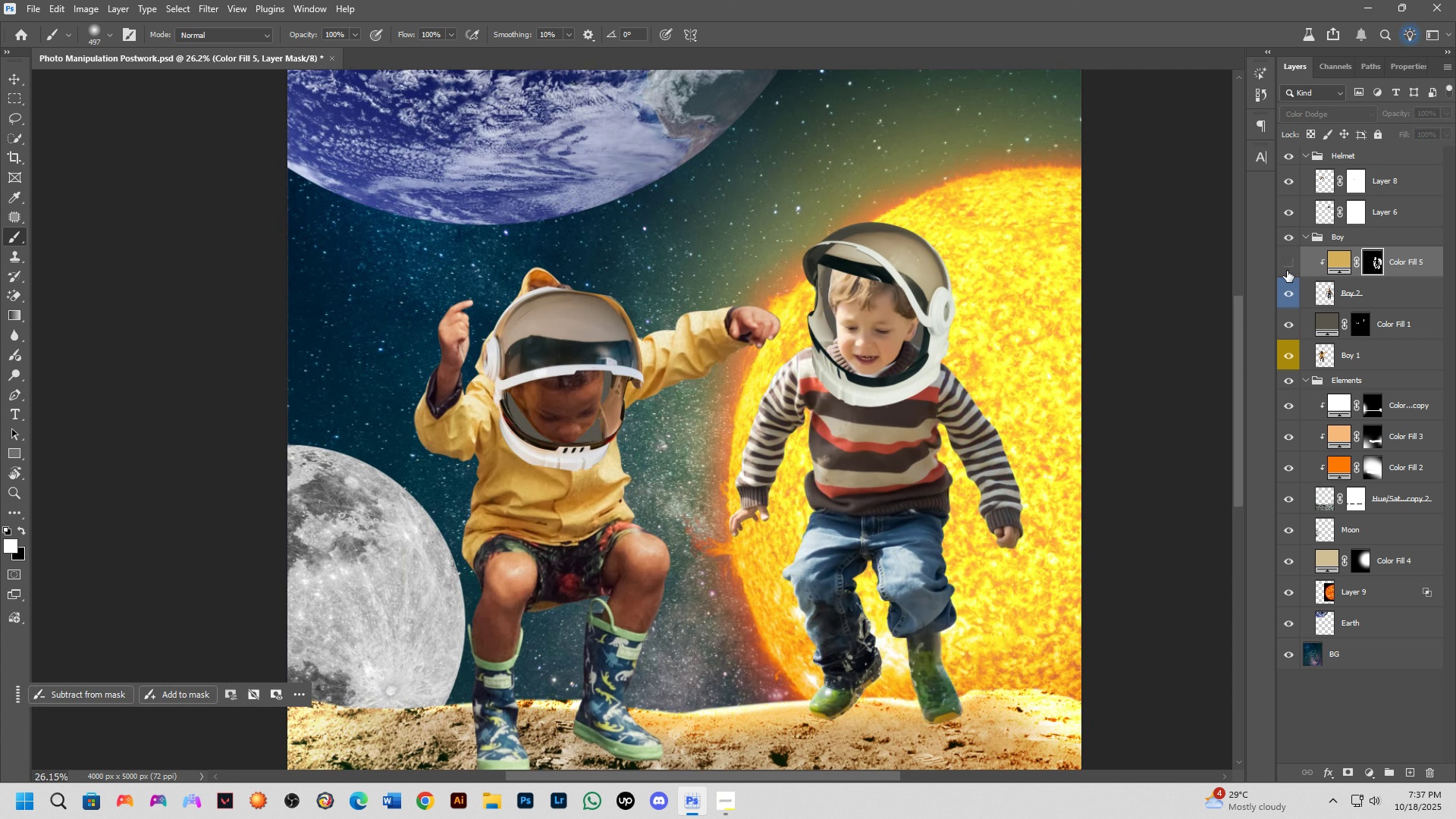 
double_click([1287, 271])
 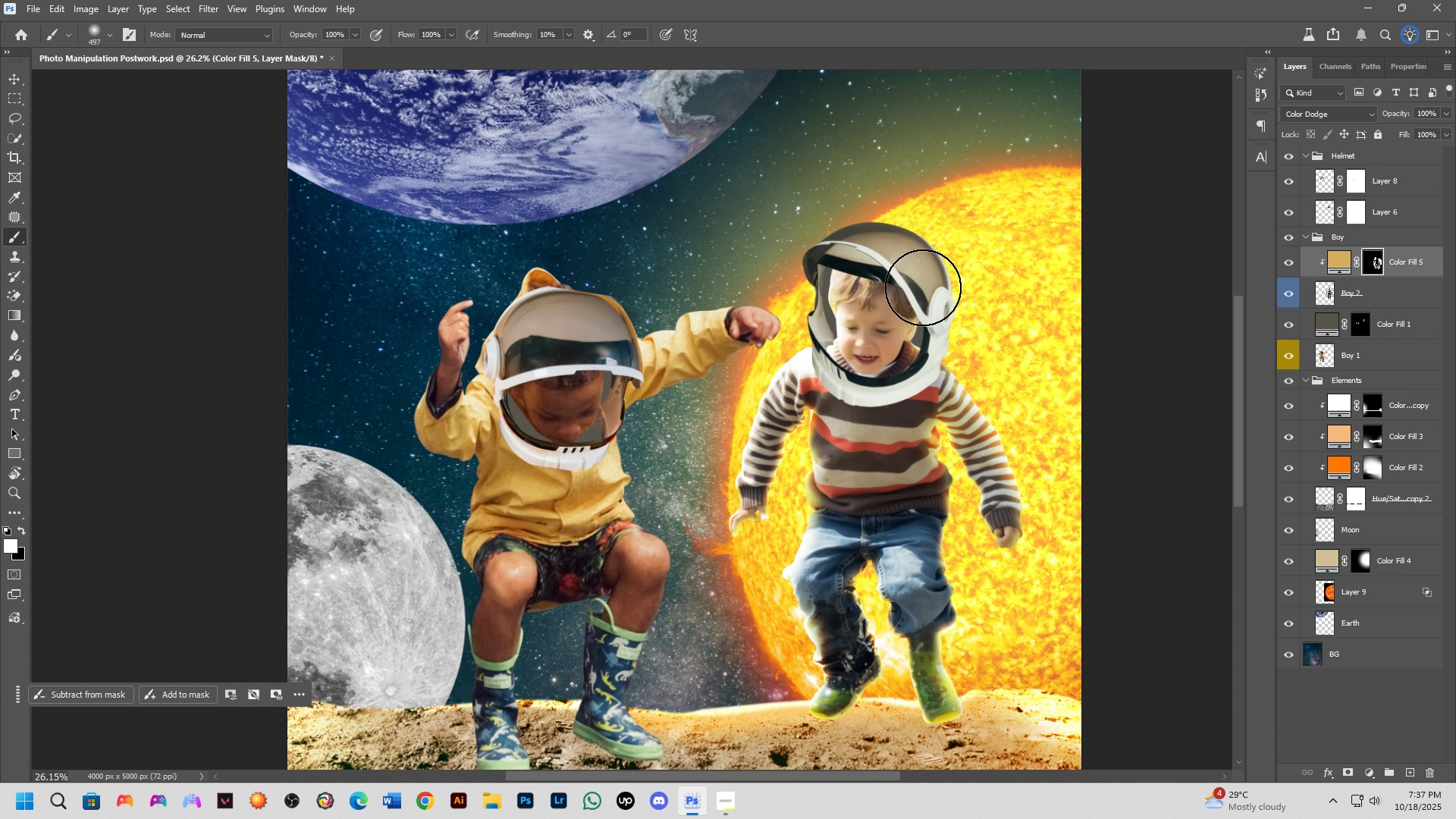 
hold_key(key=ControlLeft, duration=0.69)
left_click([920, 262])
 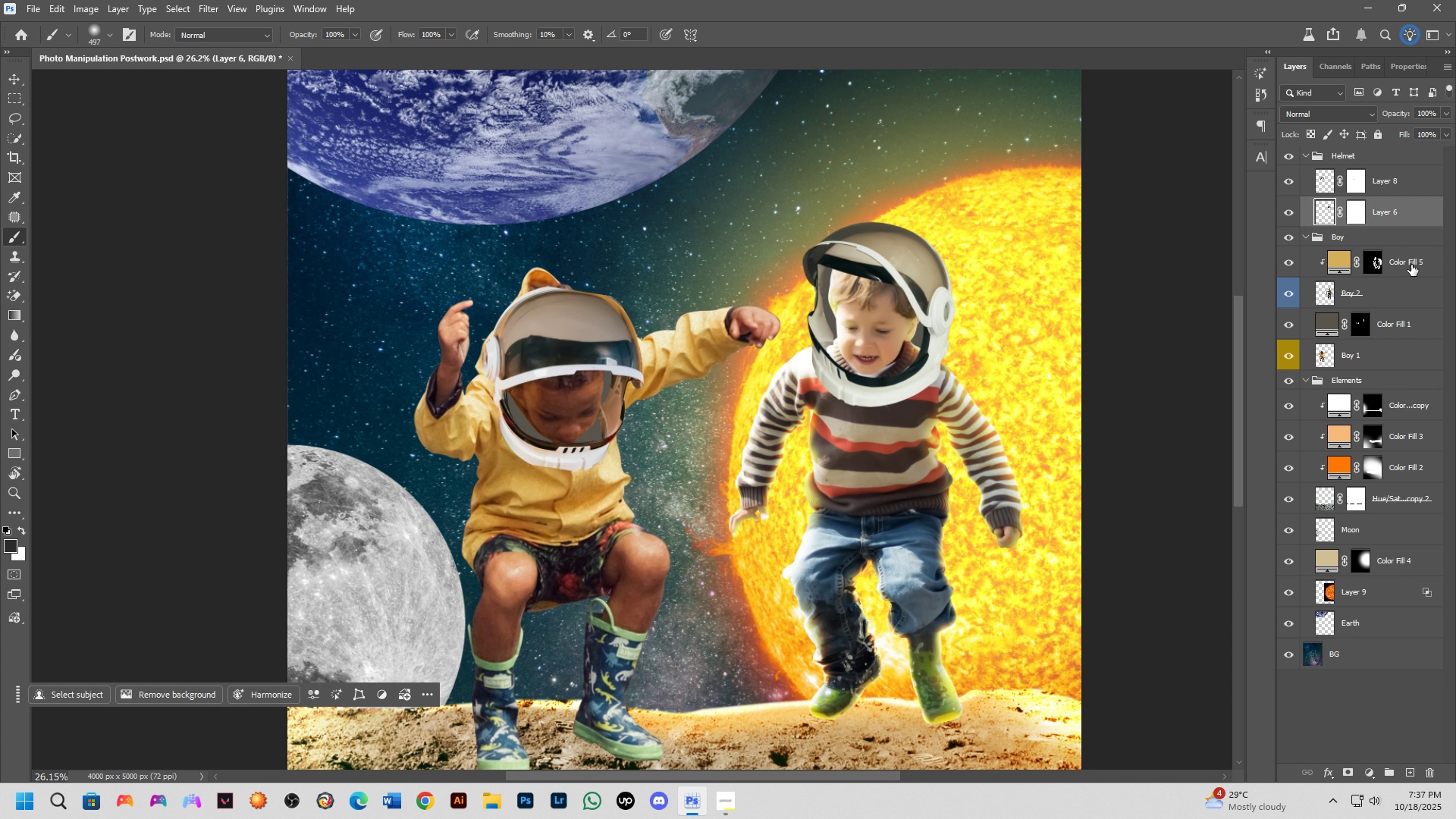 
left_click([1411, 265])
 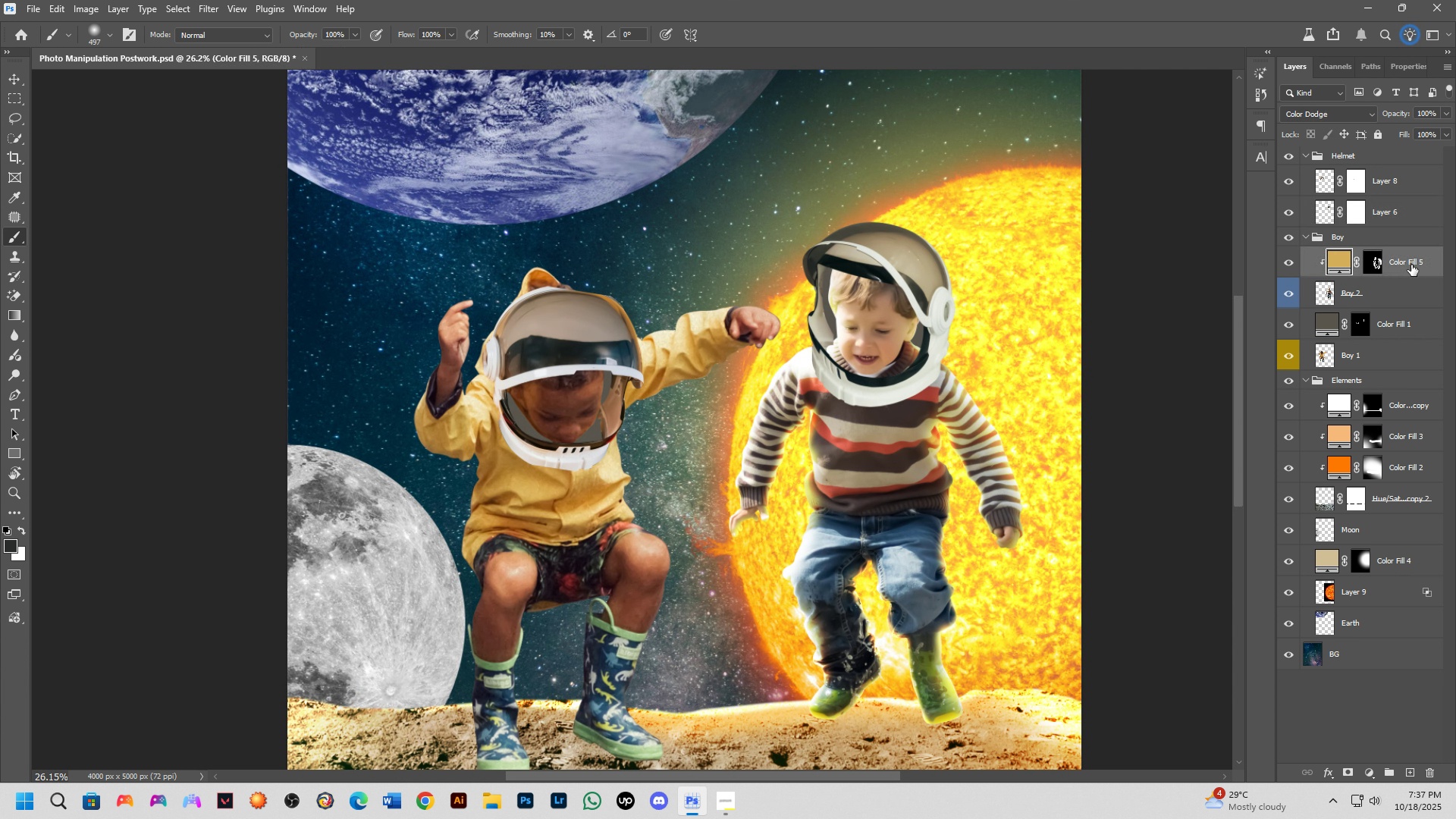 
key(Control+J)
 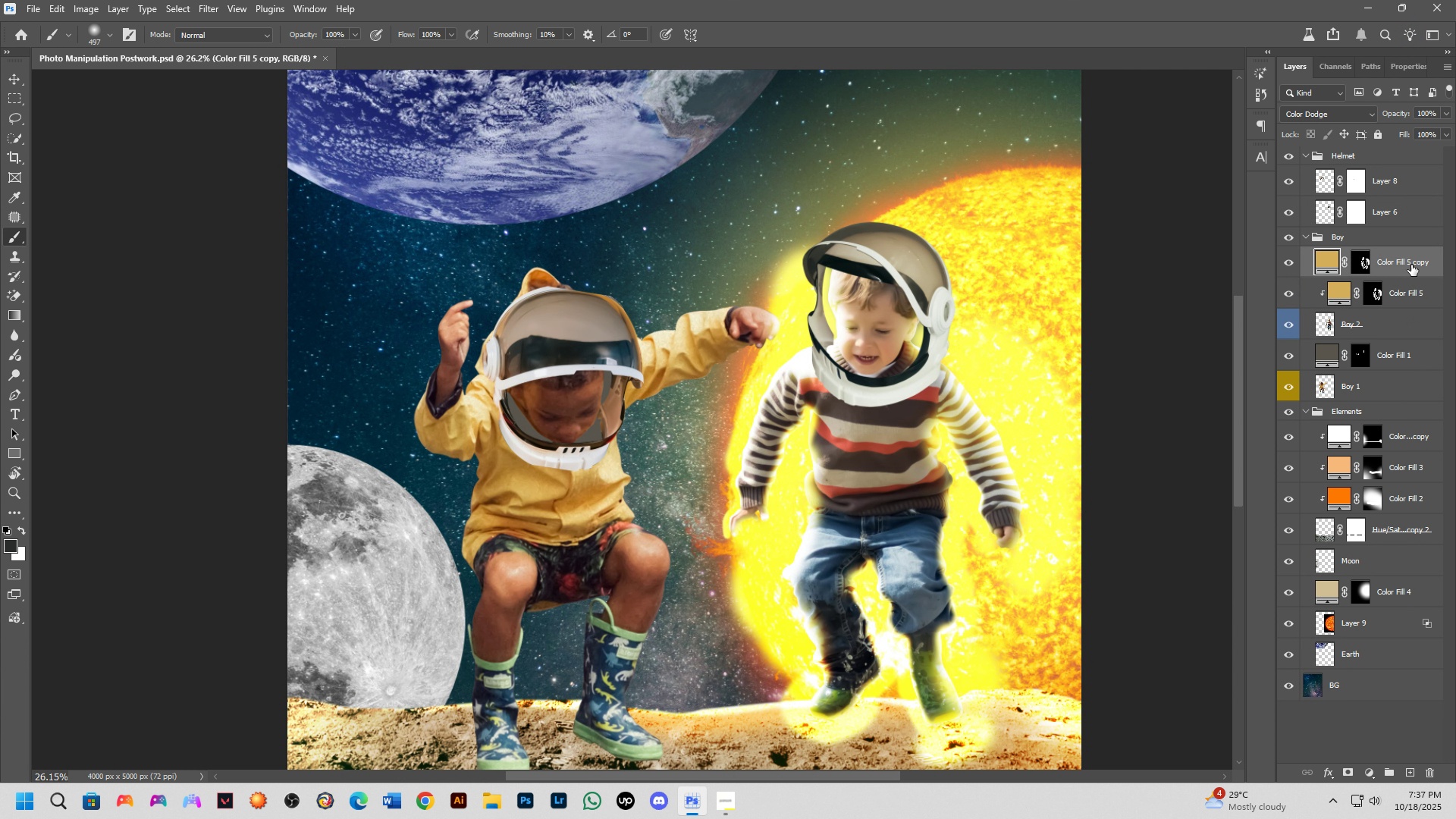 
left_click_drag(start_coordinate=[1411, 265], to_coordinate=[1415, 207])
 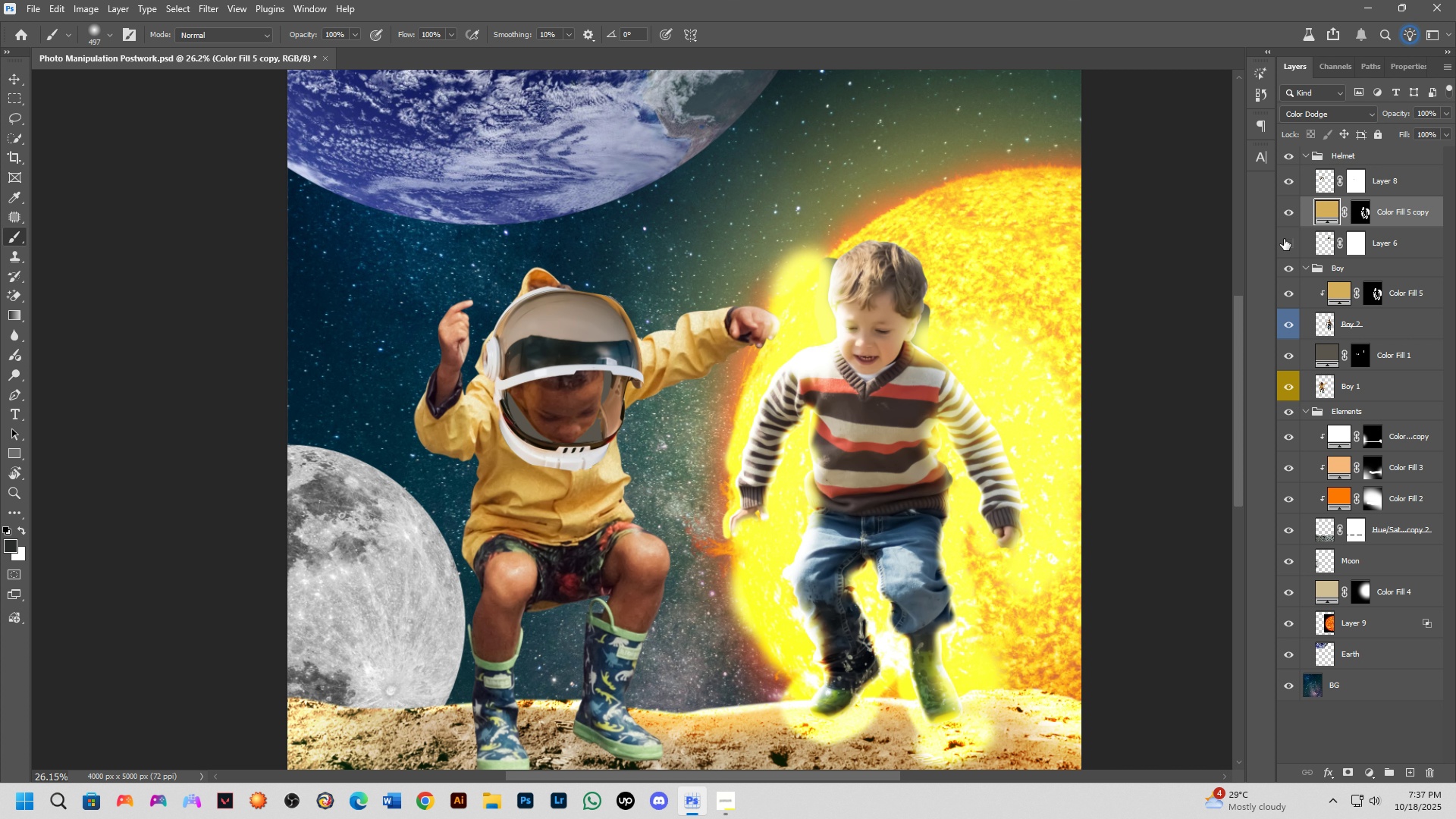 
double_click([1286, 239])
 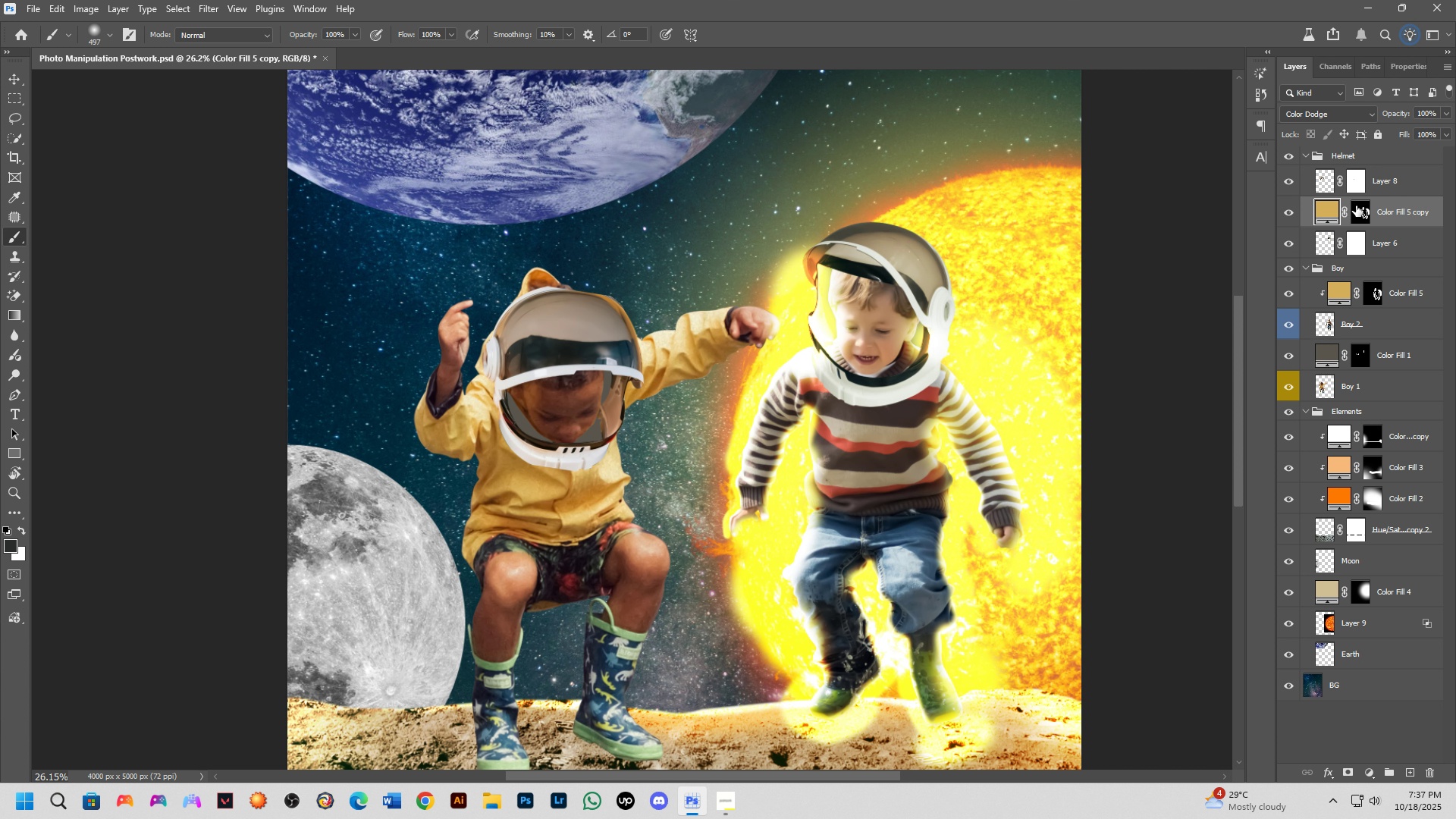 
left_click([1359, 208])
 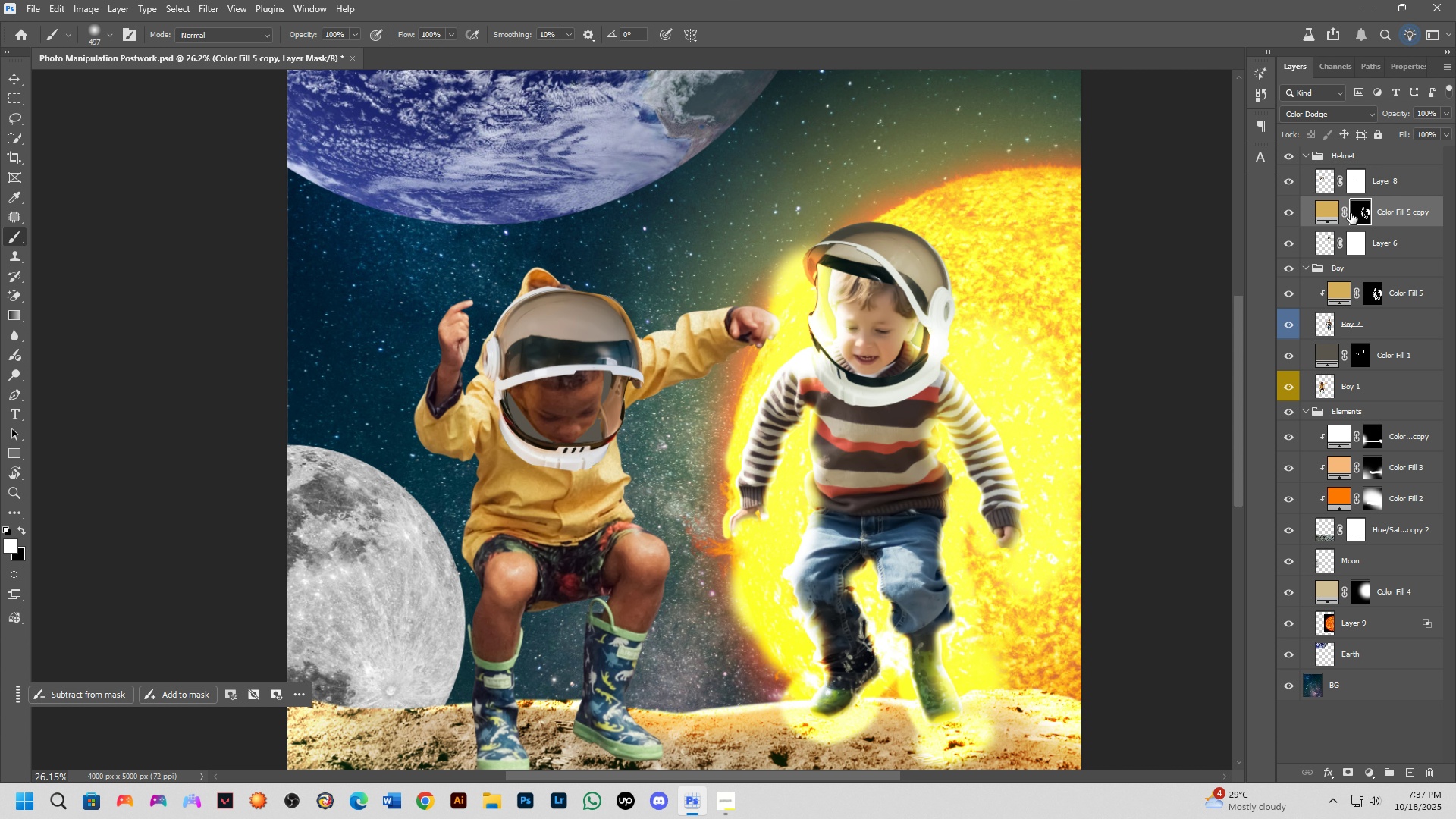 
key(Backspace)
 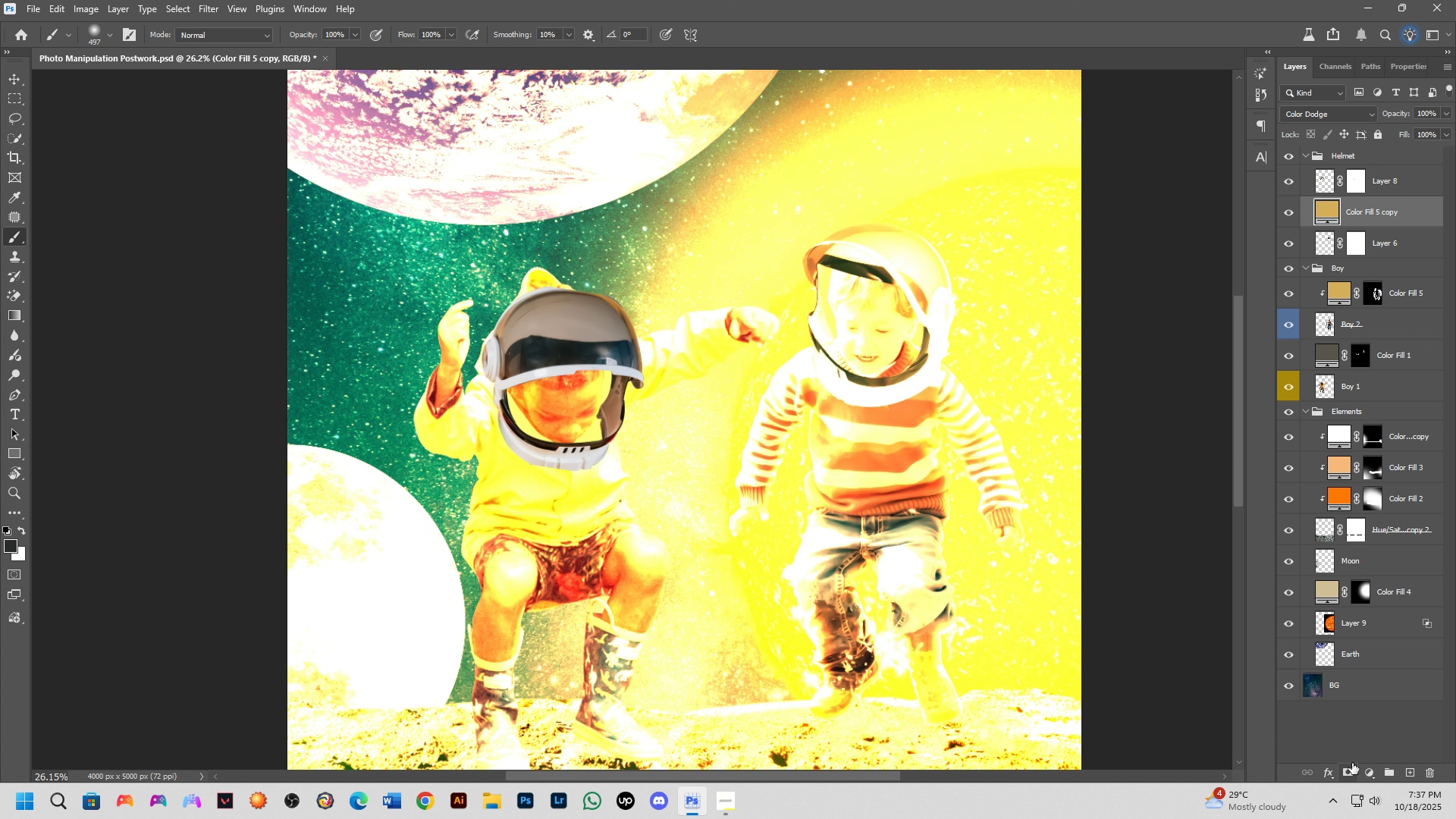 
left_click([1351, 767])
 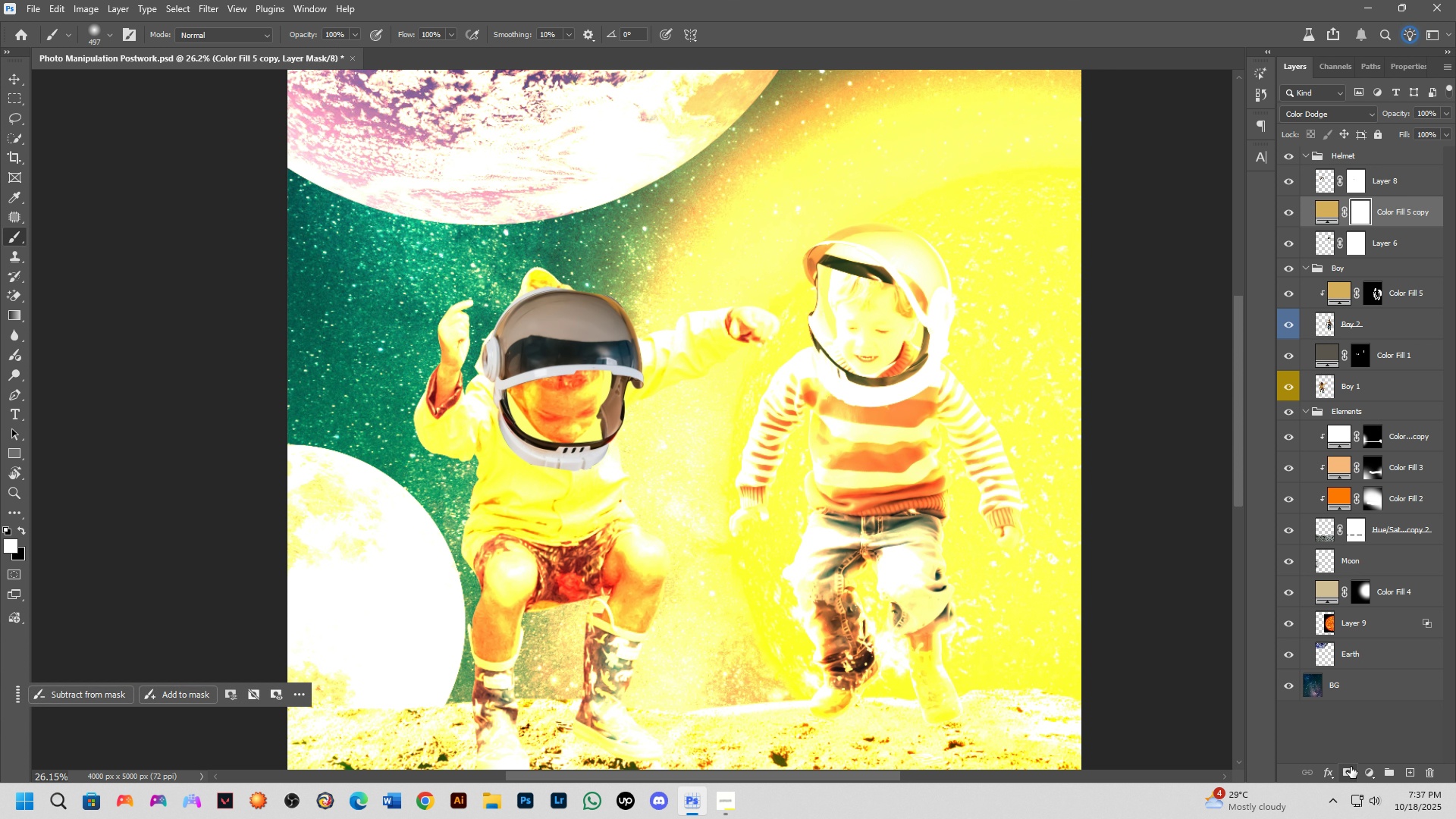 
key(Control+I)
 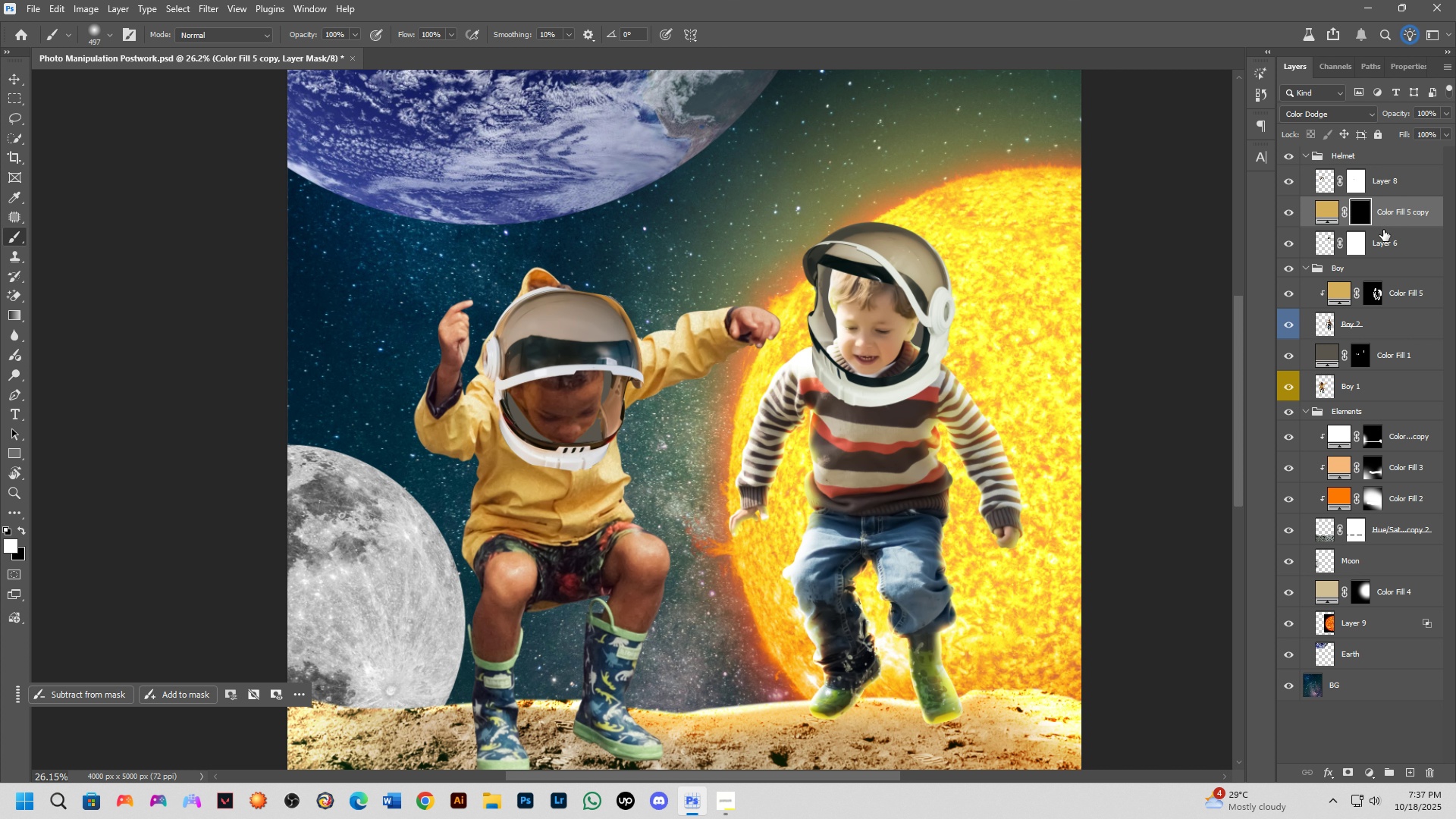 
hold_key(key=AltLeft, duration=0.73)
left_click([1392, 227])
 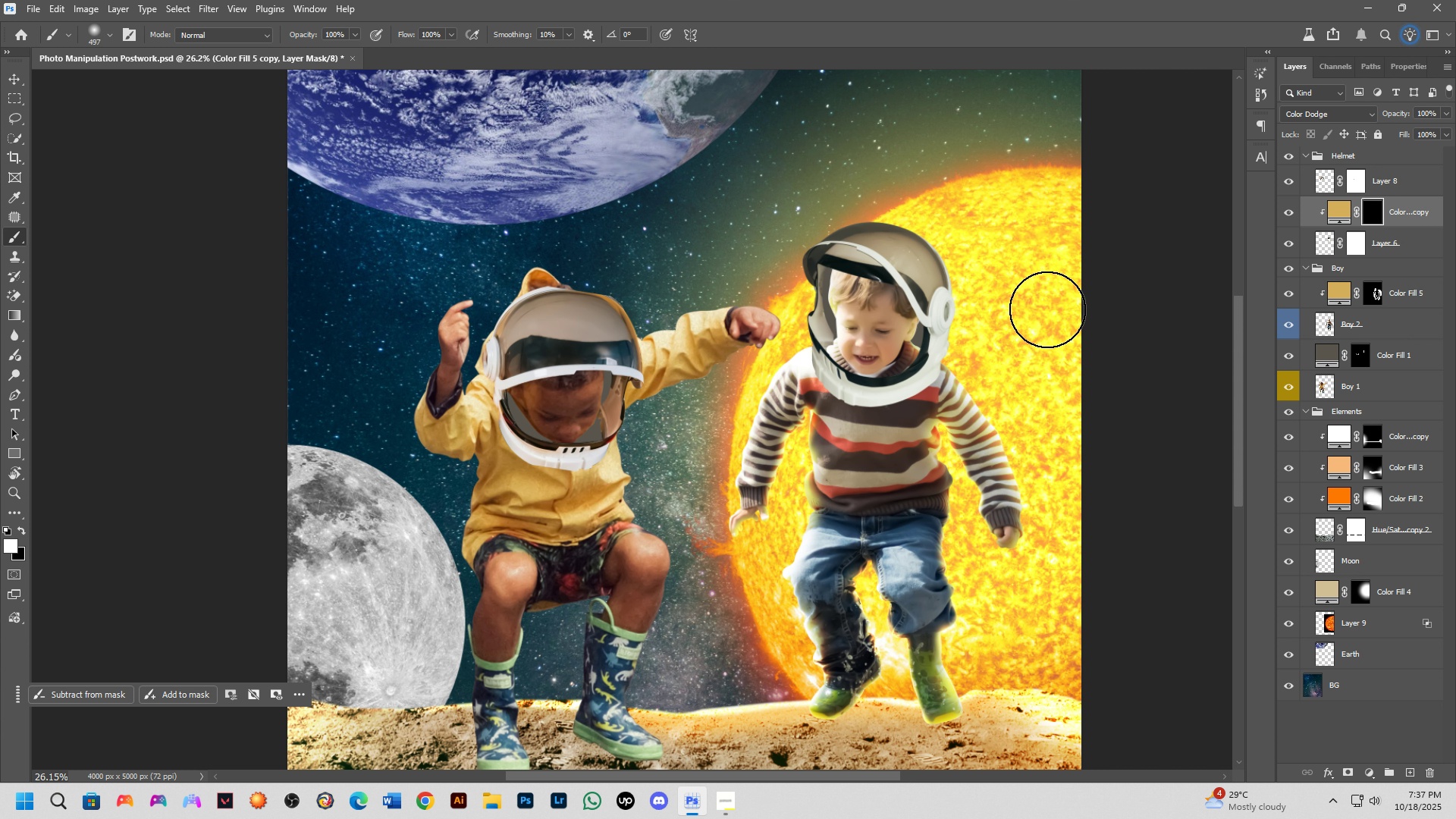 
scroll: coordinate [947, 278], scroll_direction: up, amount: 7.0
 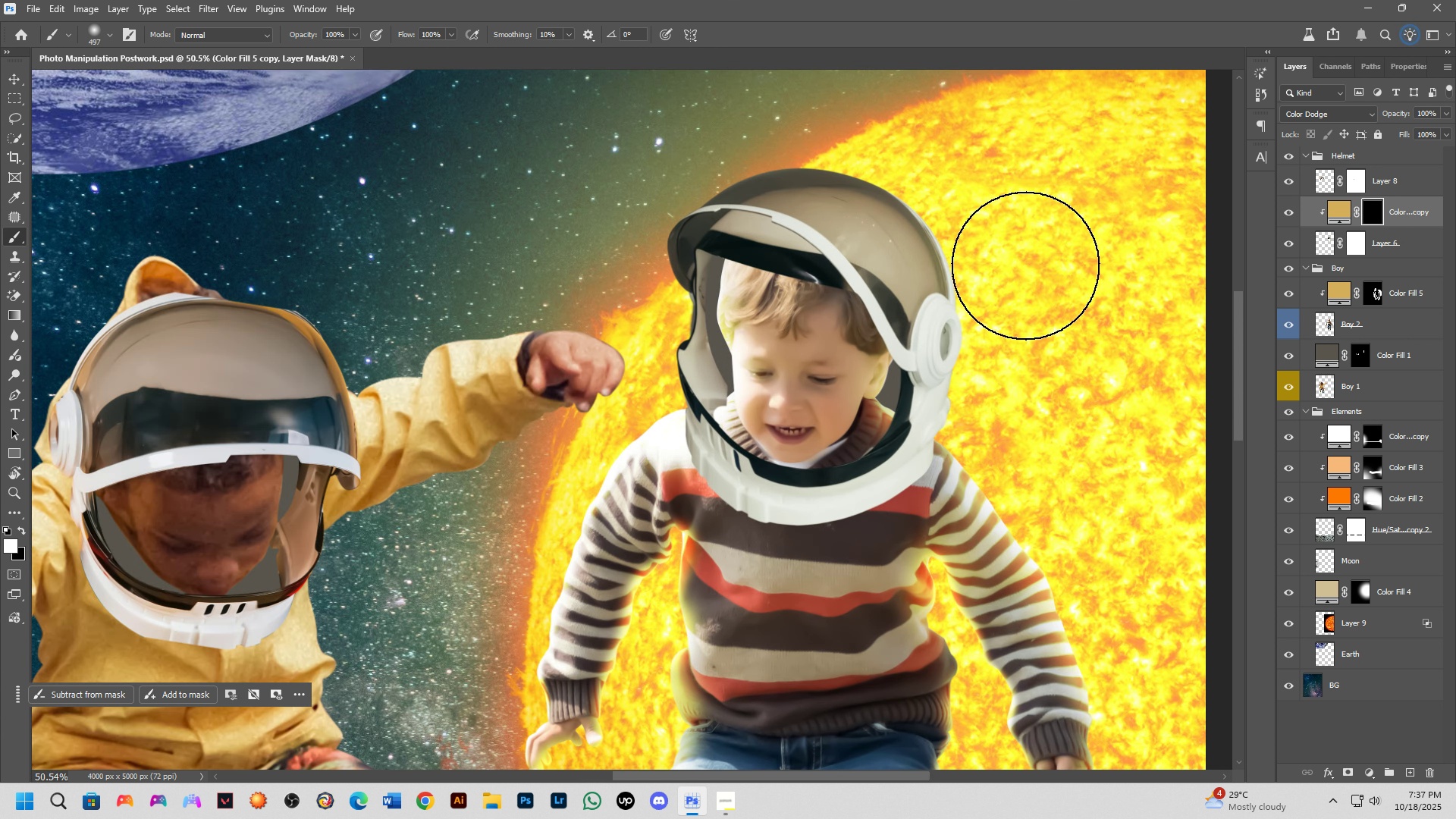 
left_click_drag(start_coordinate=[1020, 246], to_coordinate=[1023, 469])
 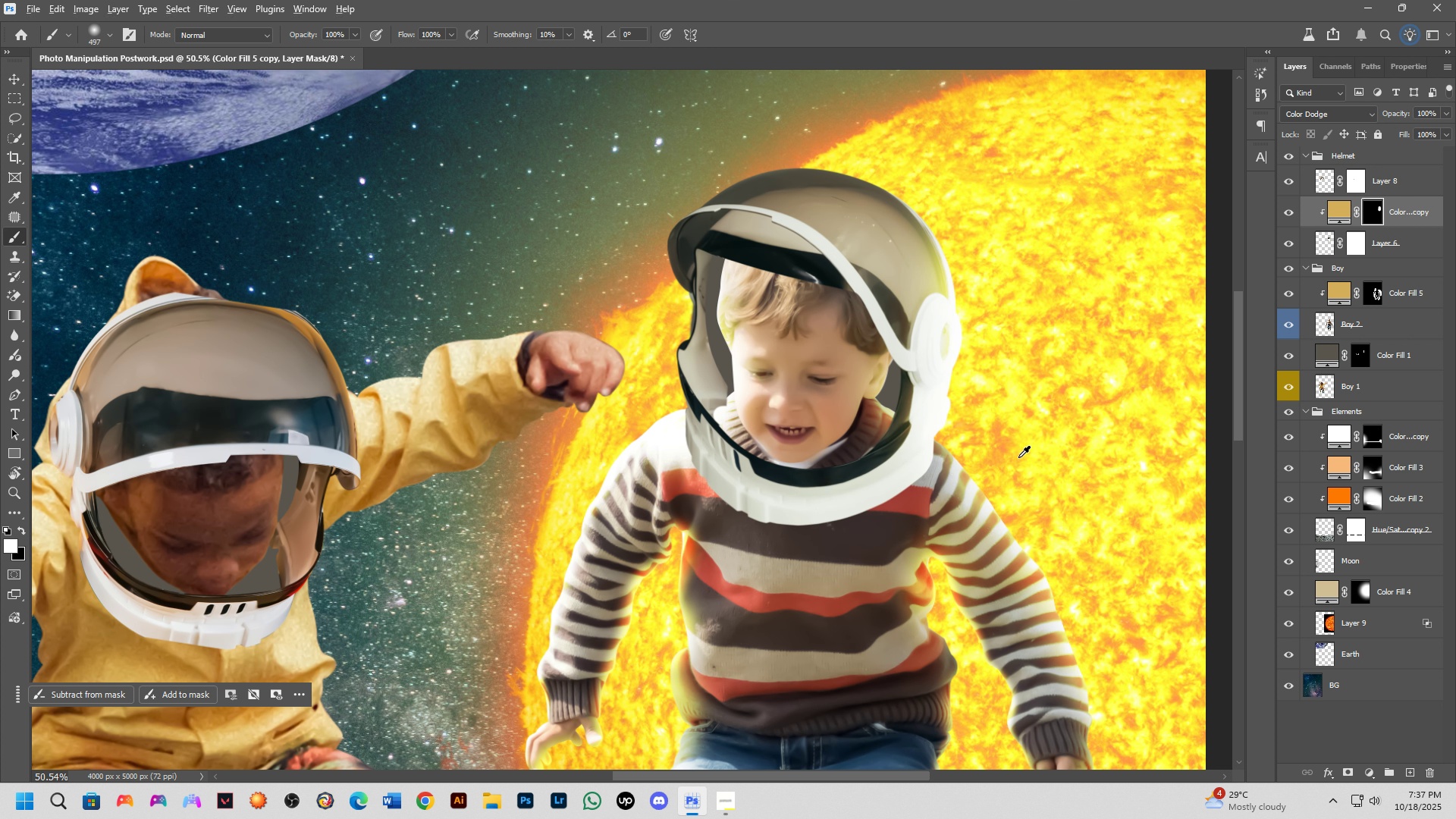 
key(Alt+AltLeft)
 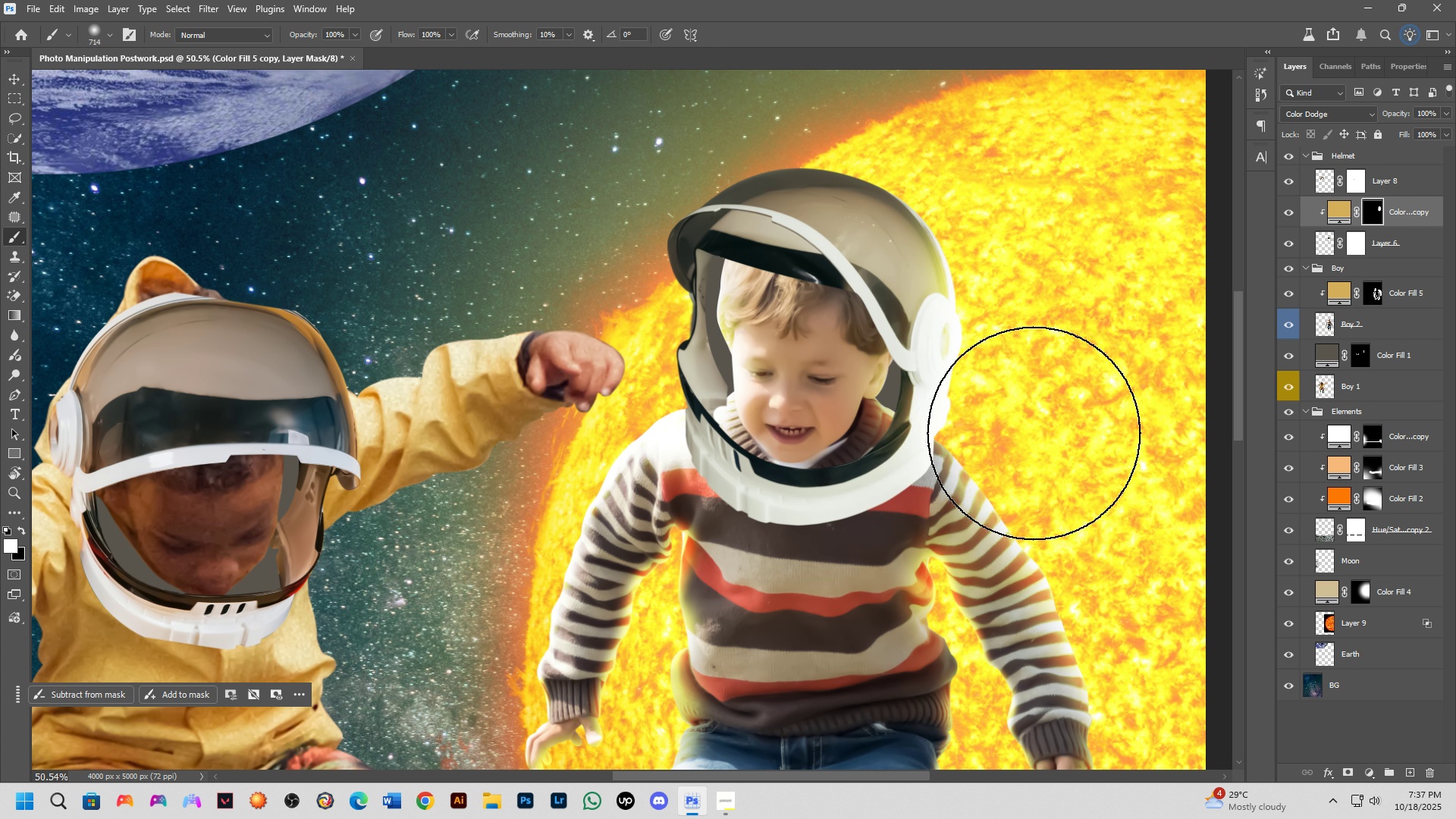 
left_click([1034, 433])
 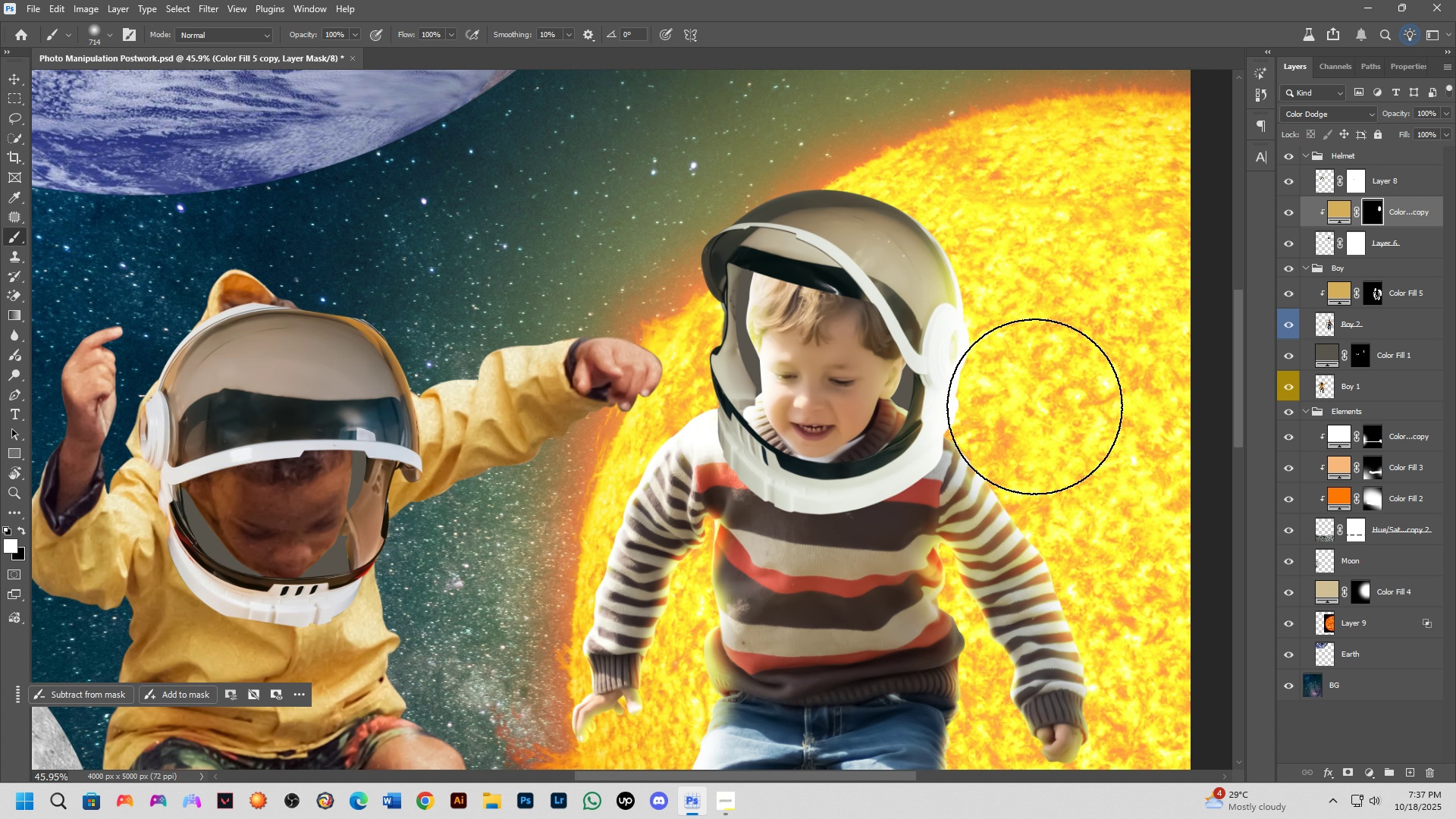 
scroll: coordinate [1034, 406], scroll_direction: down, amount: 2.0
 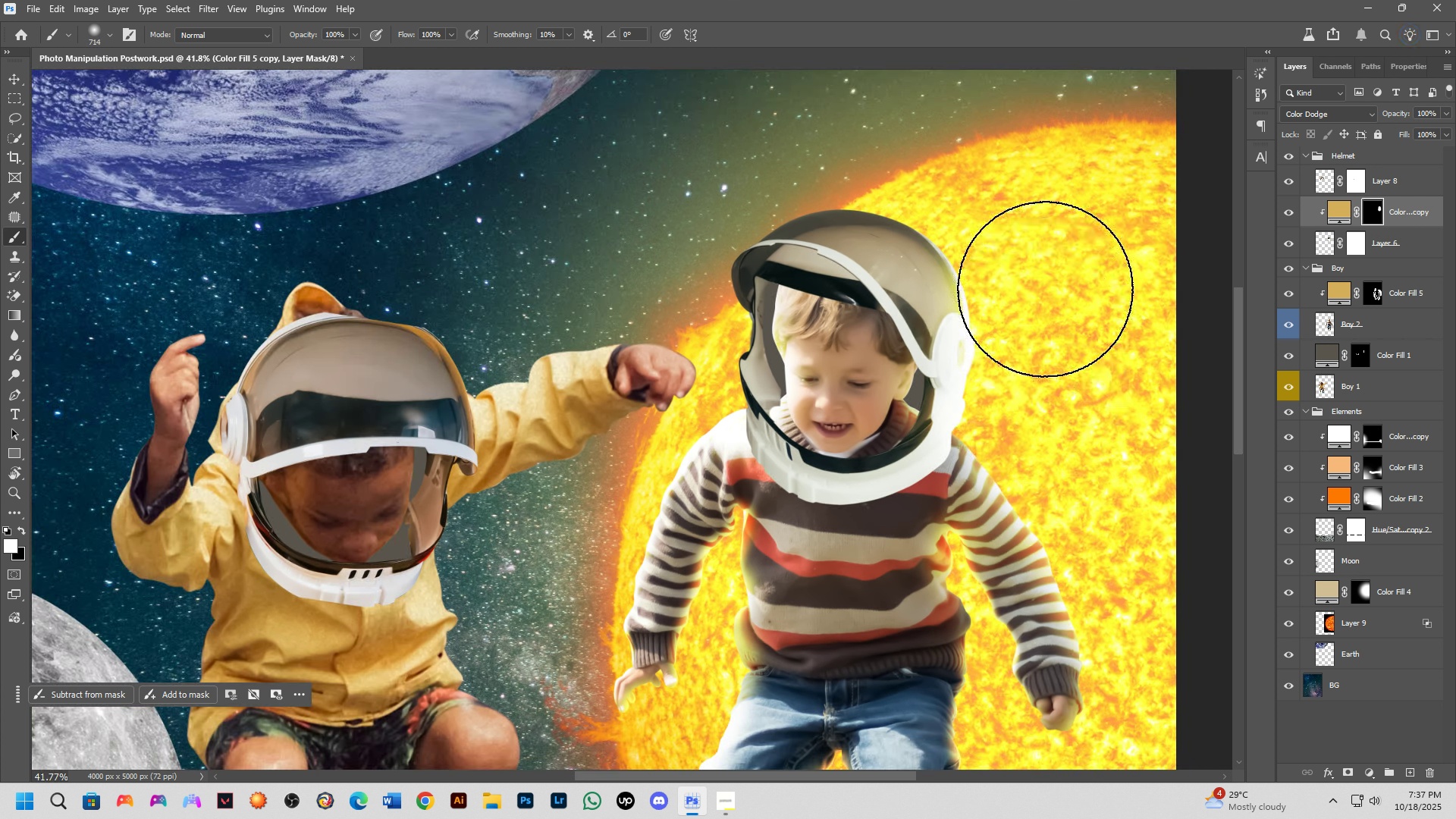 
left_click_drag(start_coordinate=[1046, 295], to_coordinate=[665, 176])
 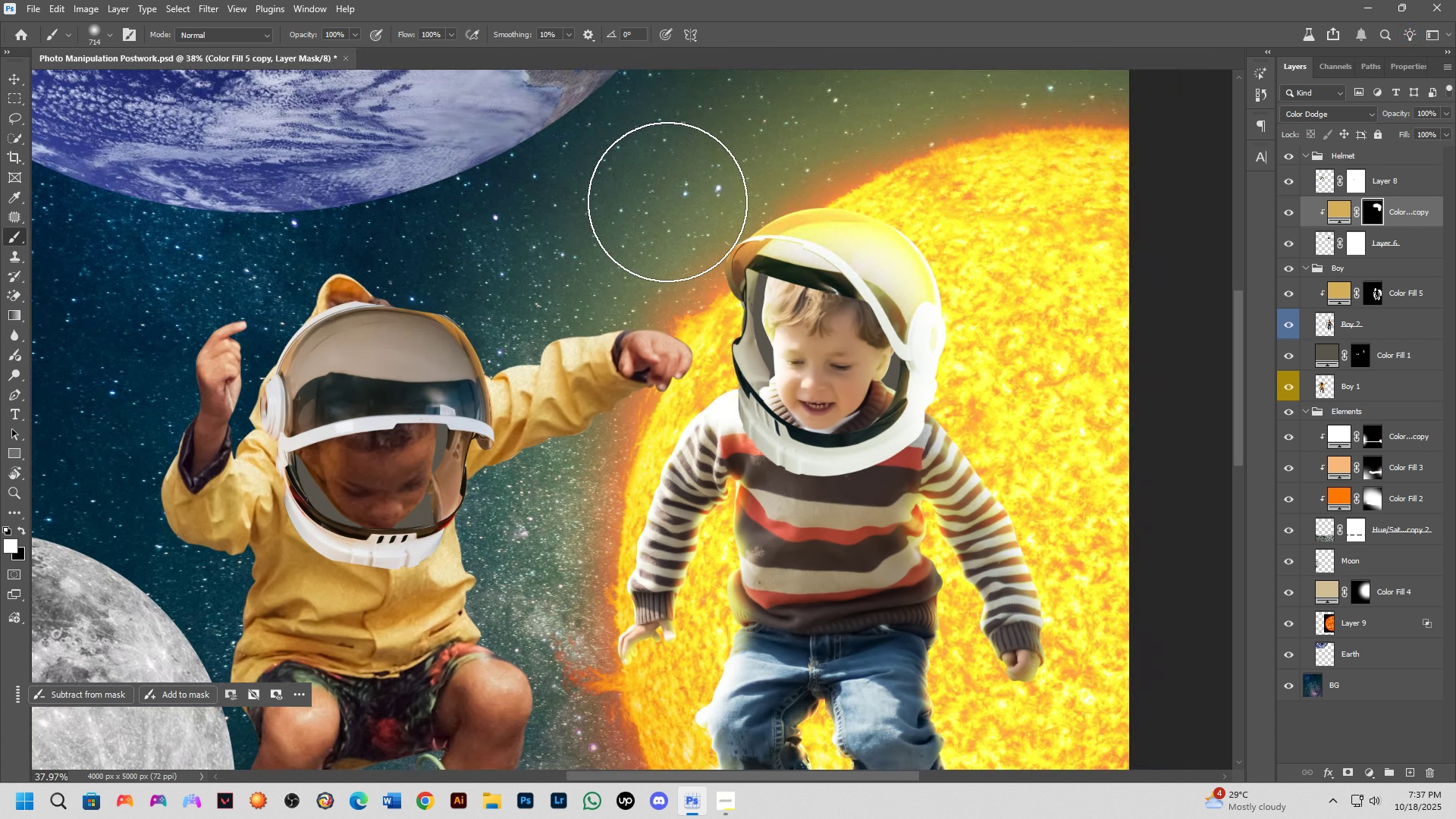 
scroll: coordinate [670, 208], scroll_direction: down, amount: 4.0
 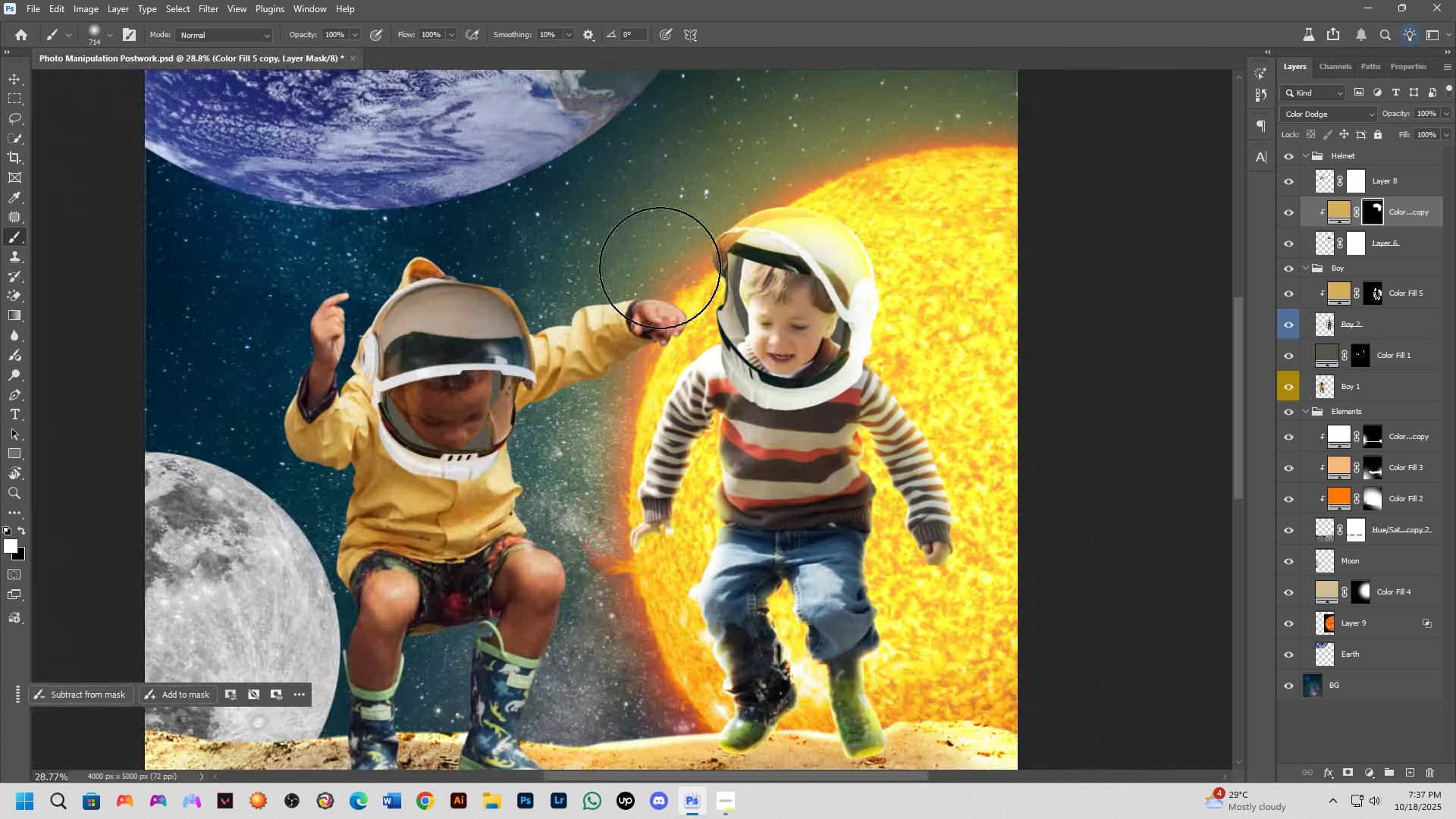 
left_click_drag(start_coordinate=[660, 268], to_coordinate=[650, 310])
 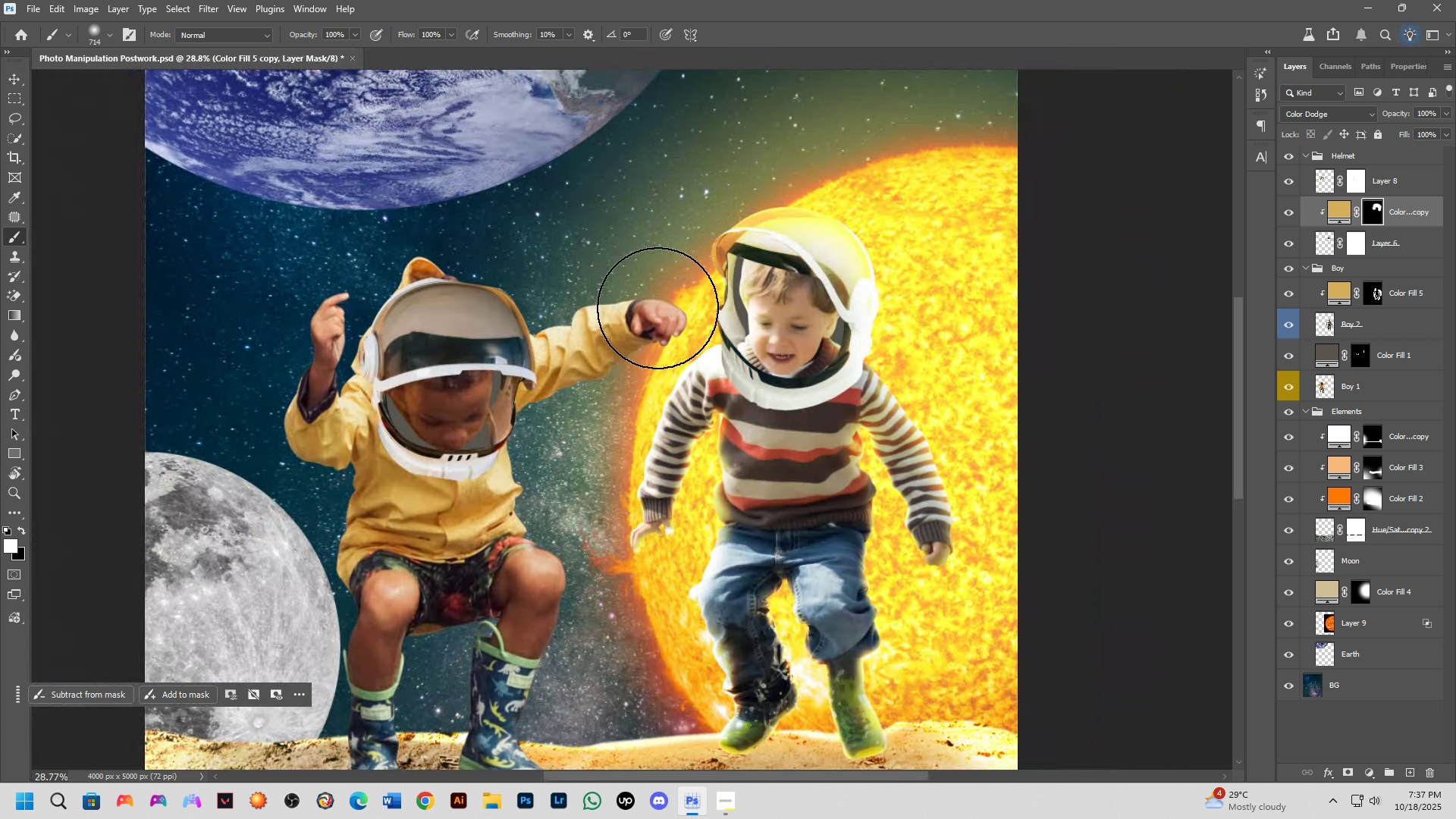 
left_click_drag(start_coordinate=[657, 298], to_coordinate=[667, 403])
 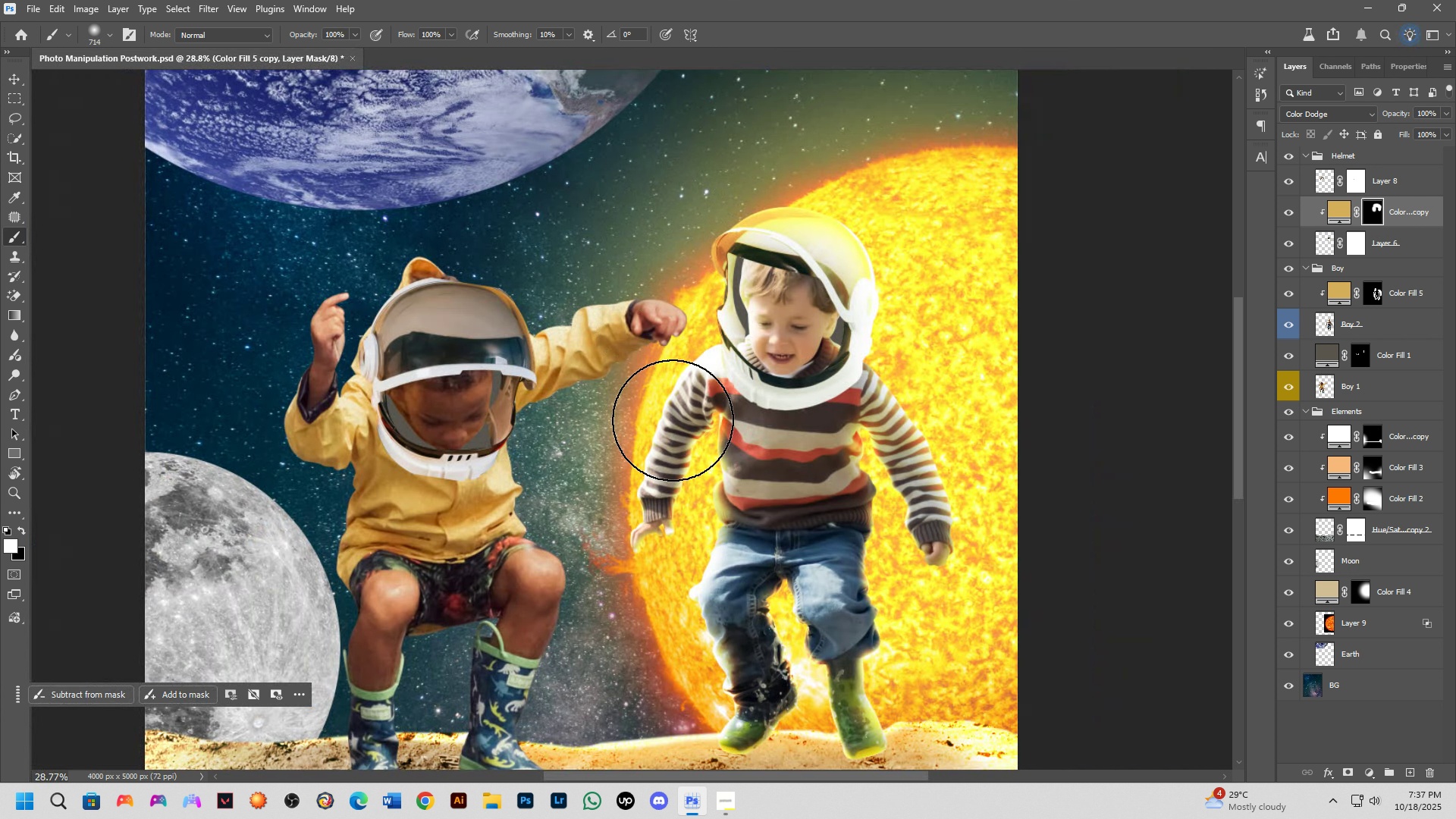 
left_click_drag(start_coordinate=[667, 407], to_coordinate=[901, 436])
 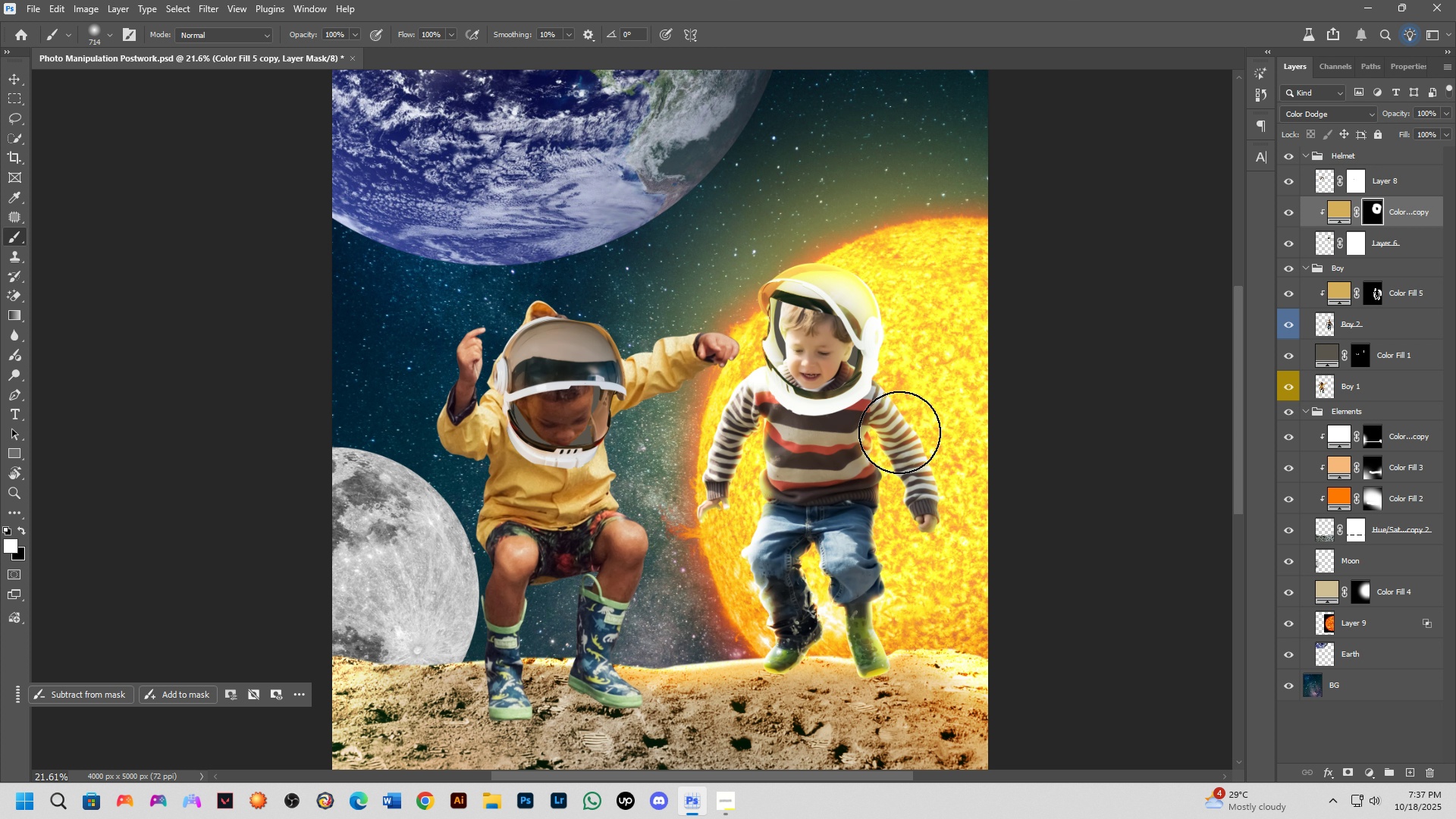 
scroll: coordinate [899, 432], scroll_direction: down, amount: 4.0
 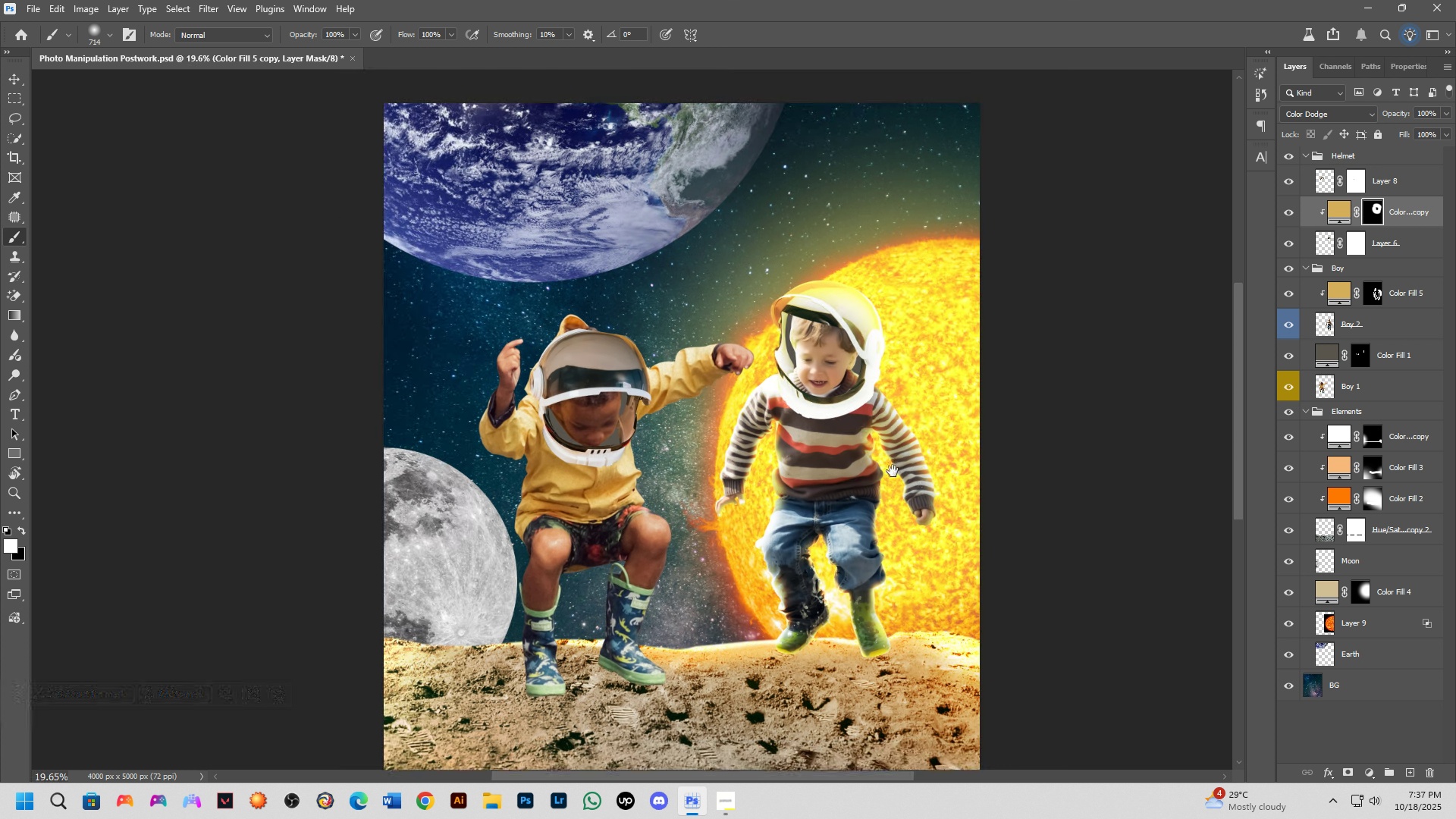 
hold_key(key=Space, duration=0.39)
 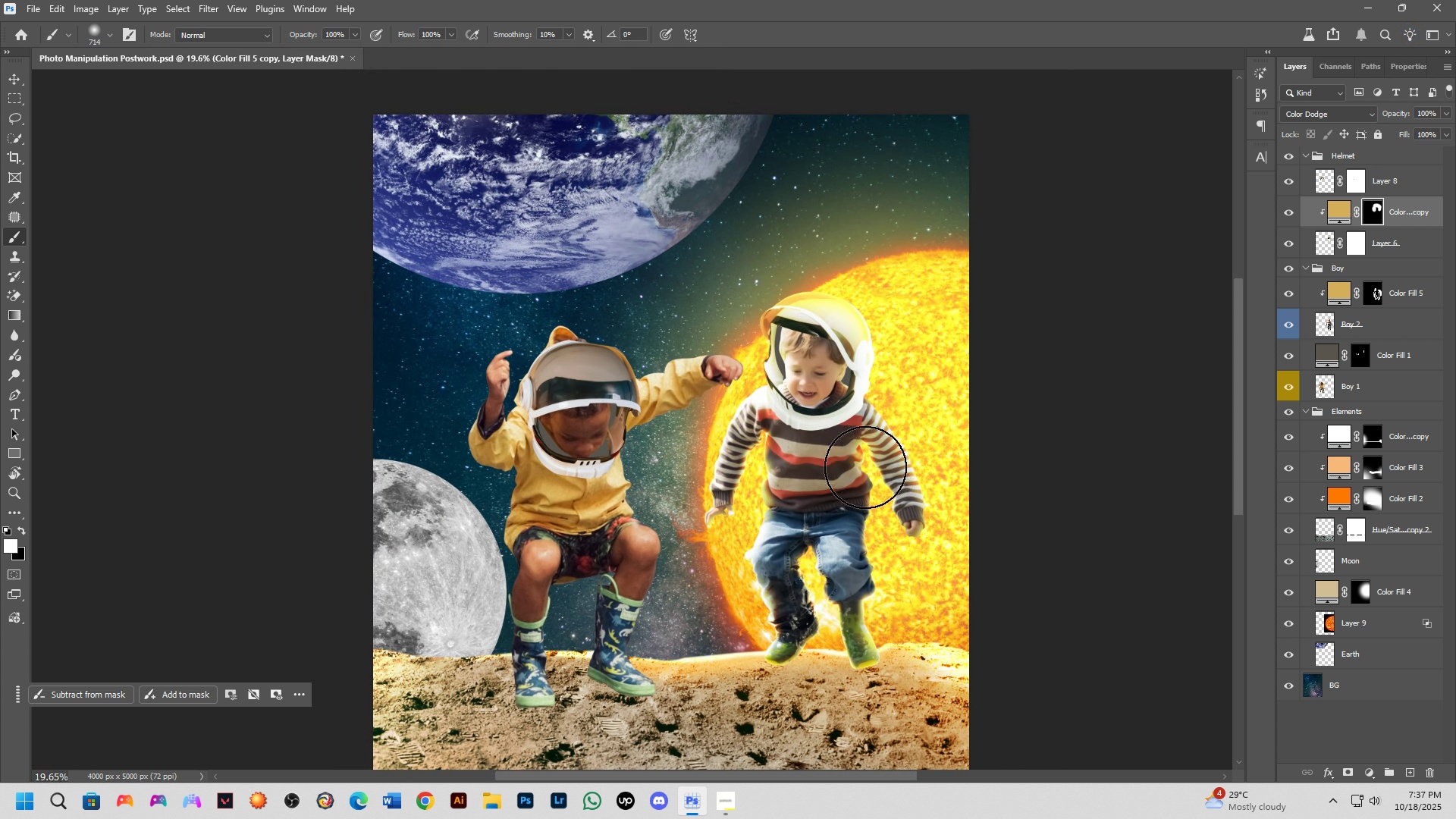 
left_click_drag(start_coordinate=[896, 467], to_coordinate=[885, 480])
 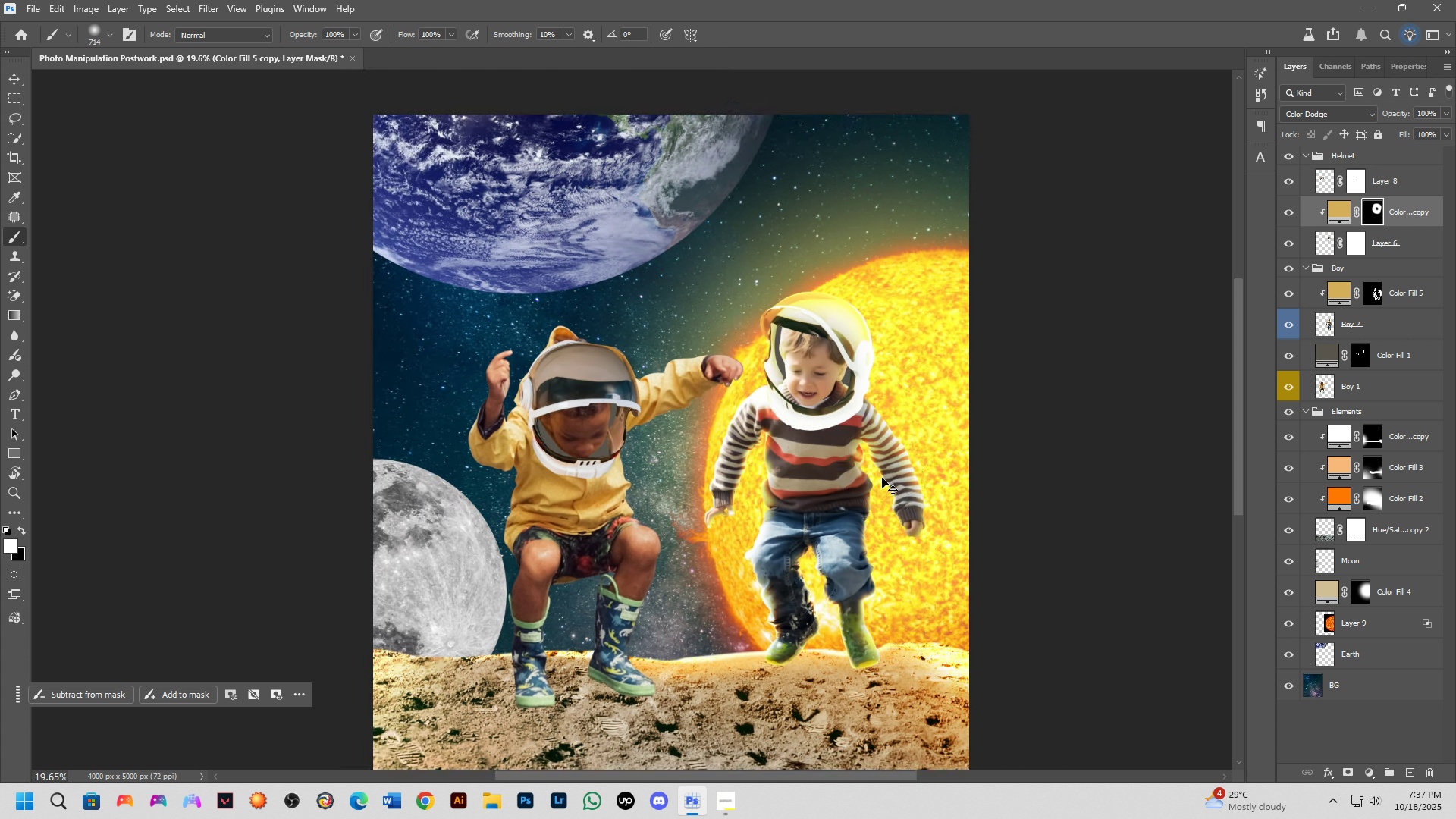 
key(Control+Z)
 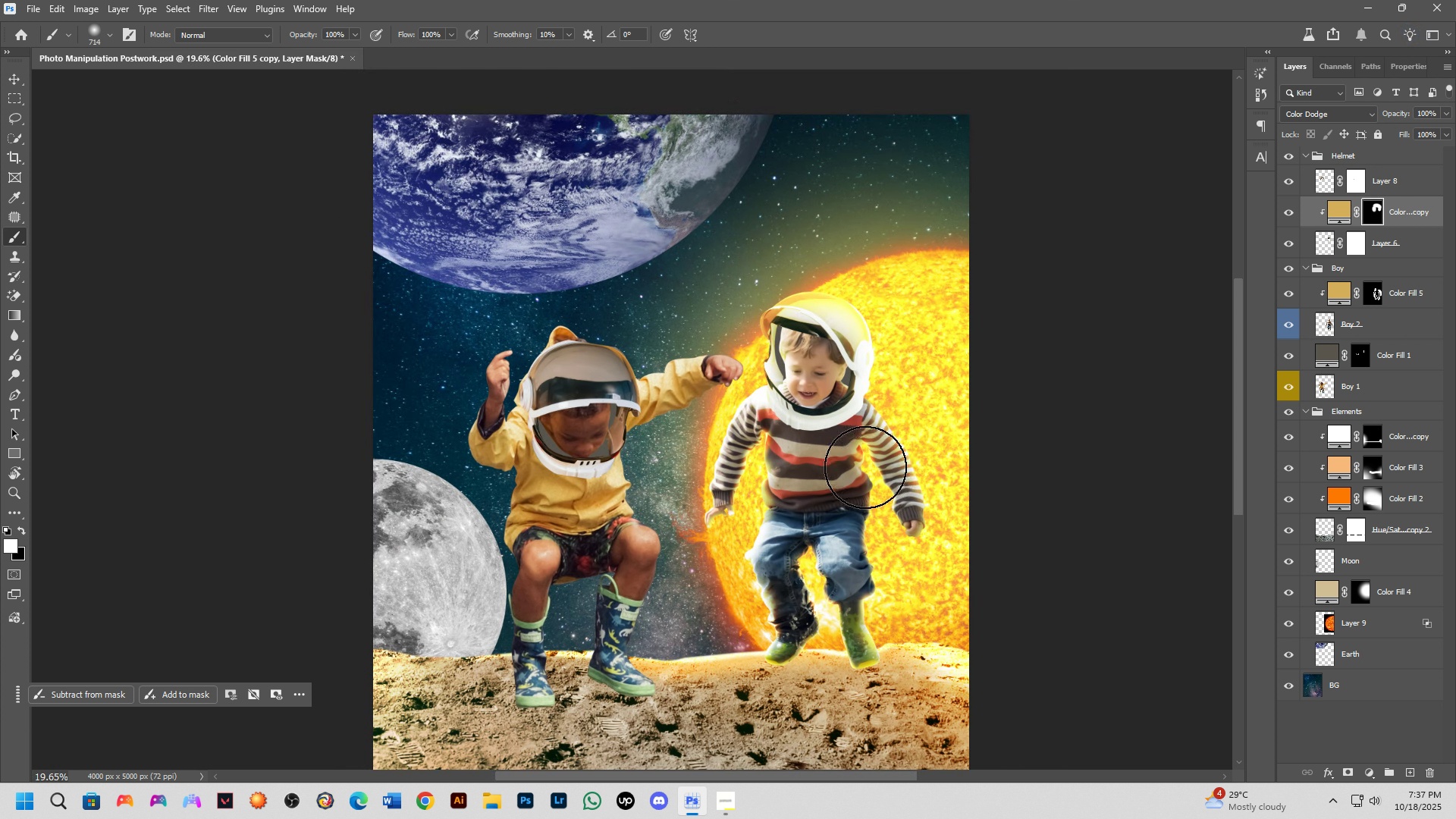 
scroll: coordinate [865, 439], scroll_direction: up, amount: 6.0
 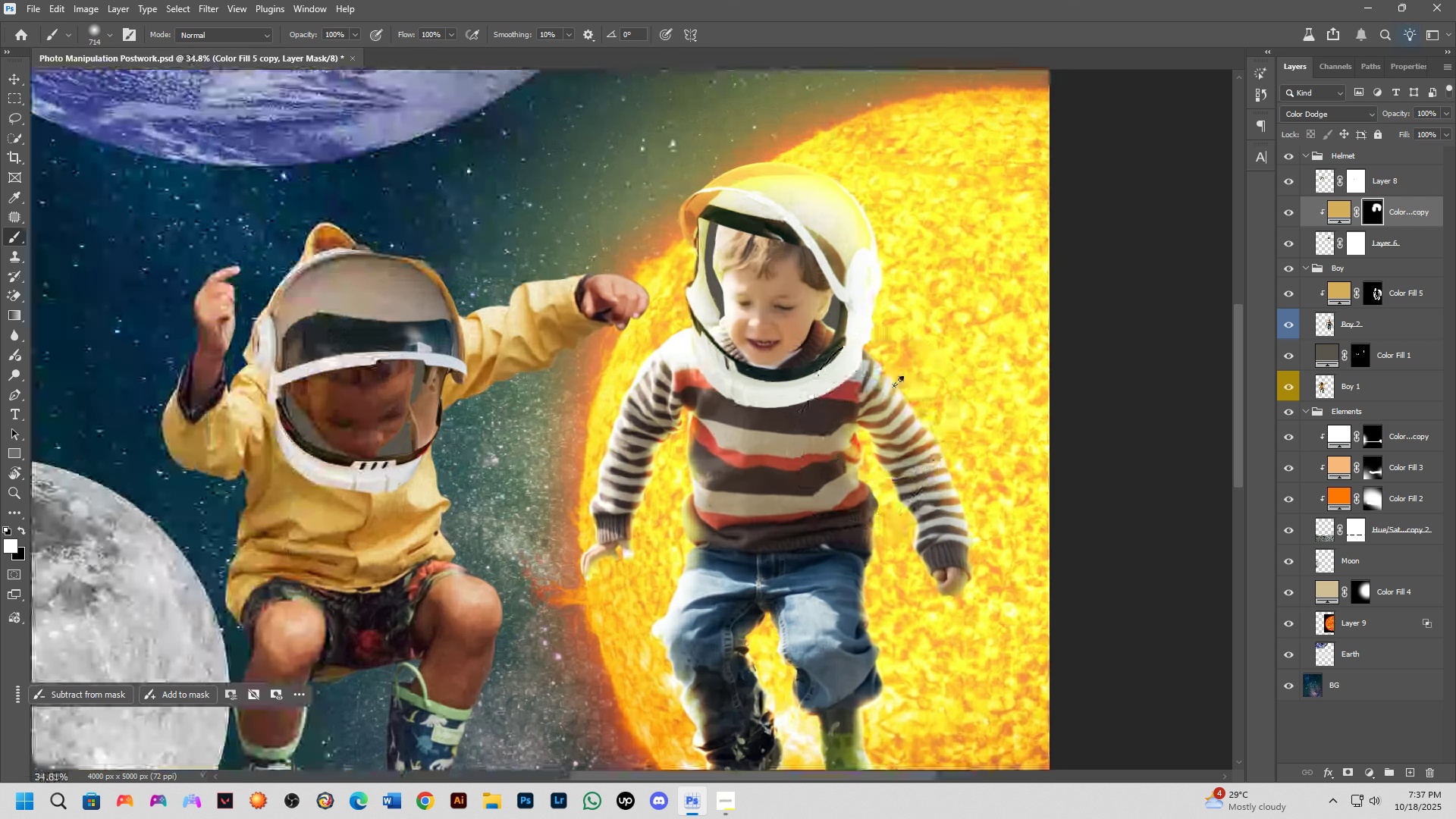 
hold_key(key=AltLeft, duration=0.48)
 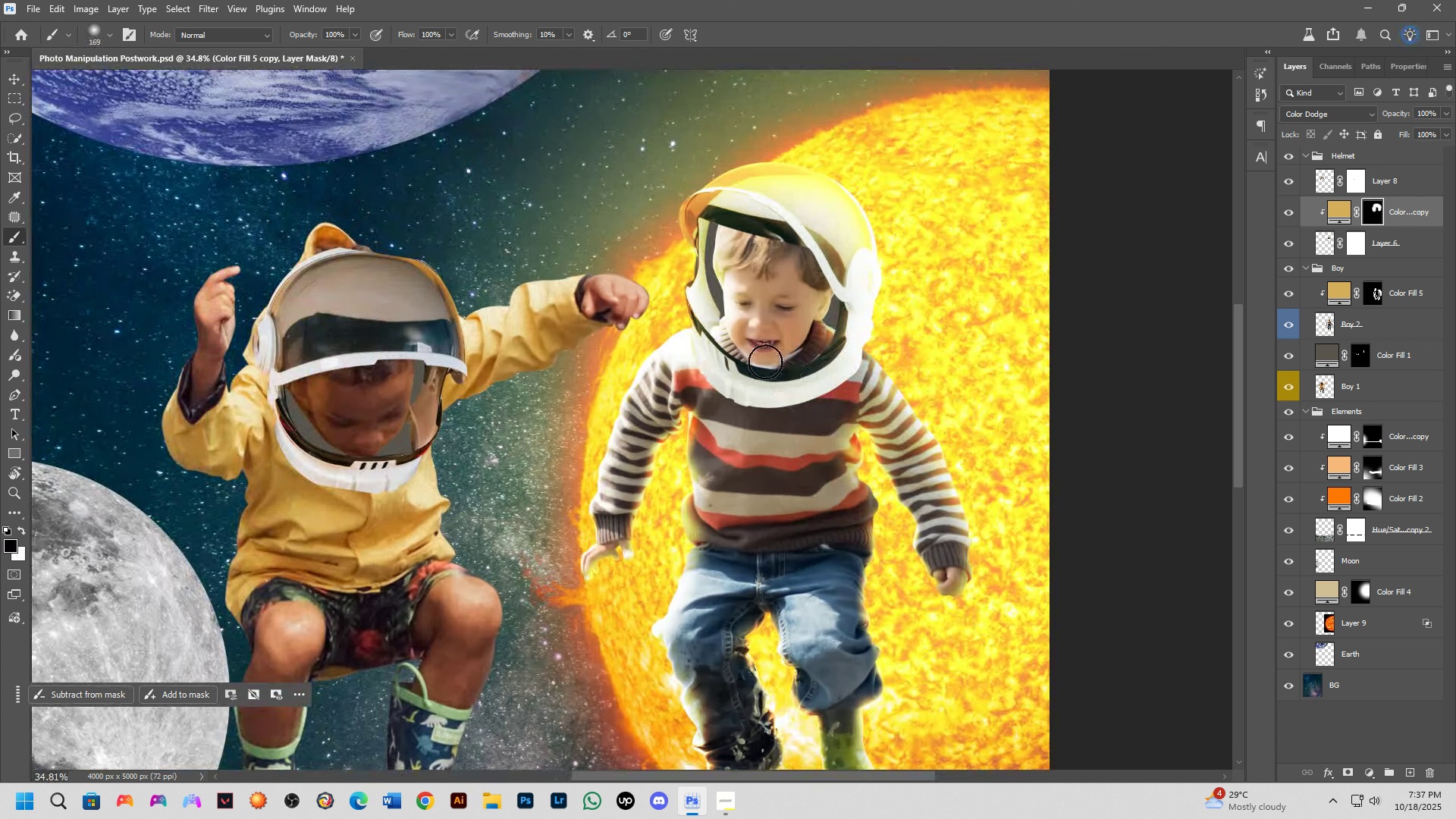 
key(X)
 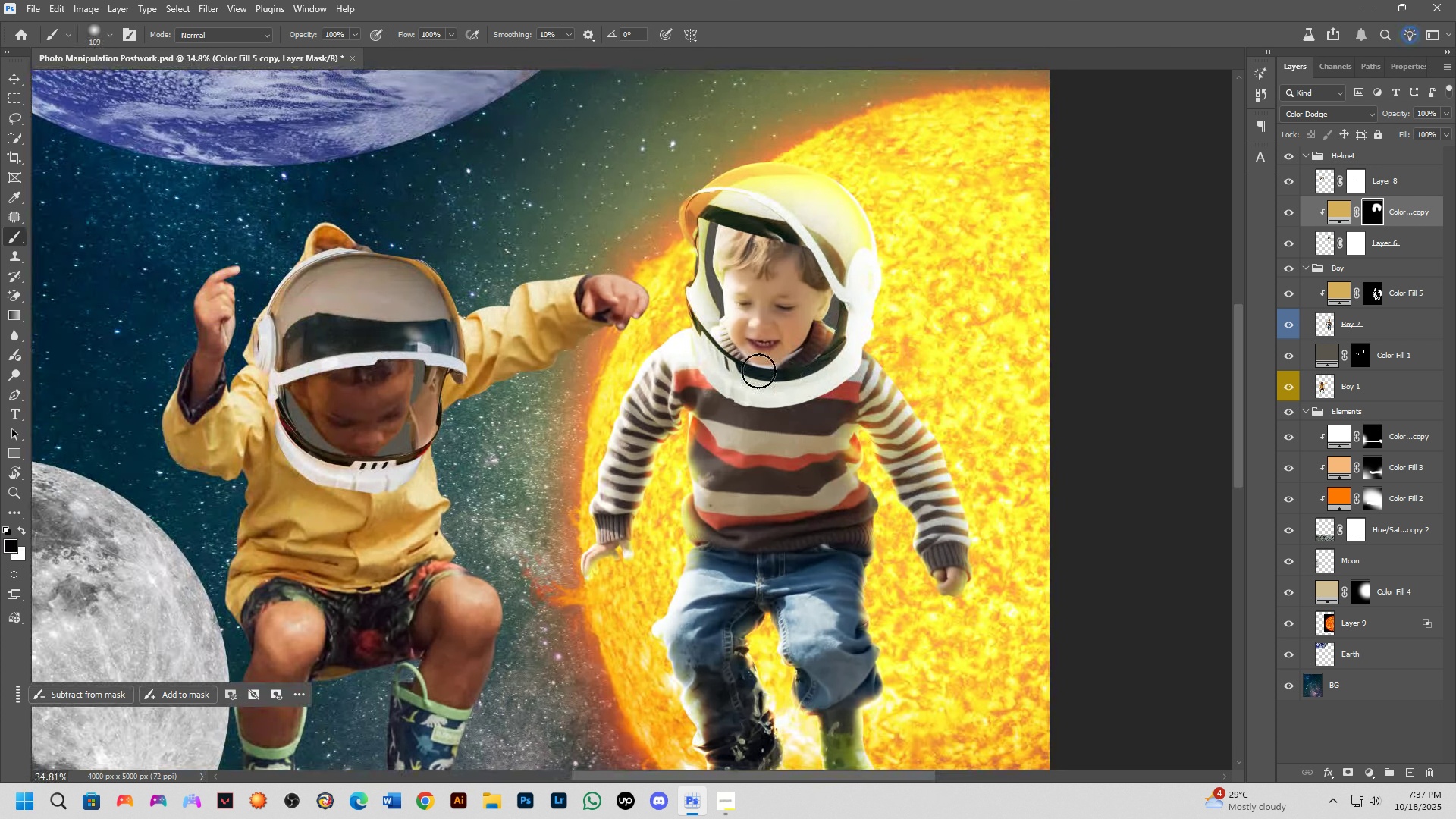 
left_click_drag(start_coordinate=[761, 362], to_coordinate=[843, 319])
 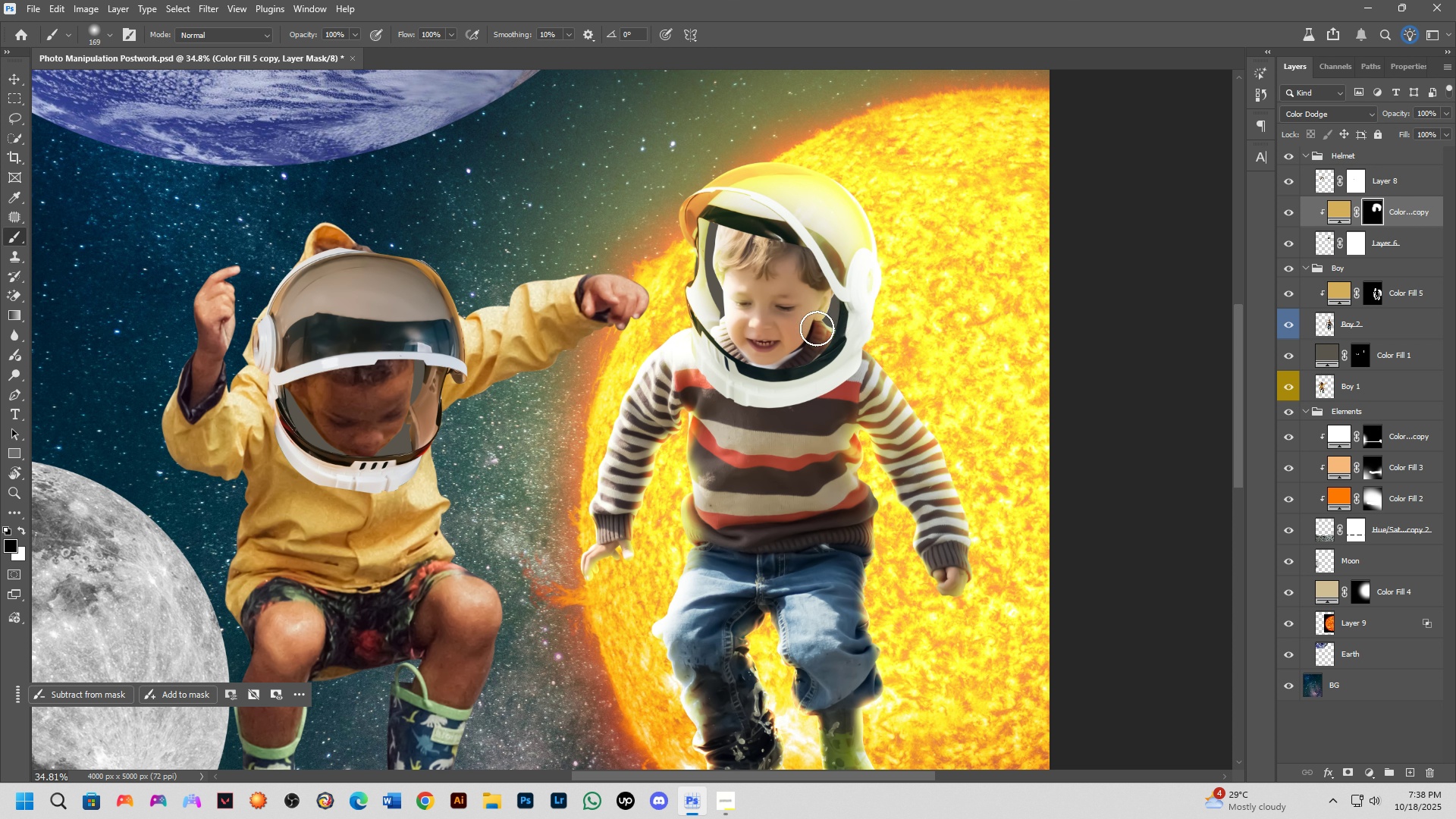 
key(Alt+AltLeft)
 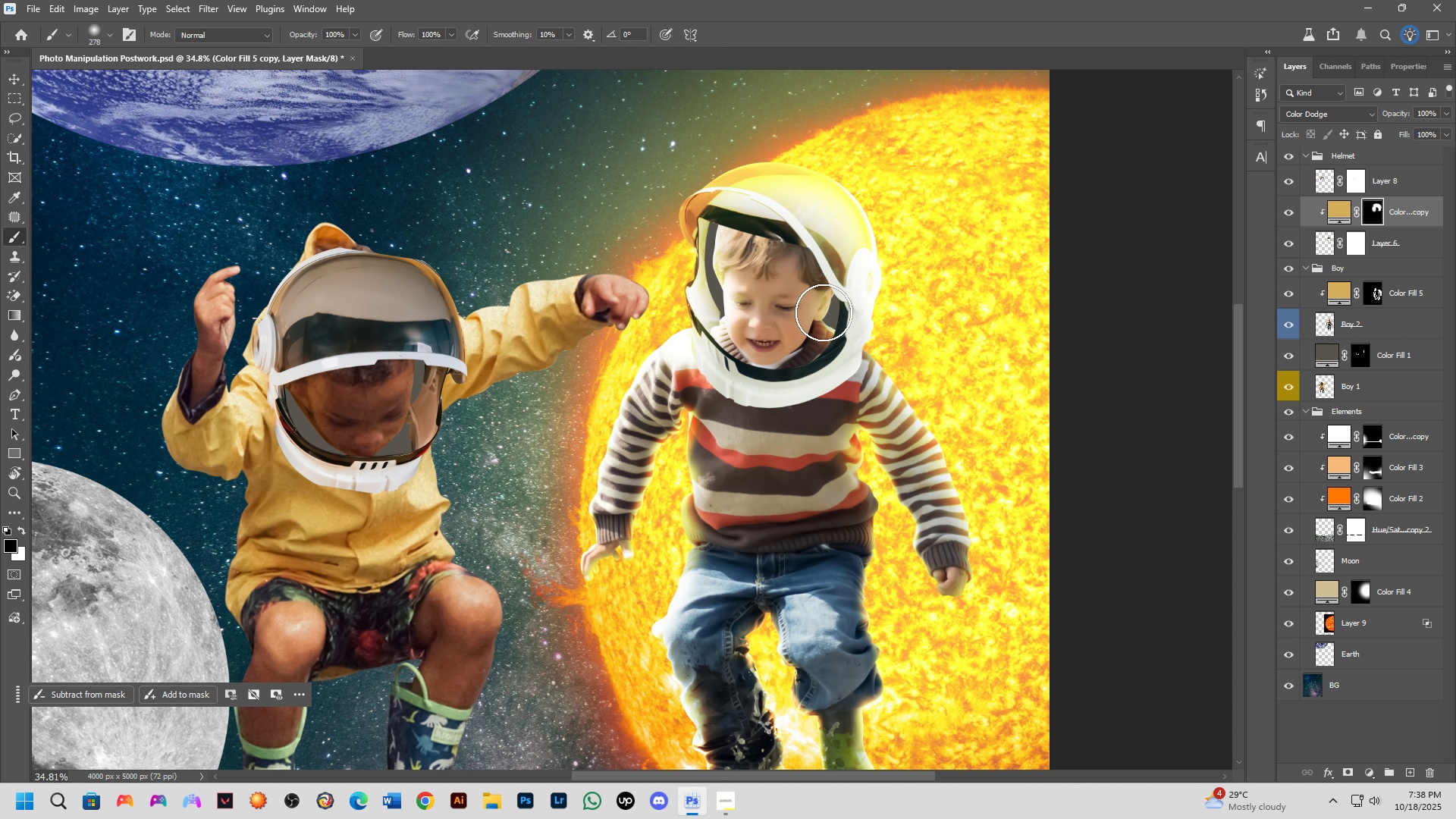 
key(Alt+AltLeft)
 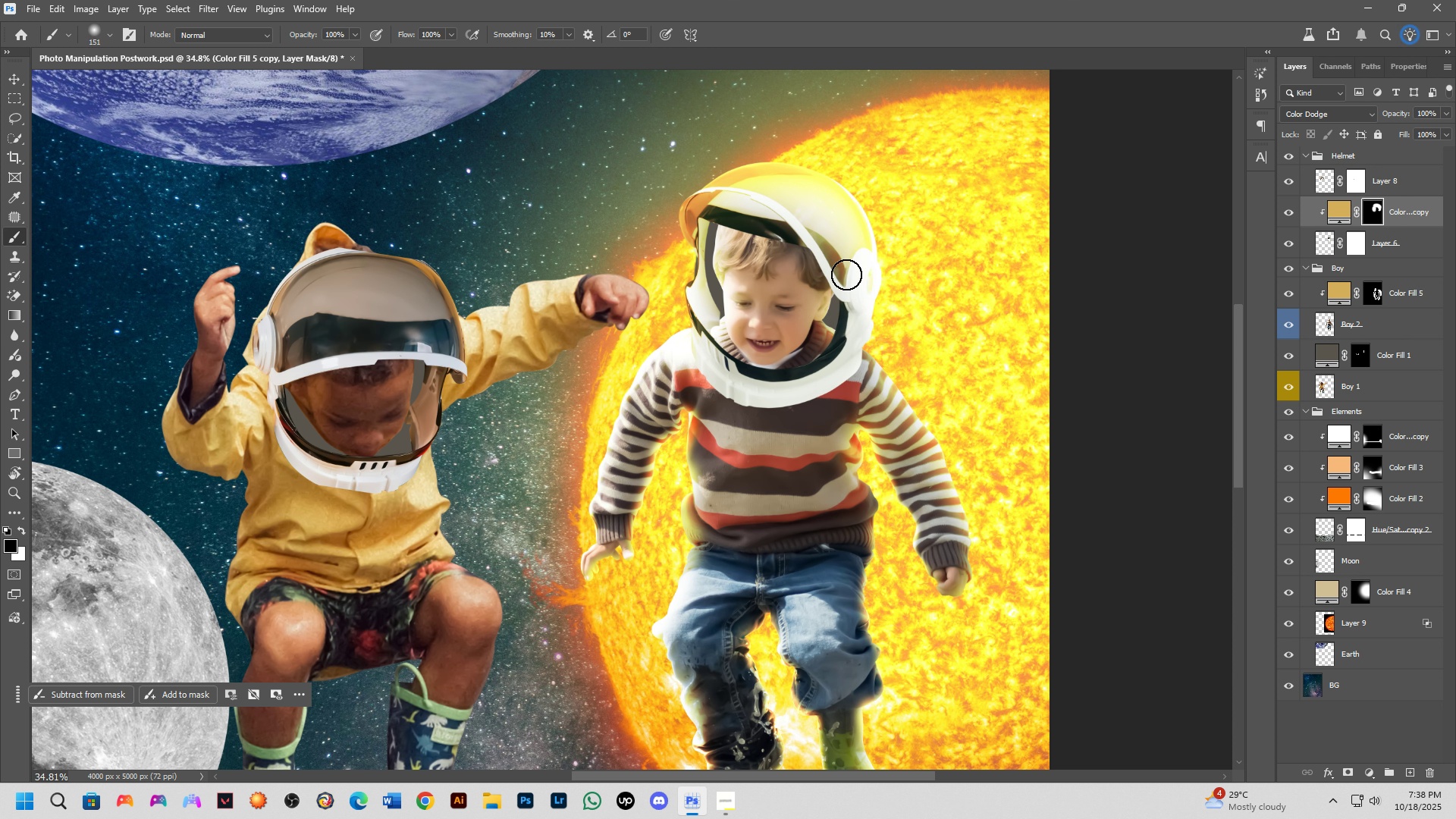 
key(Alt+AltLeft)
 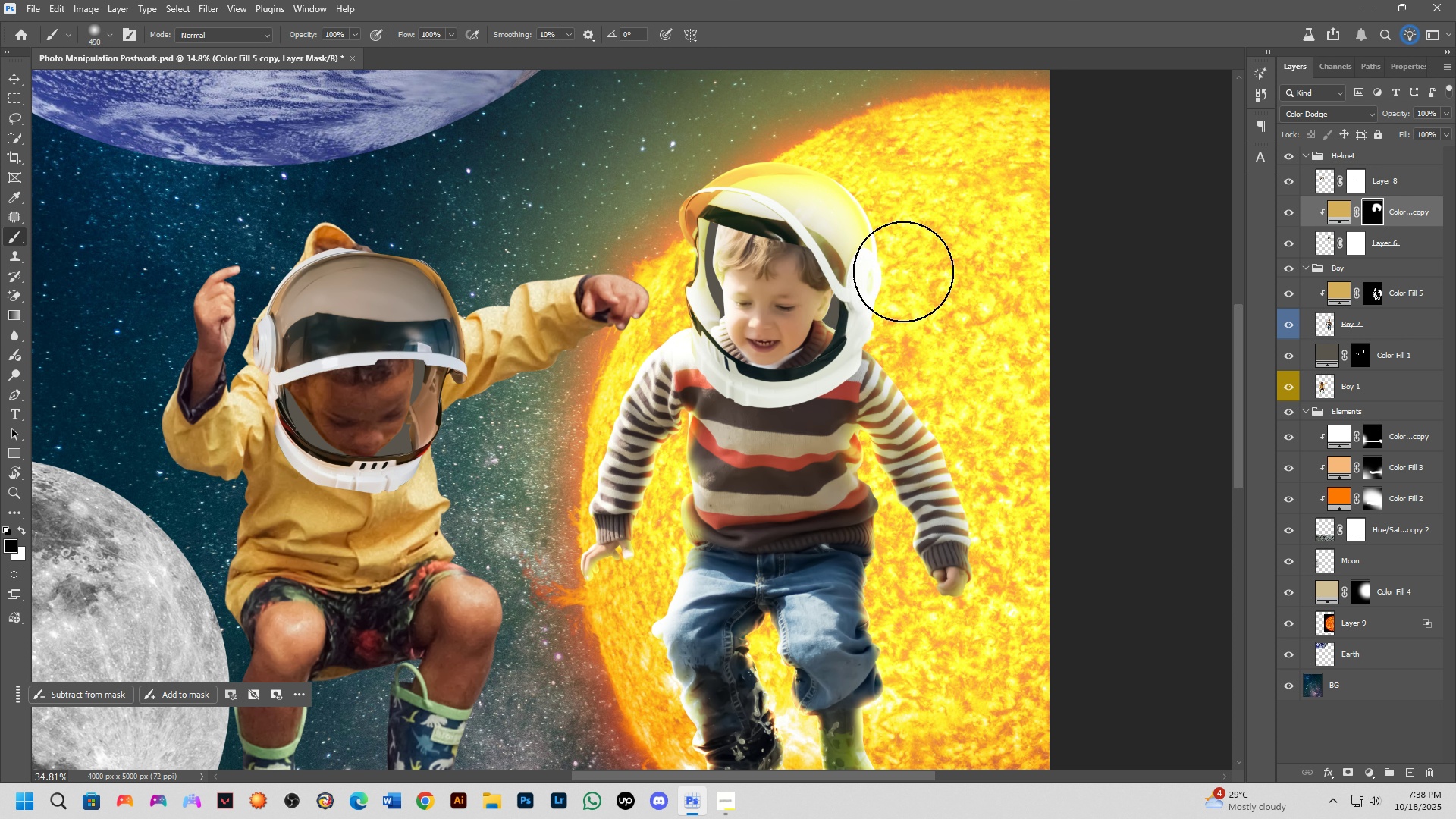 
left_click_drag(start_coordinate=[905, 281], to_coordinate=[908, 359])
 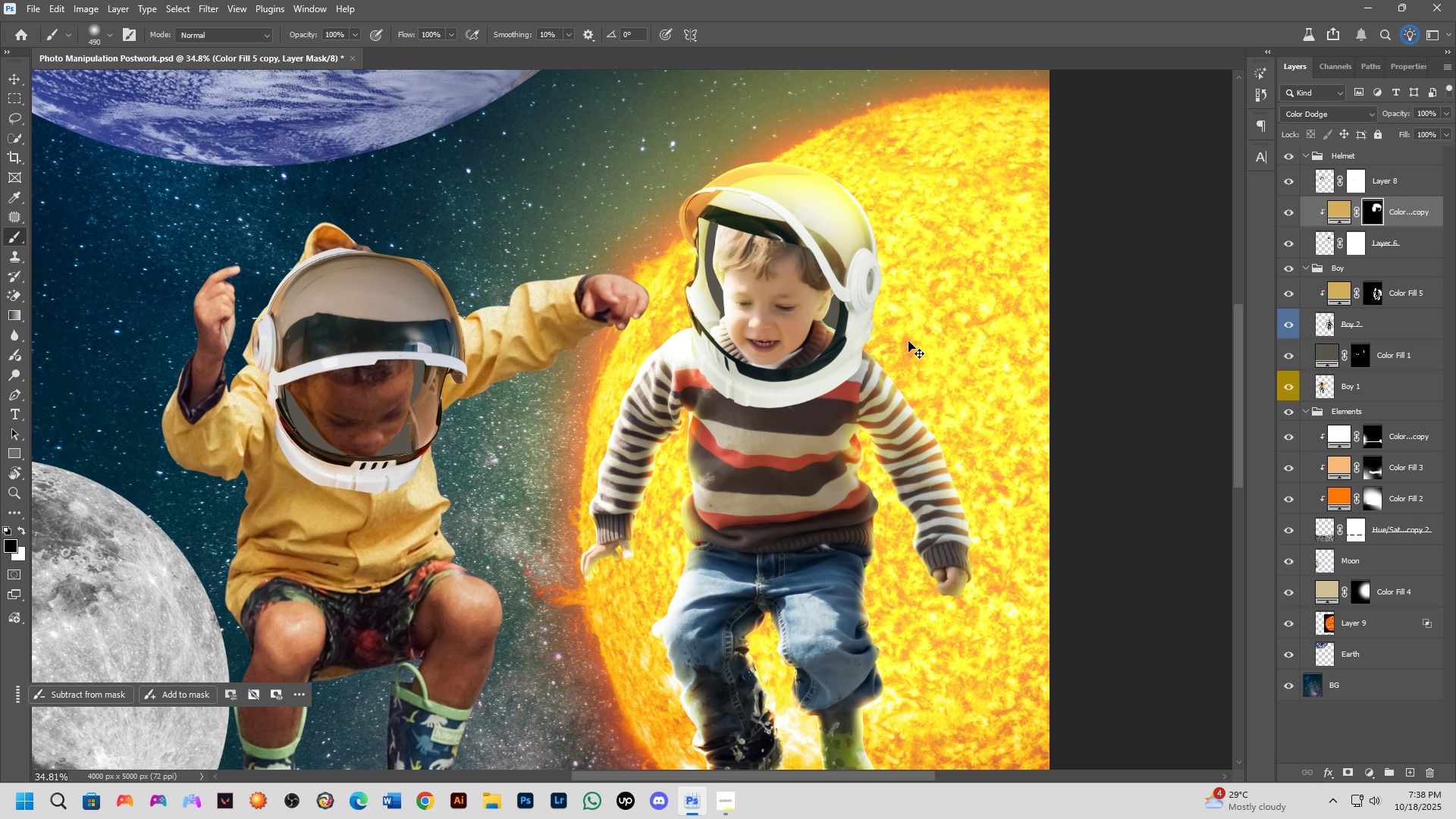 
key(Control+ControlLeft)
 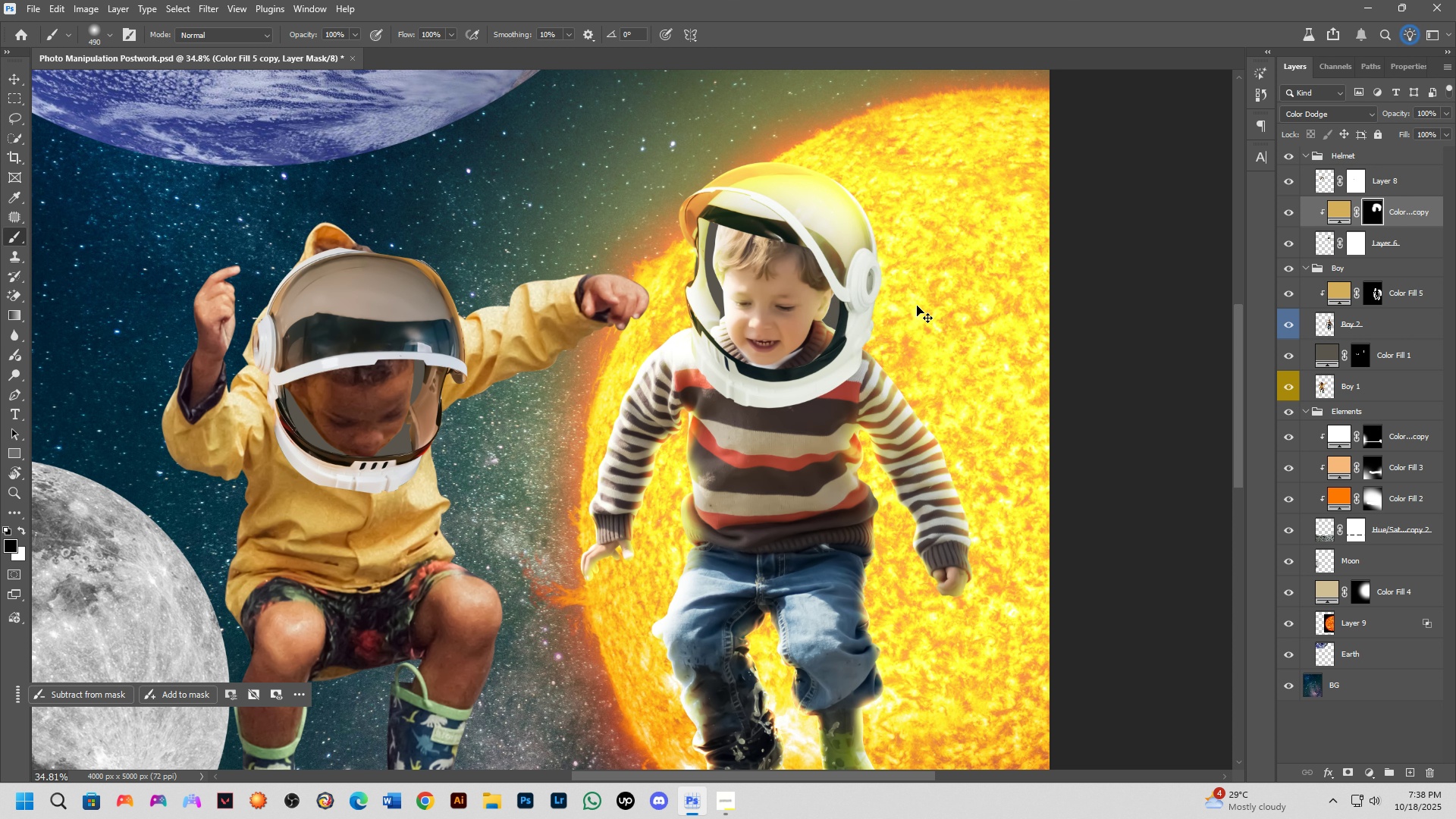 
key(Control+Z)
 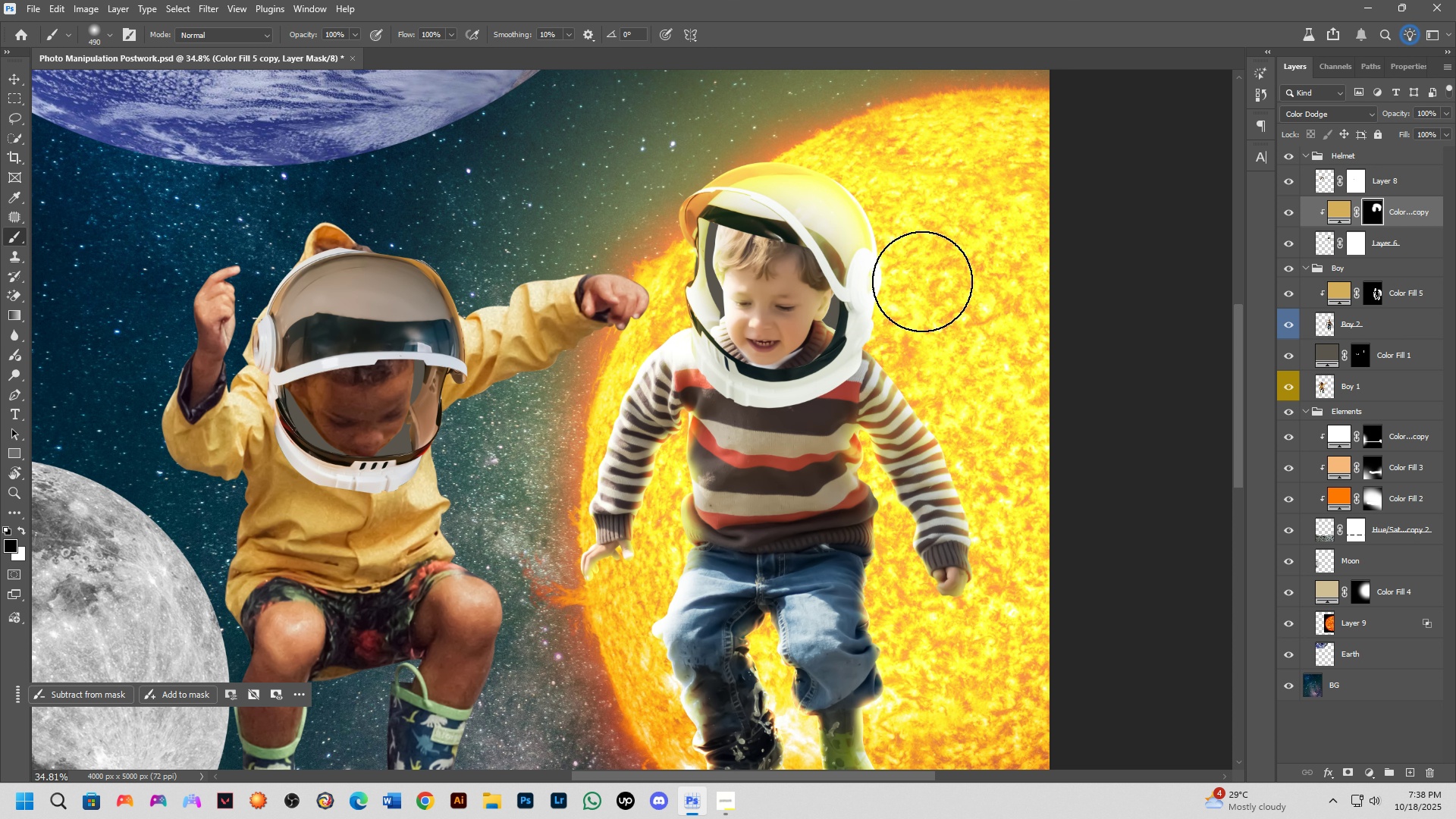 
key(Alt+AltLeft)
 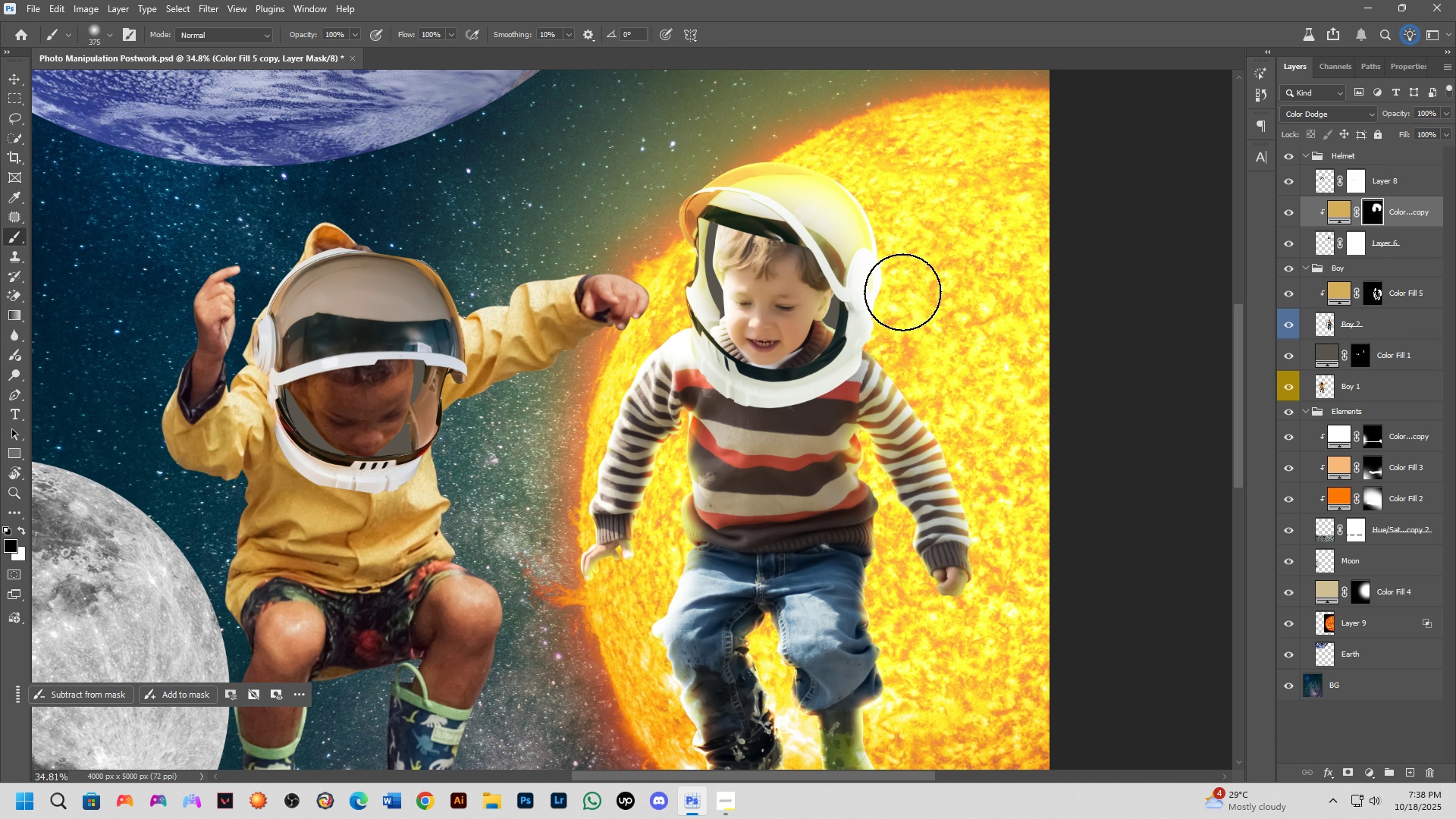 
key(Alt+AltLeft)
 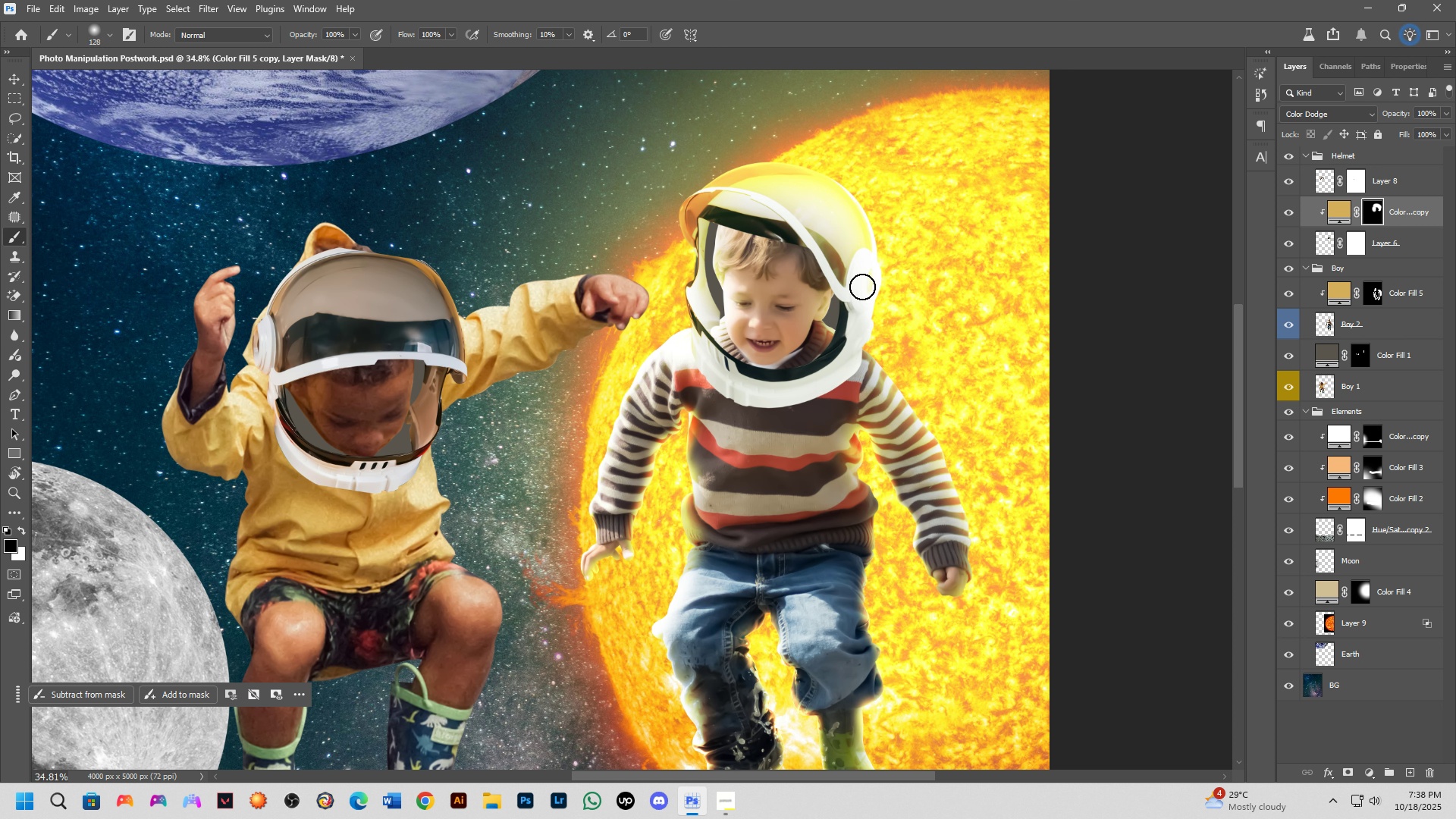 
key(X)
 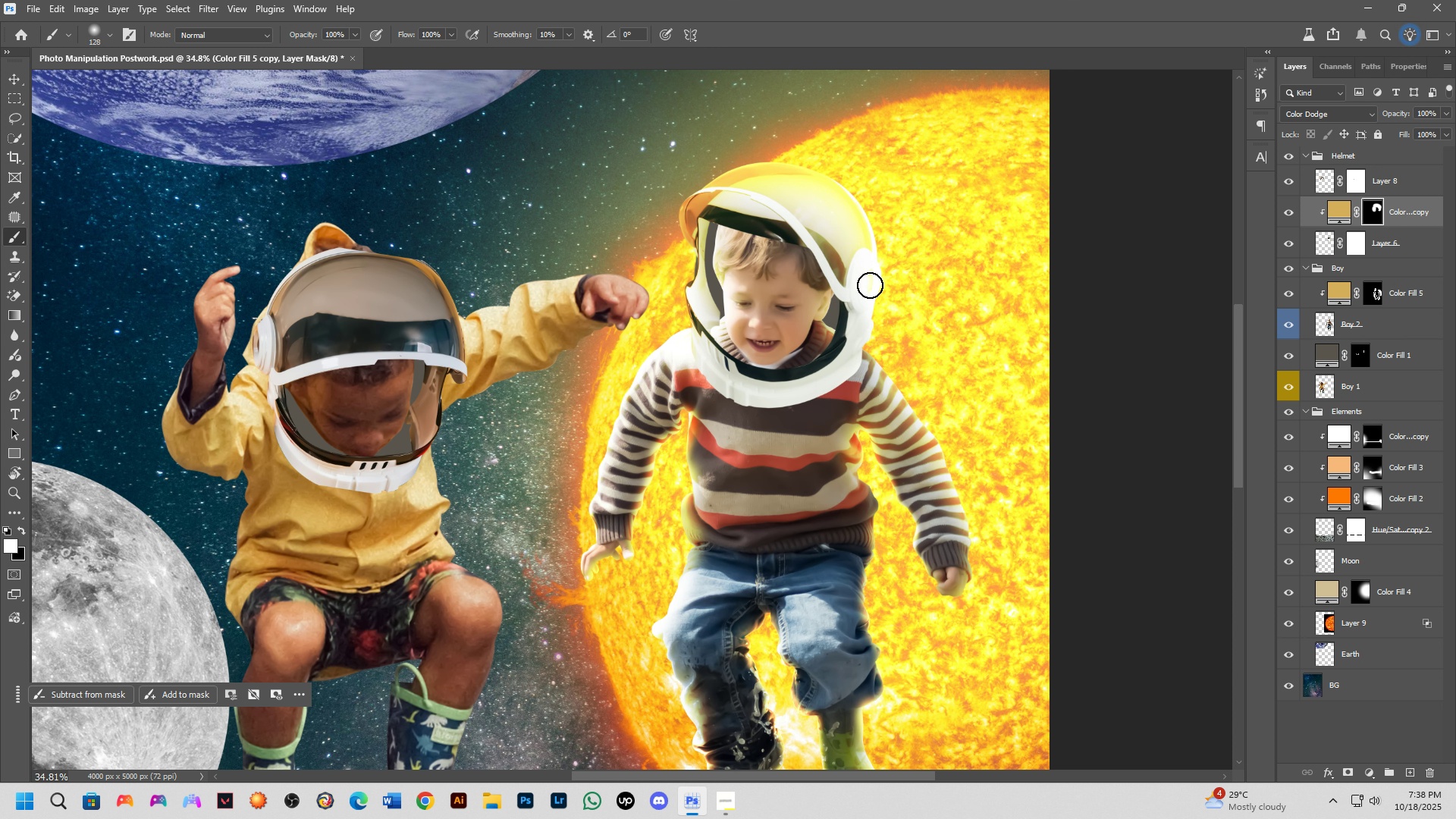 
left_click([870, 285])
 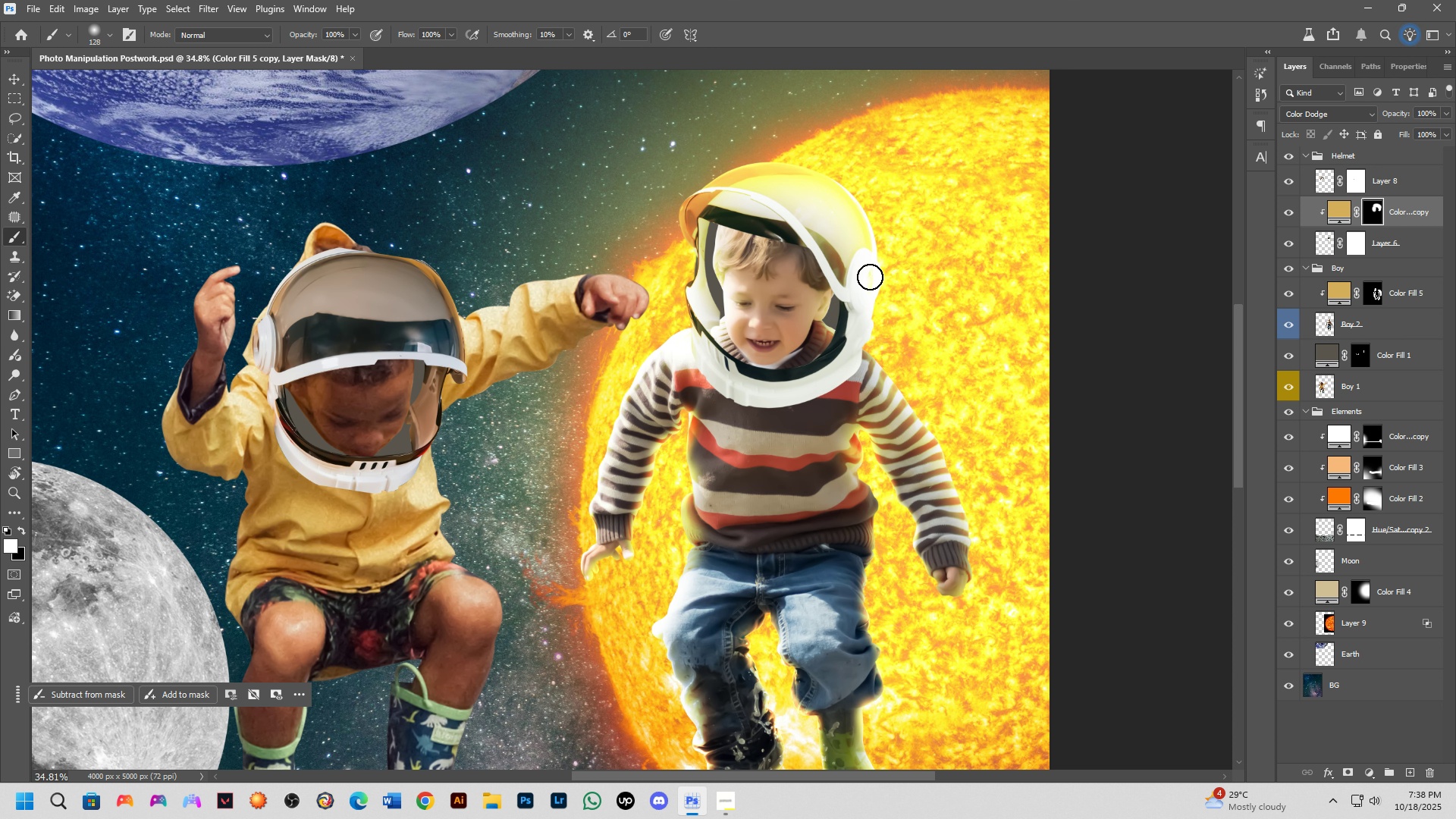 
key(X)
 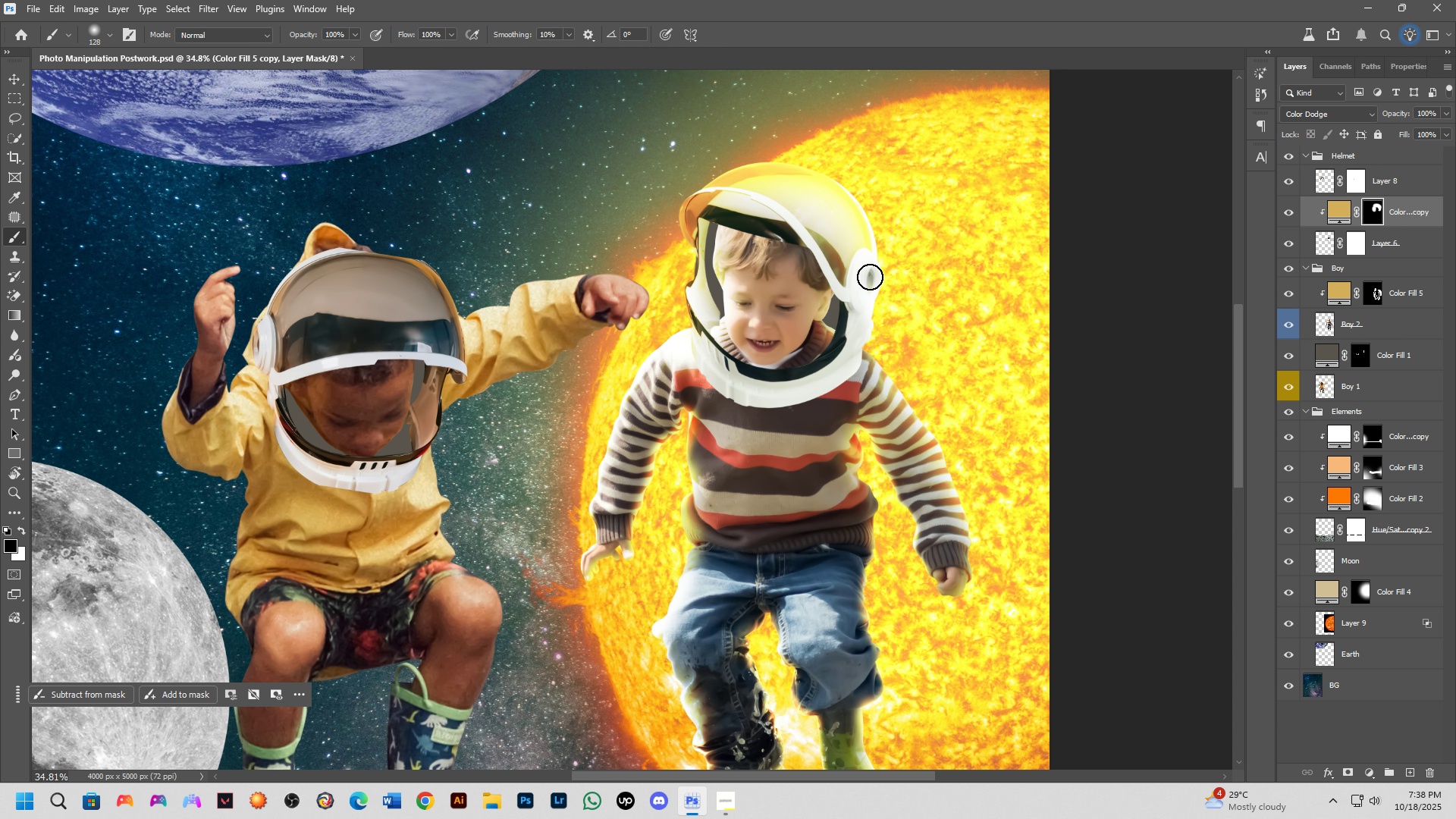 
left_click([870, 277])
 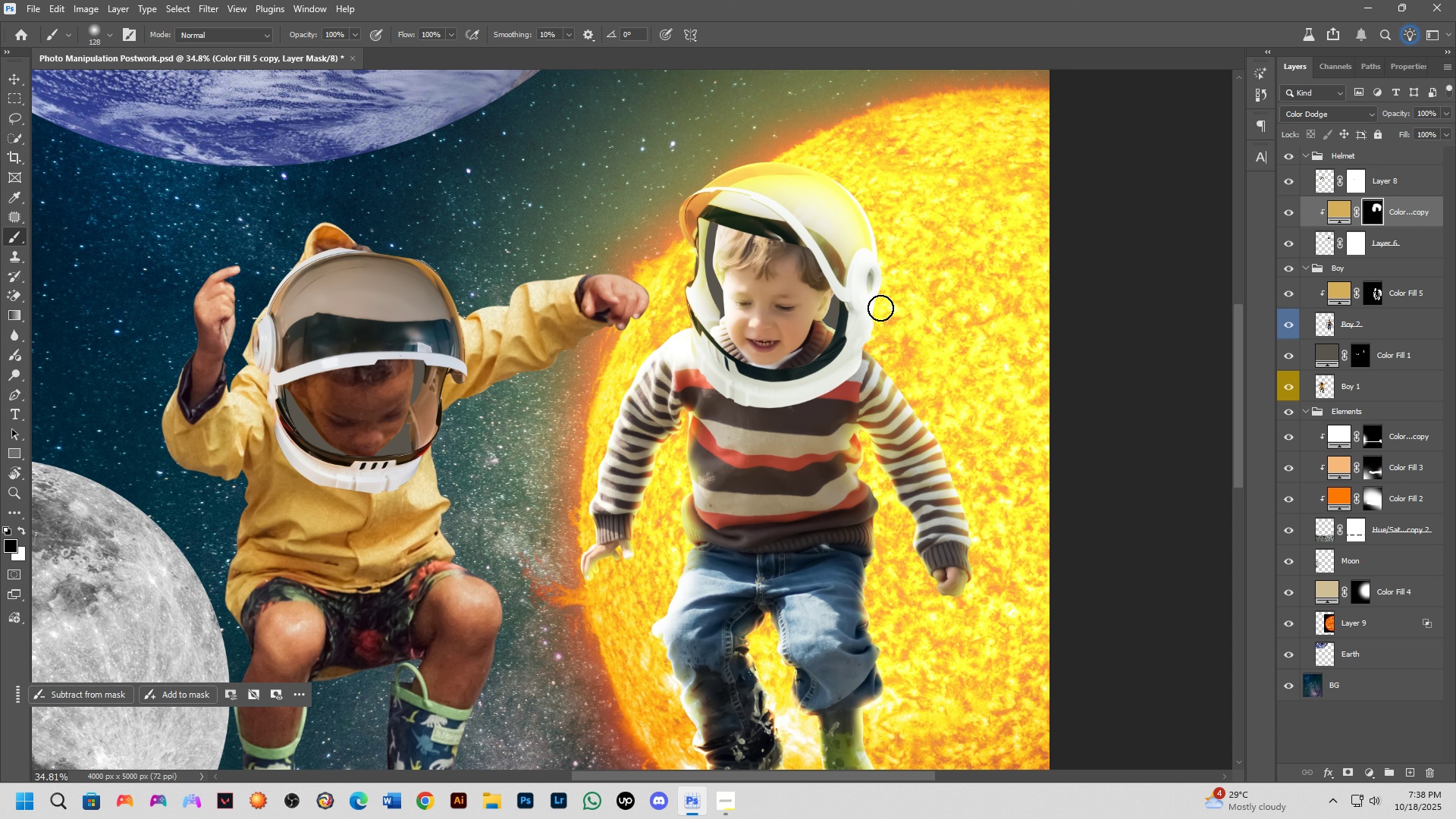 
key(Alt+AltLeft)
 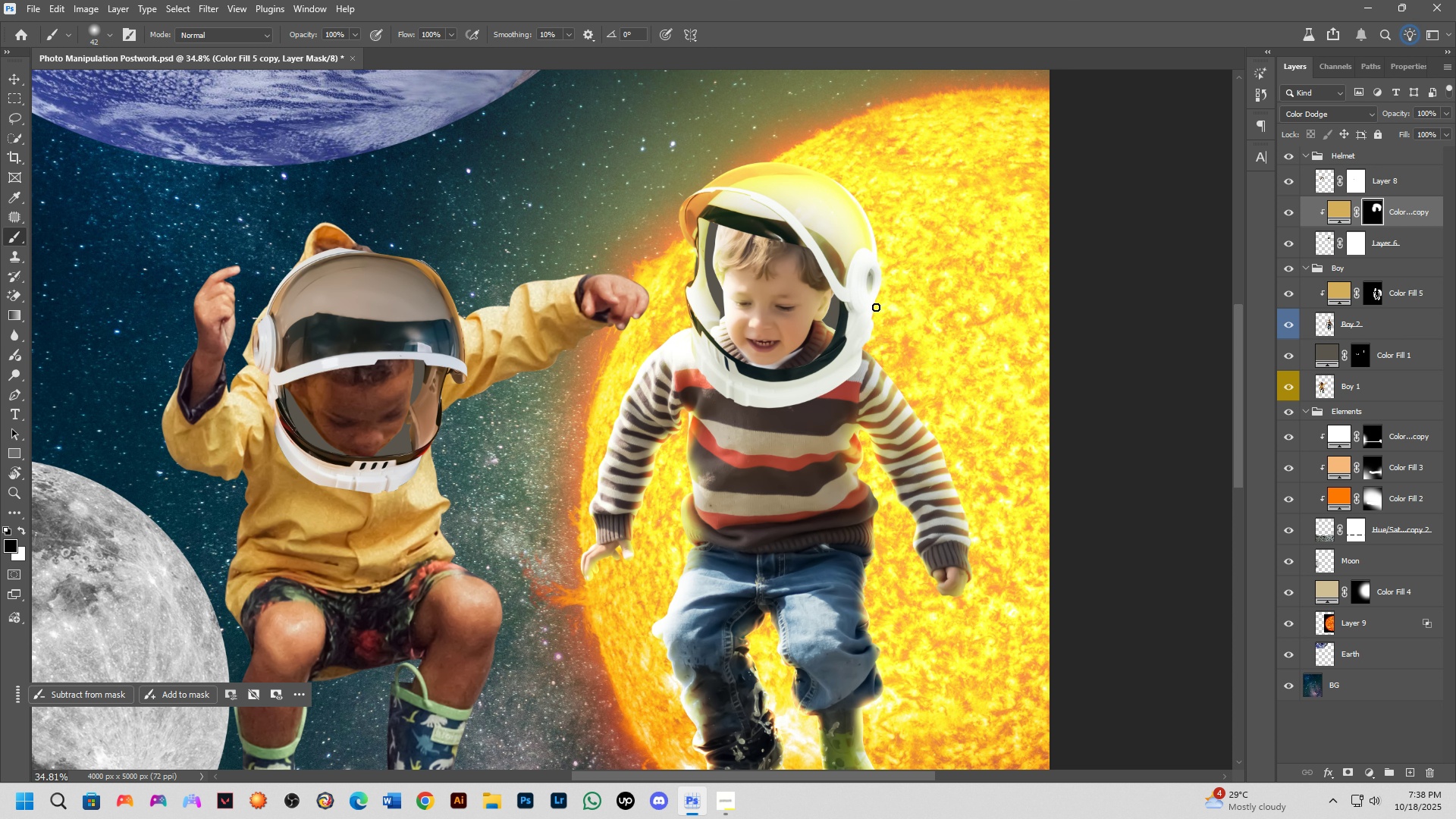 
key(Alt+AltLeft)
 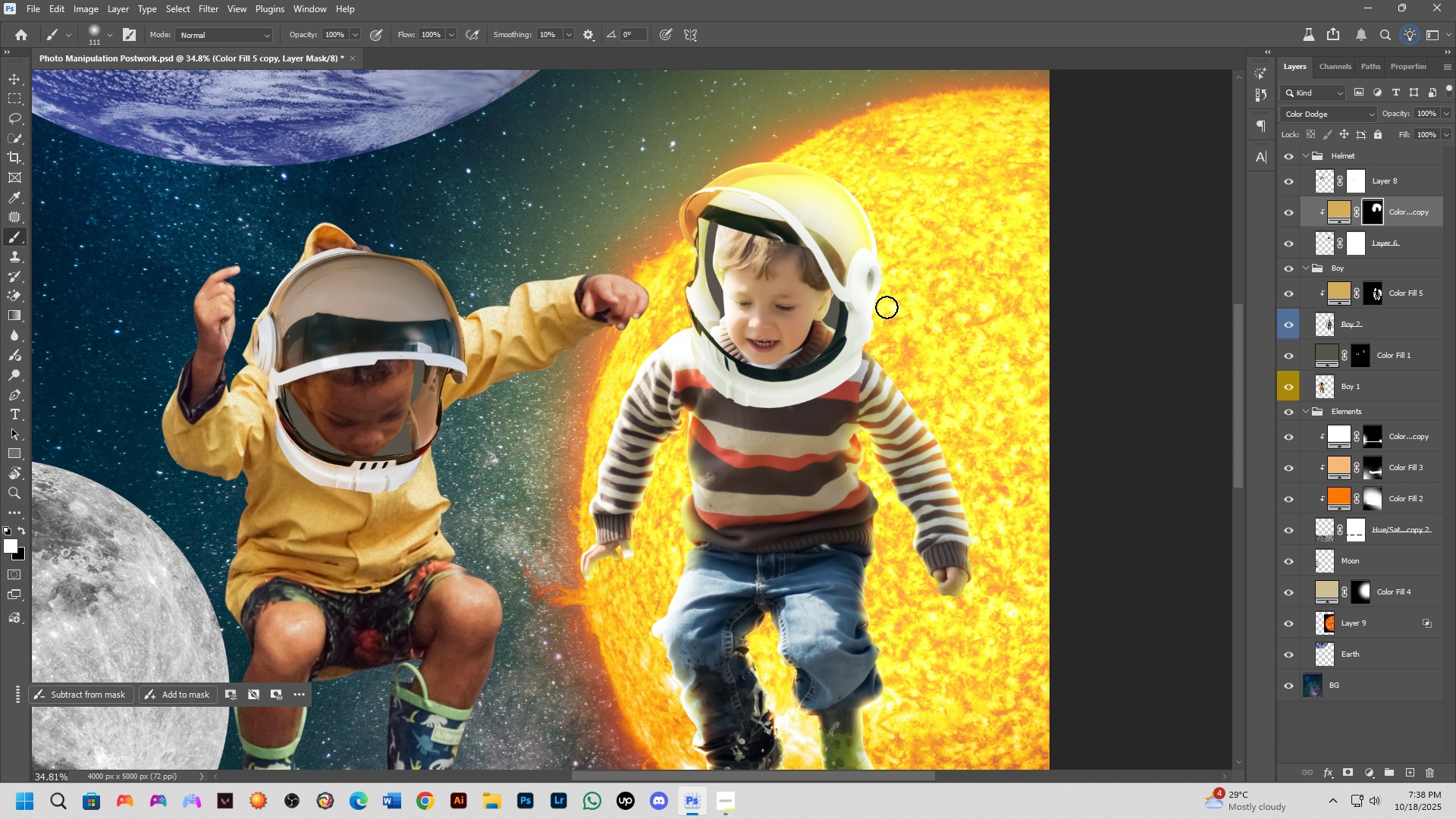 
key(X)
 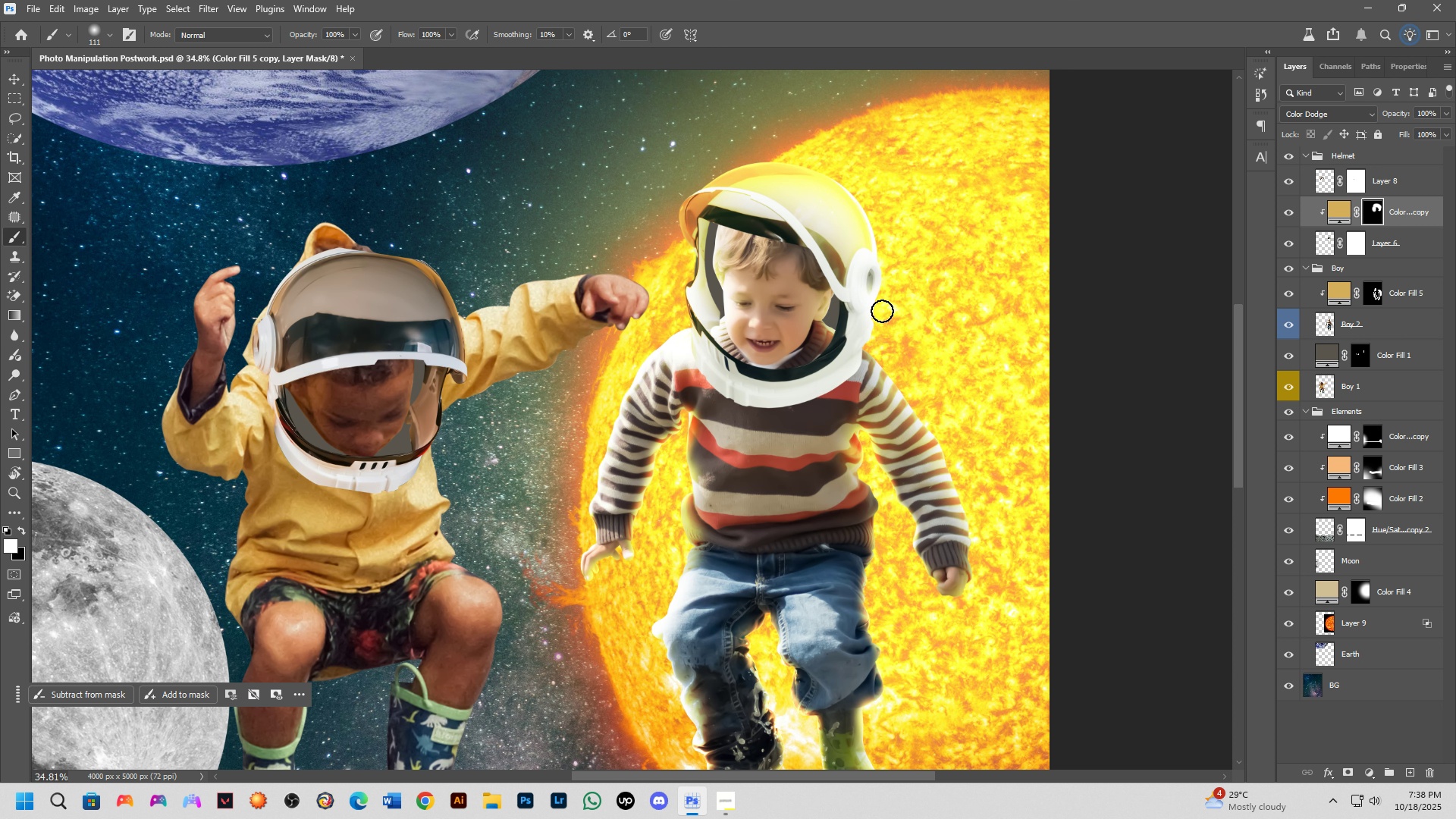 
left_click_drag(start_coordinate=[886, 306], to_coordinate=[742, 425])
 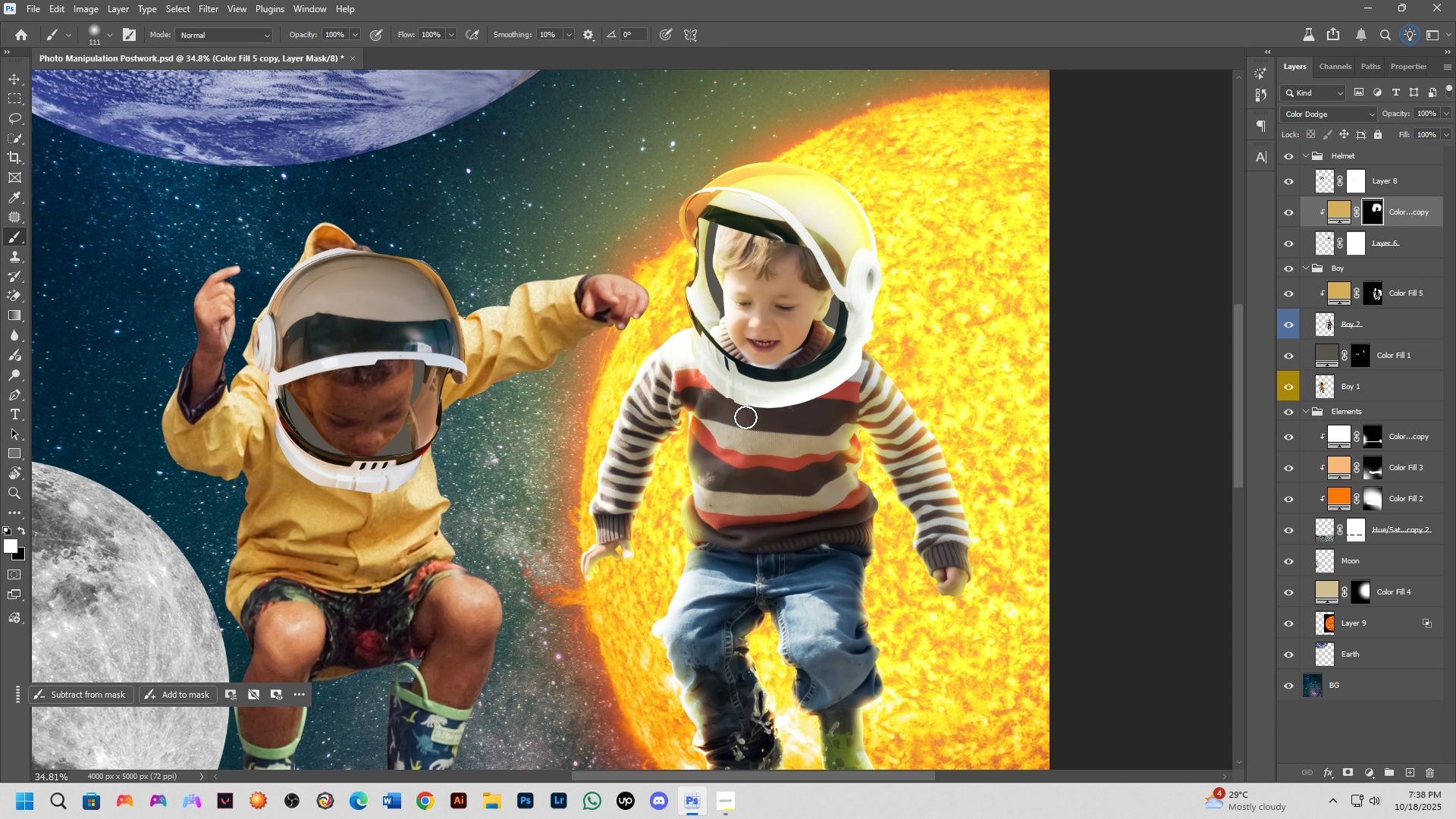 
key(Shift+ShiftLeft)
 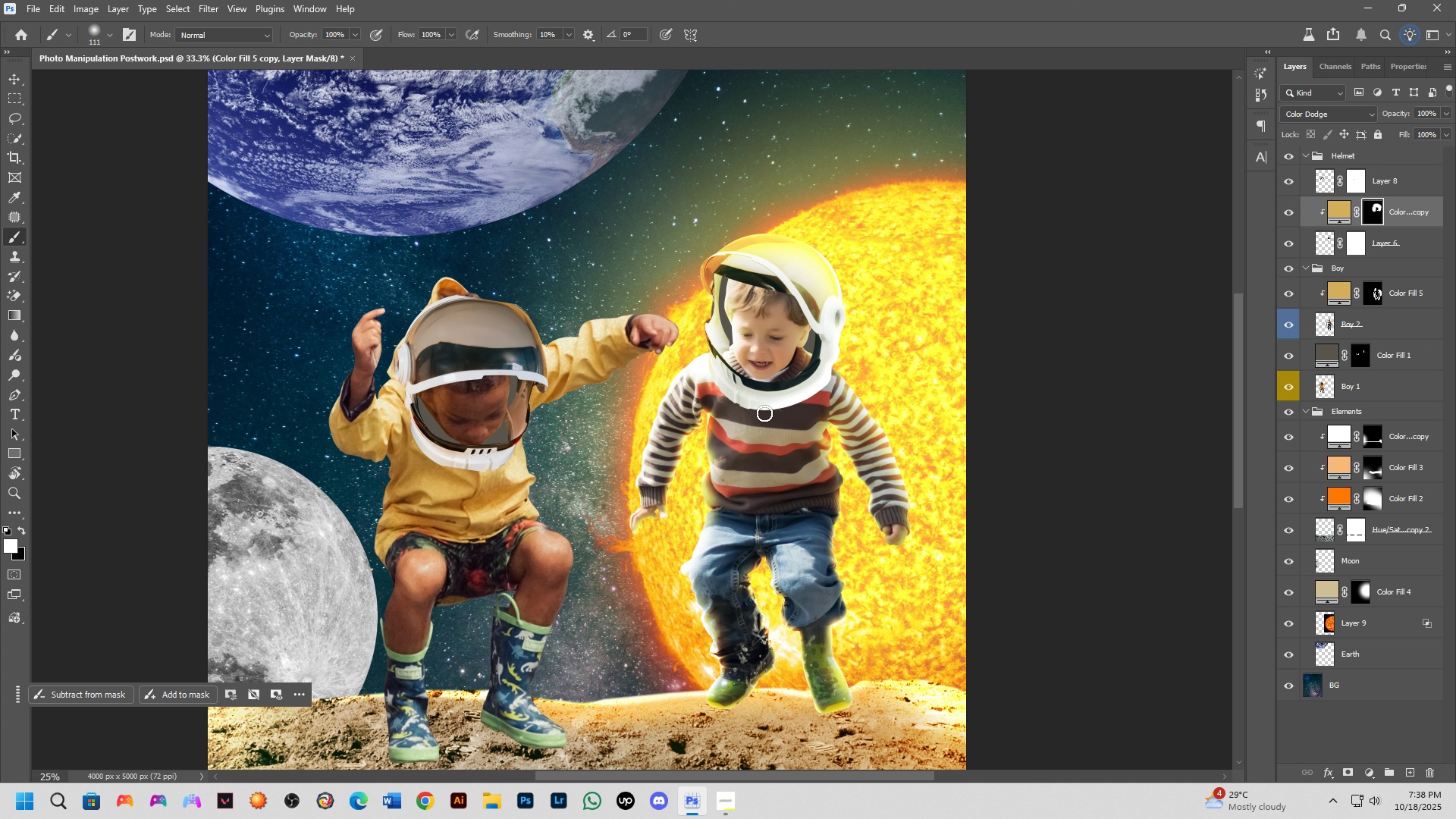 
scroll: coordinate [916, 397], scroll_direction: down, amount: 7.0
 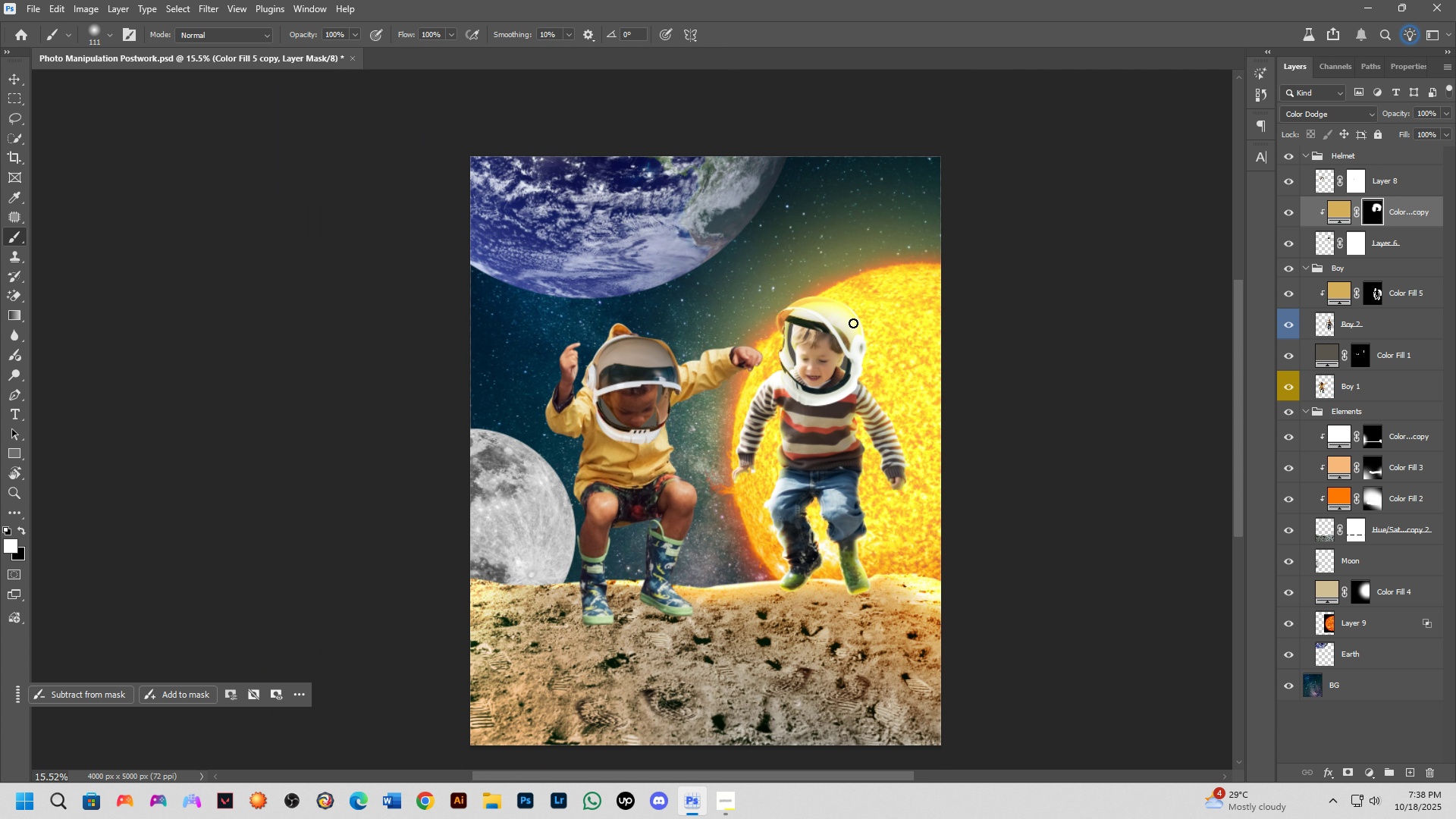 
wait(8.54)
 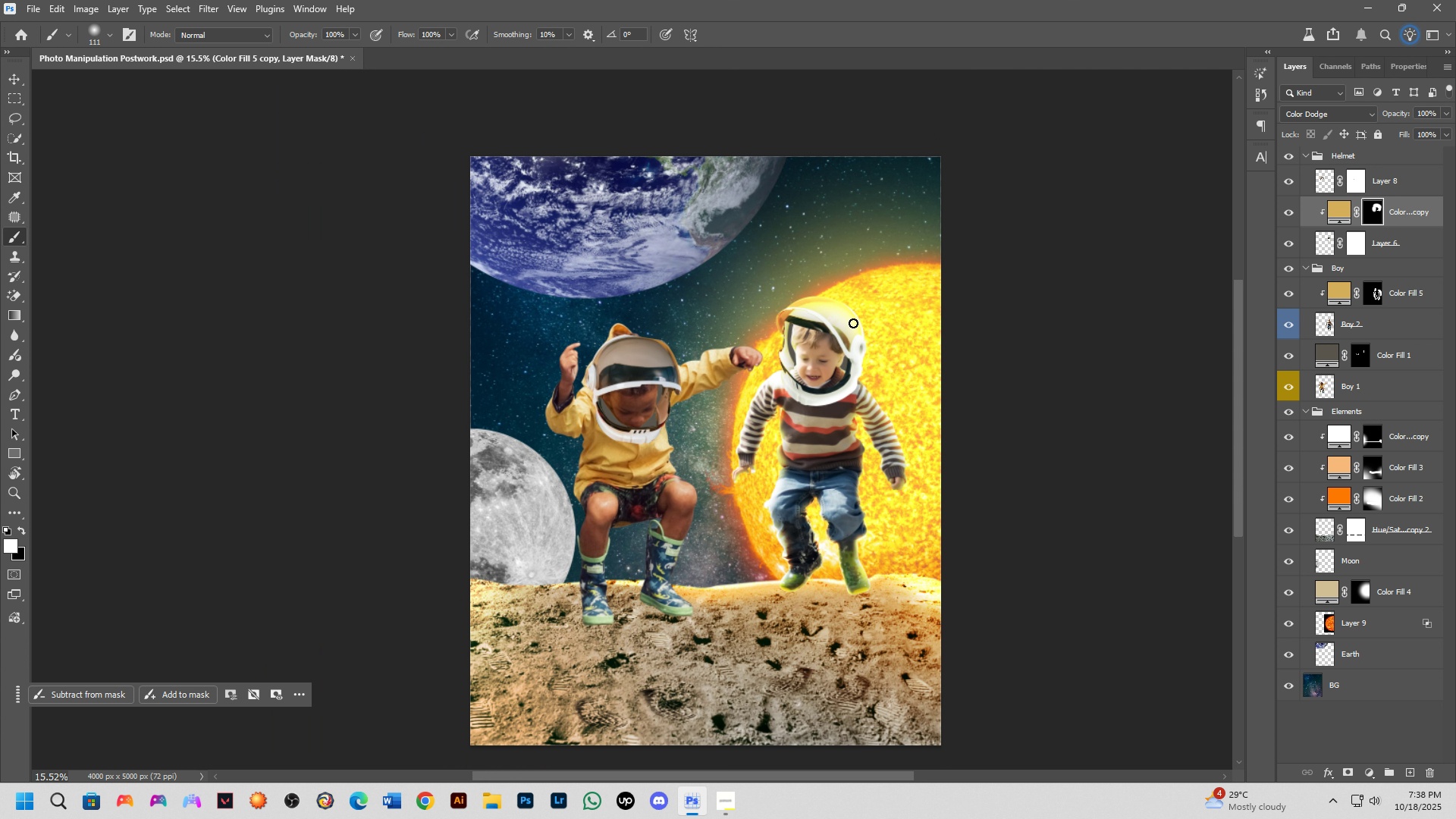 
scroll: coordinate [799, 352], scroll_direction: up, amount: 5.0
 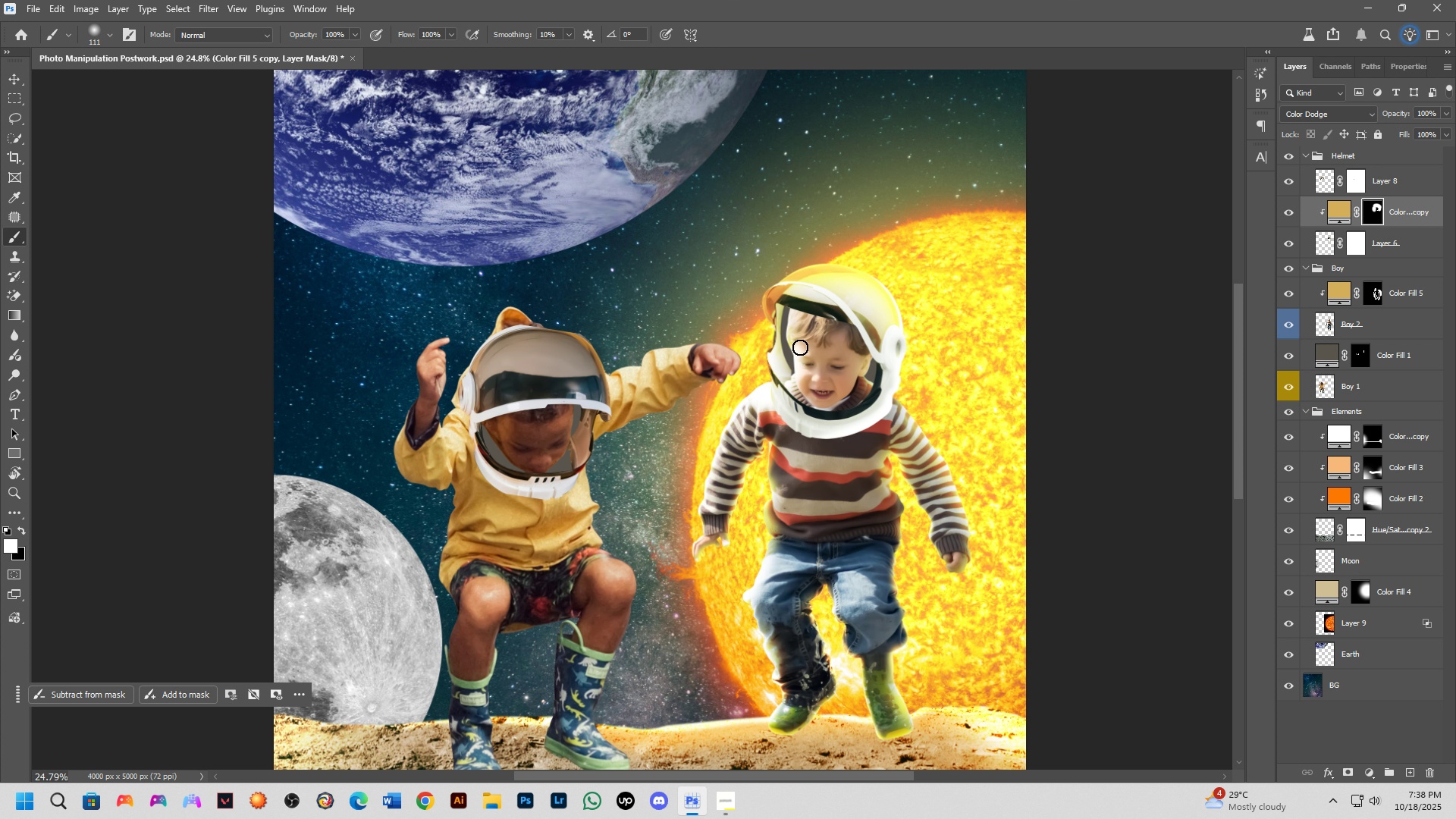 
scroll: coordinate [800, 347], scroll_direction: down, amount: 3.0
 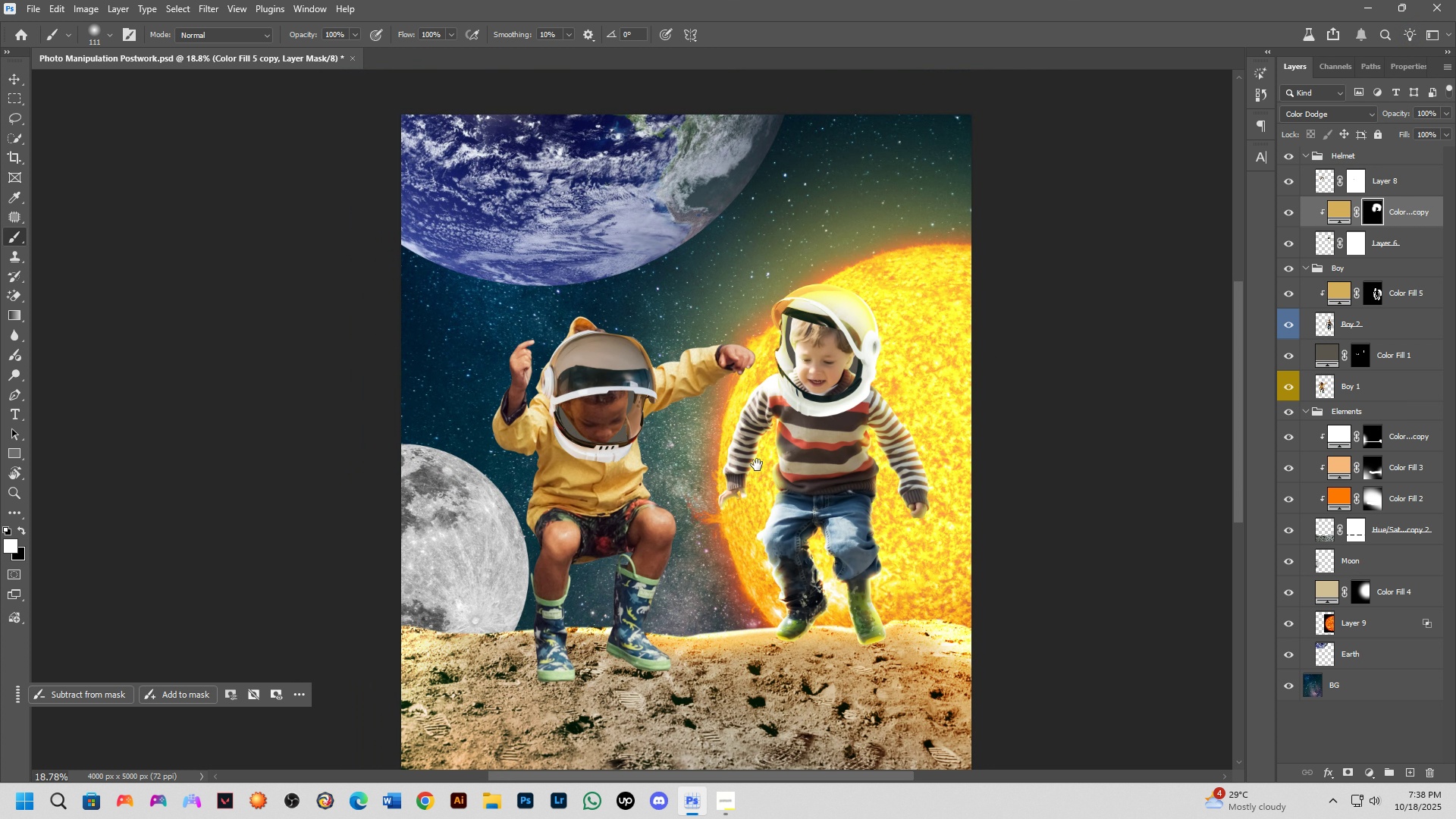 
hold_key(key=Space, duration=0.73)
 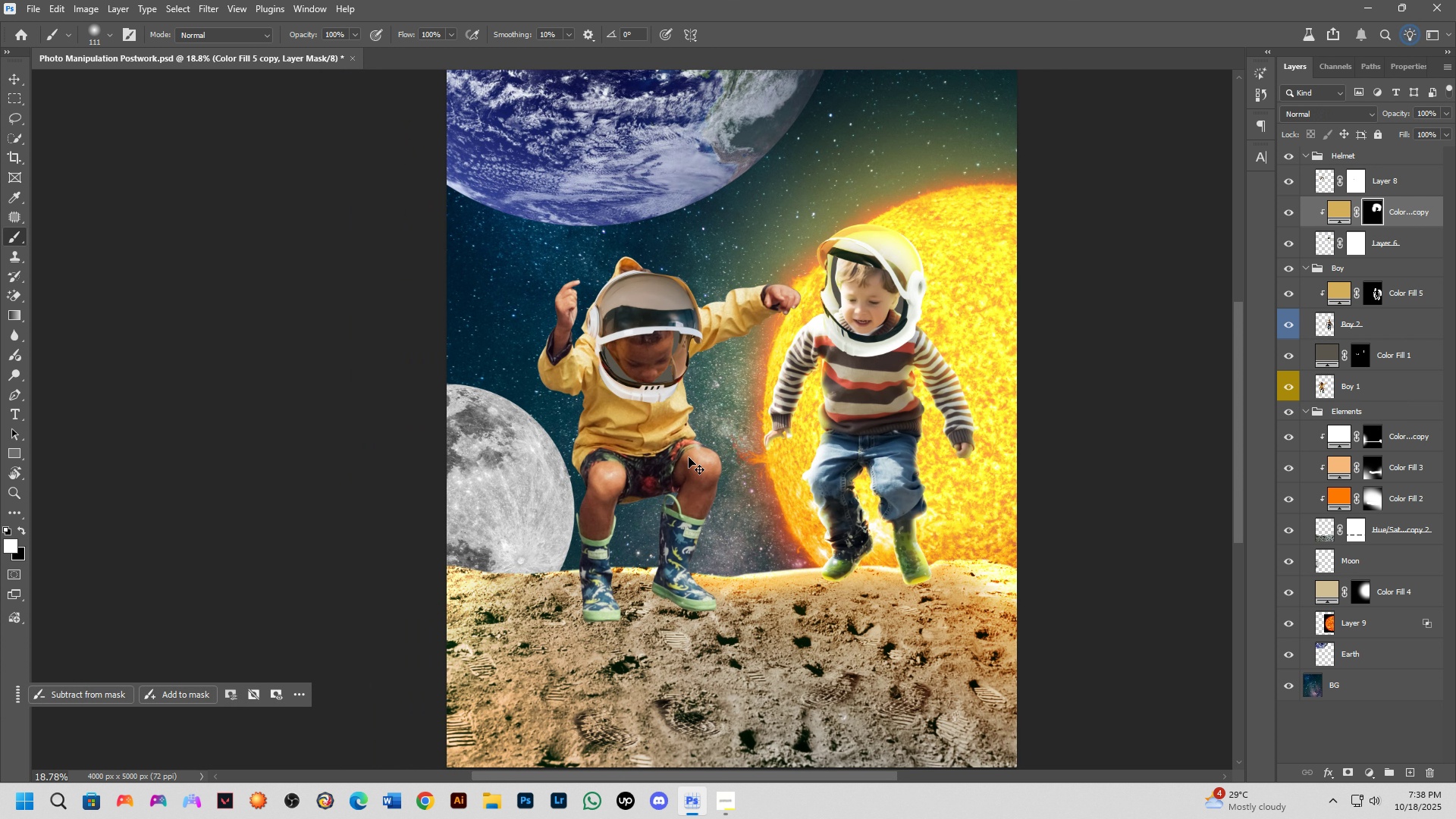 
left_click_drag(start_coordinate=[756, 466], to_coordinate=[802, 406])
 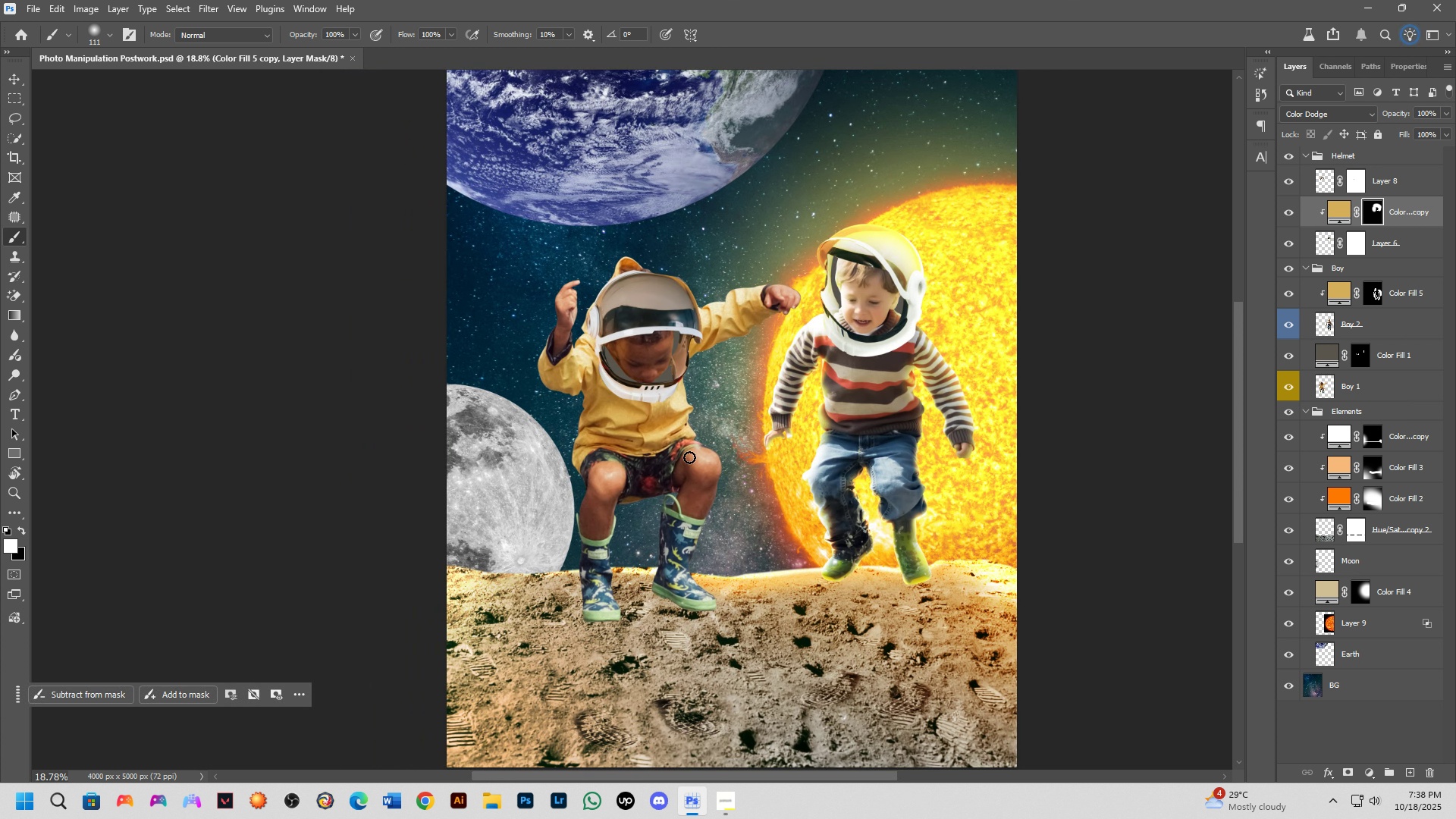 
hold_key(key=ControlLeft, duration=0.59)
left_click([689, 457])
 